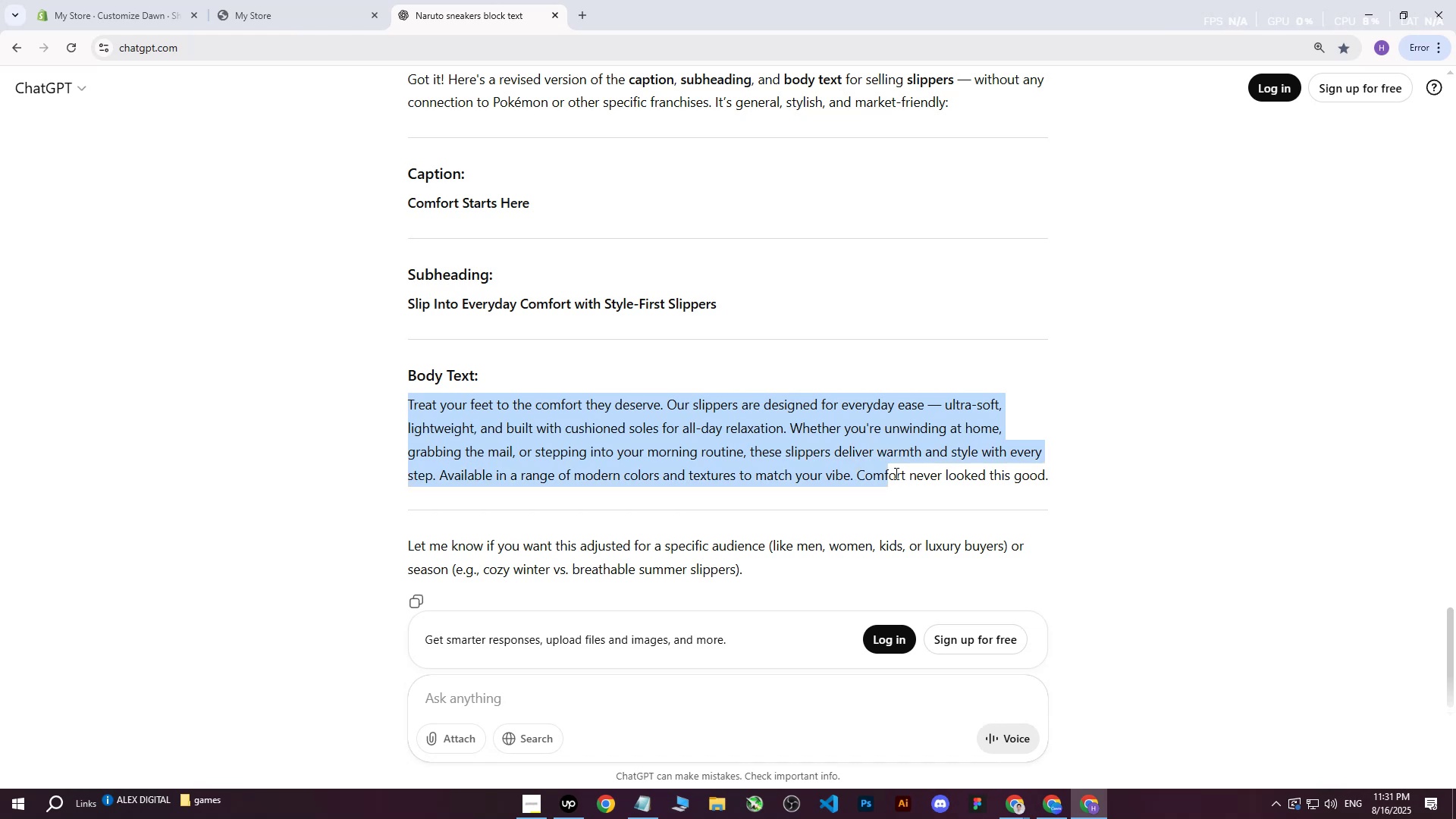 
key(Control+ControlLeft)
 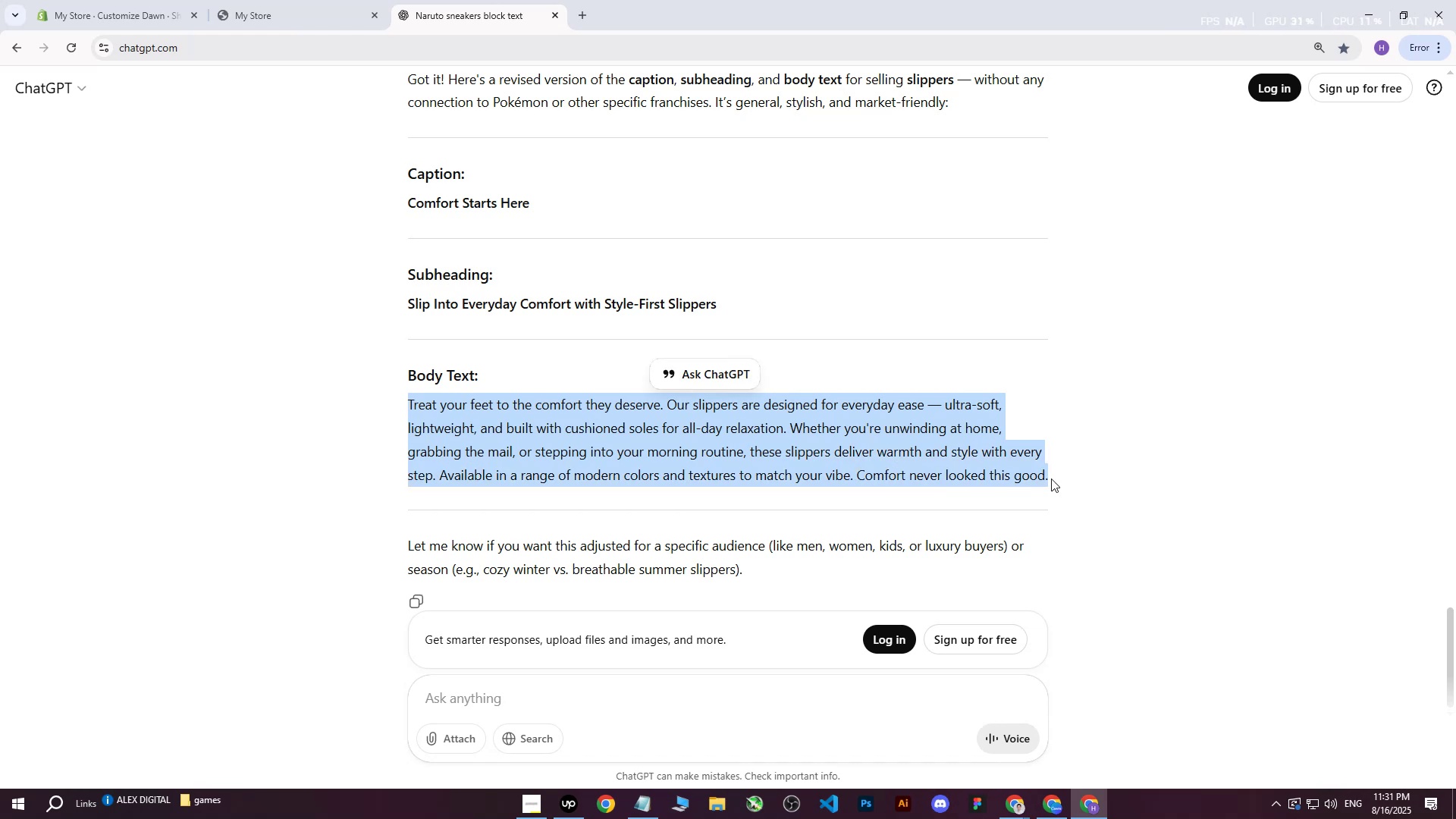 
key(Control+C)
 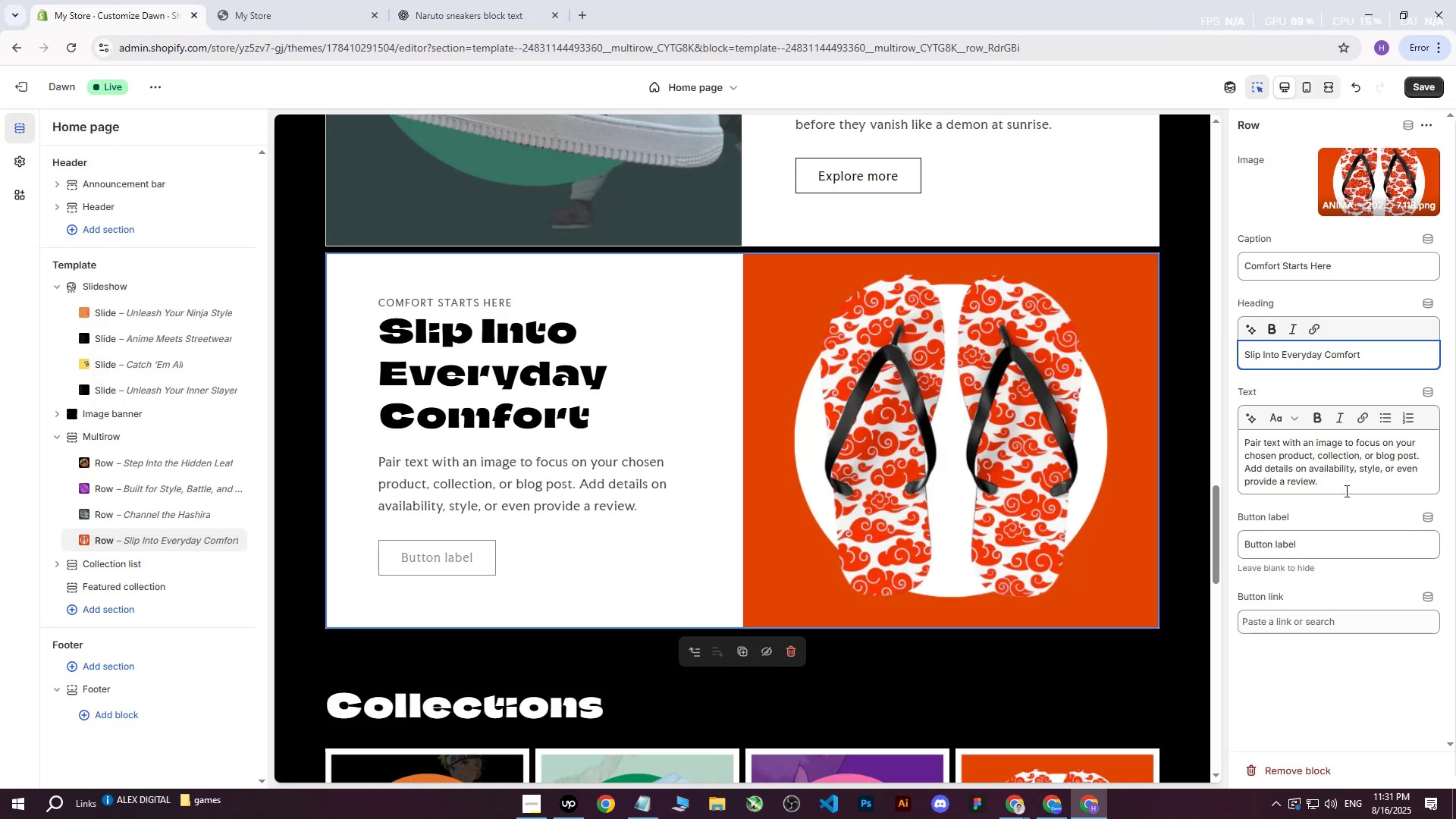 
key(Control+ControlLeft)
 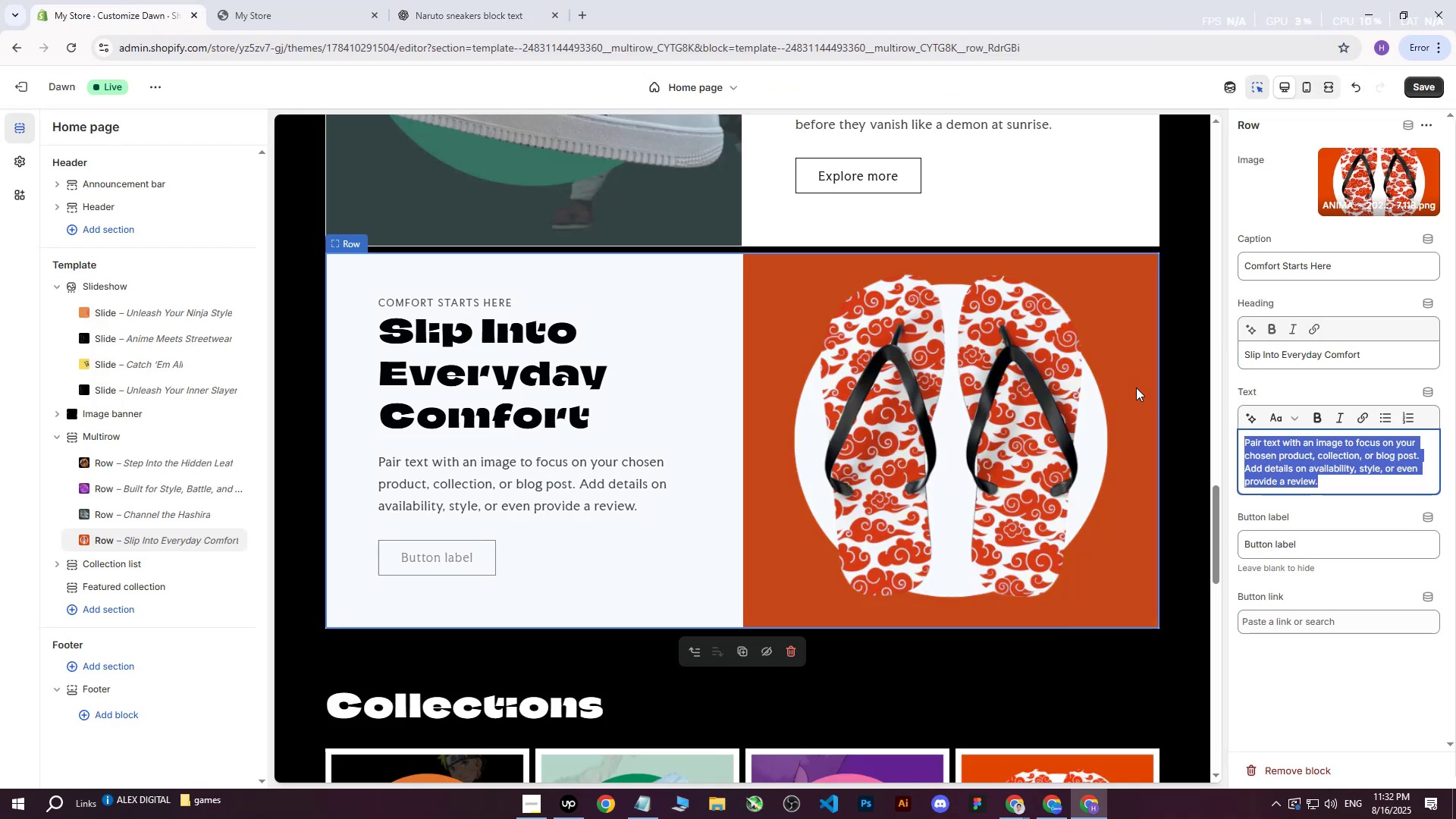 
key(Control+V)
 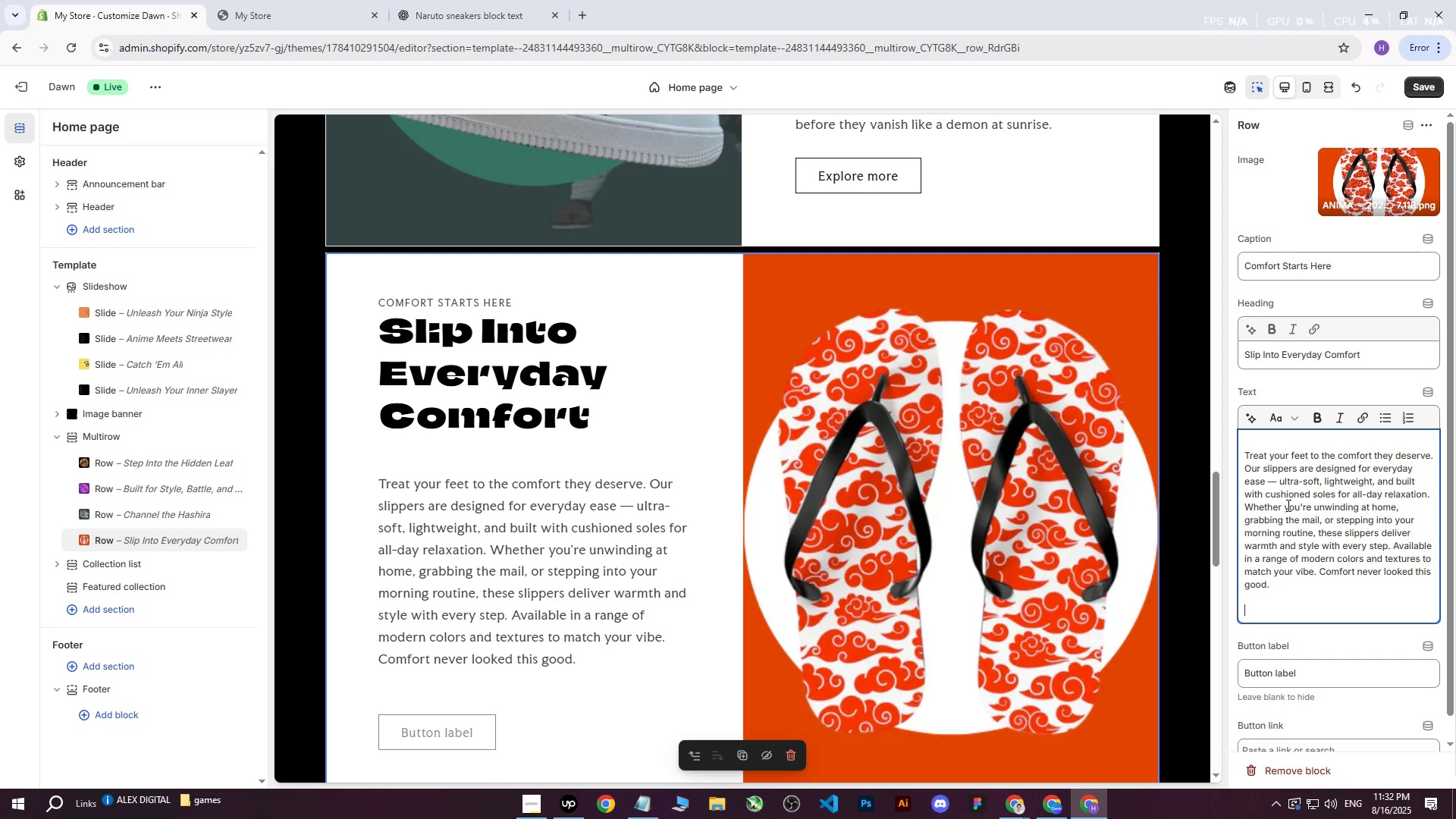 
wait(25.34)
 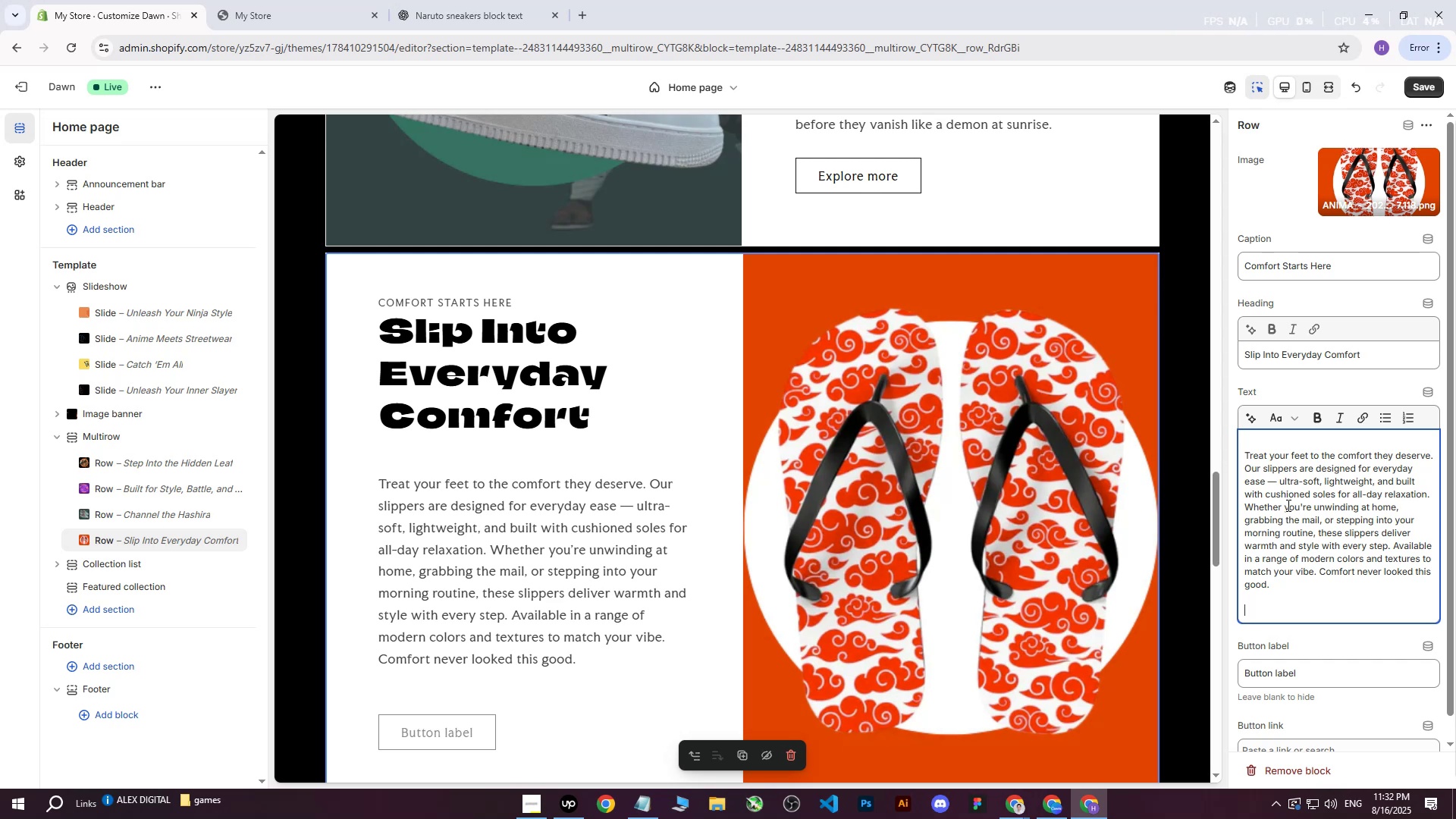 
key(Backspace)
 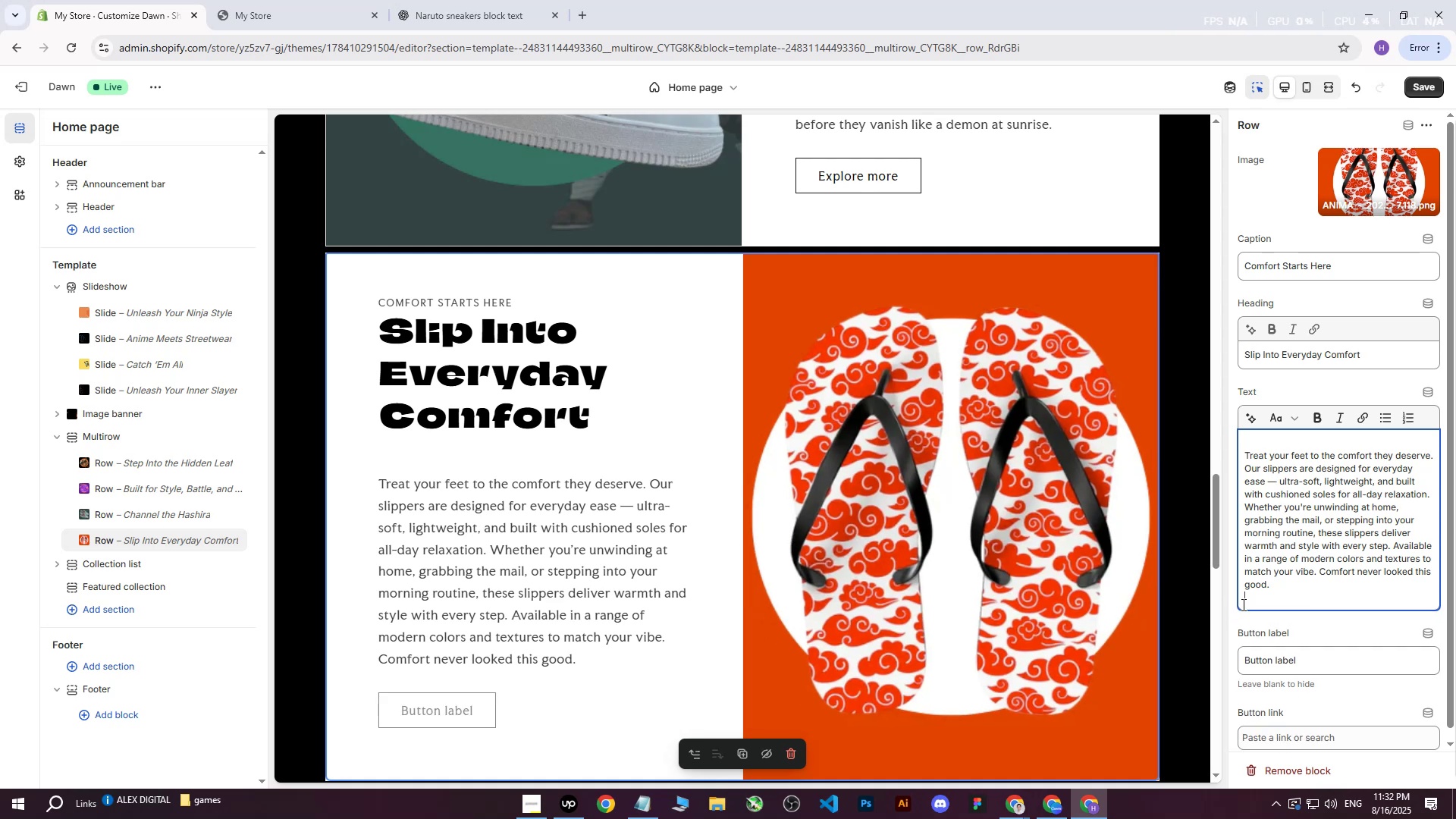 
key(Backspace)
 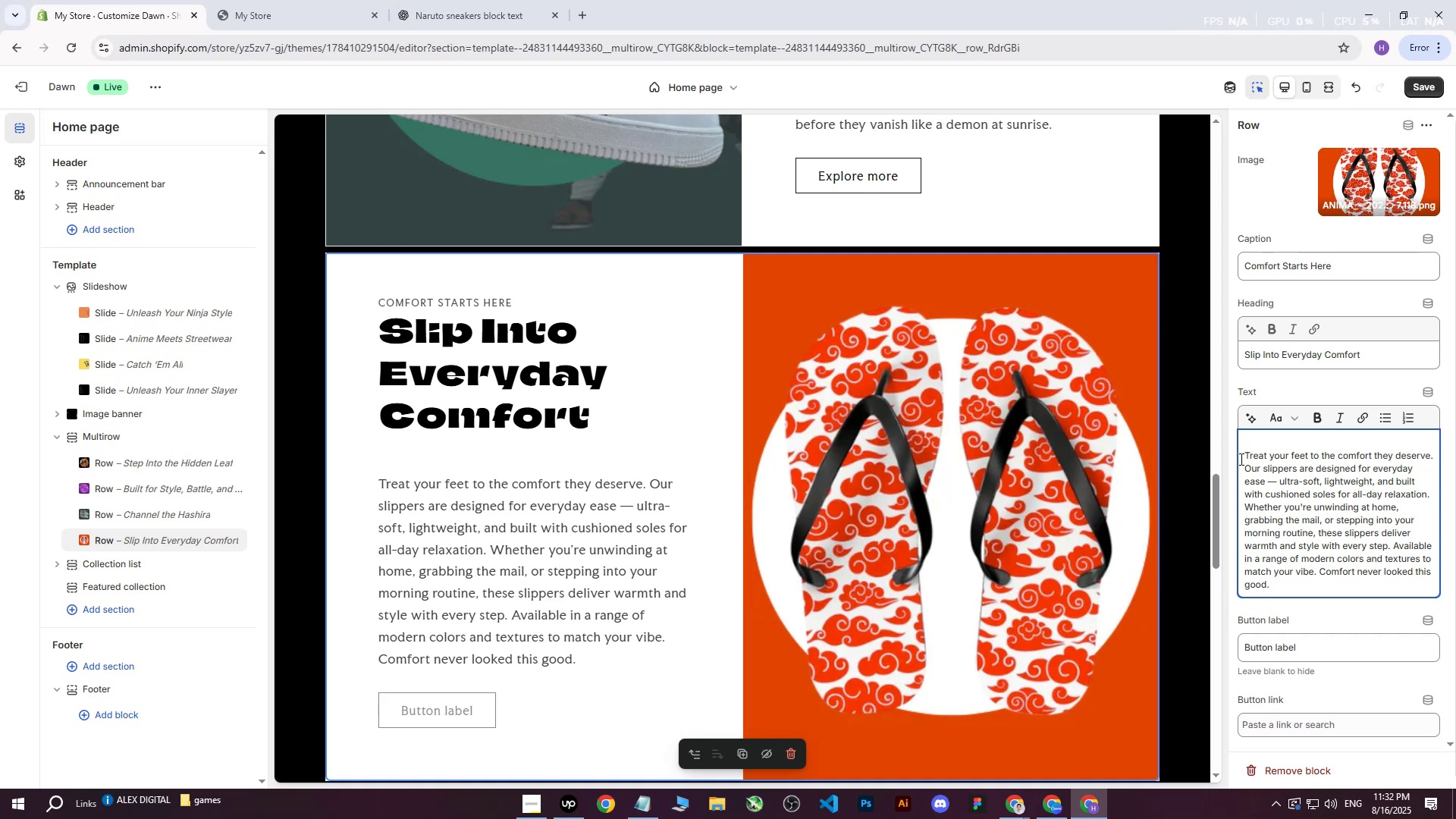 
left_click([1244, 457])
 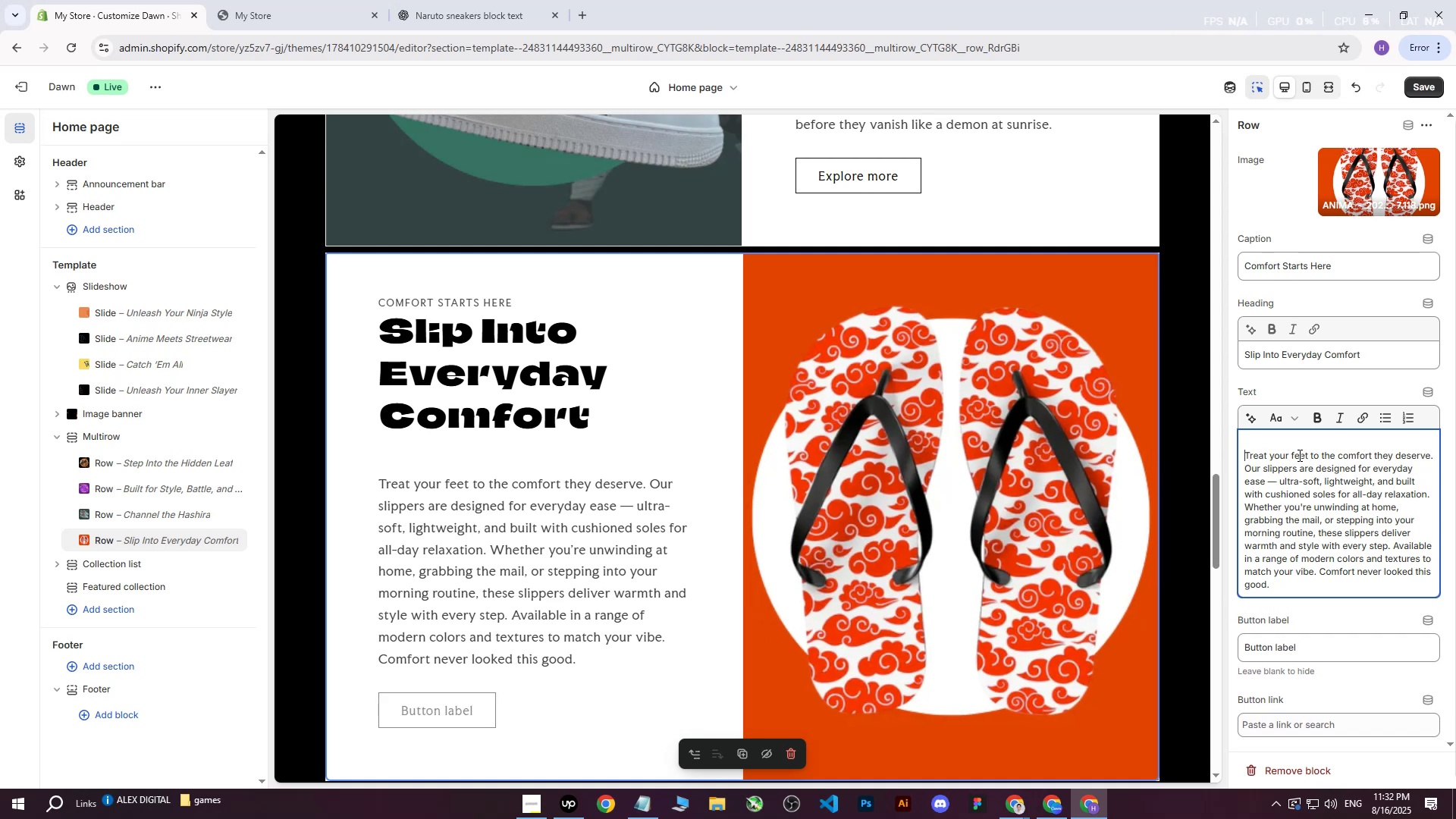 
key(Backspace)
 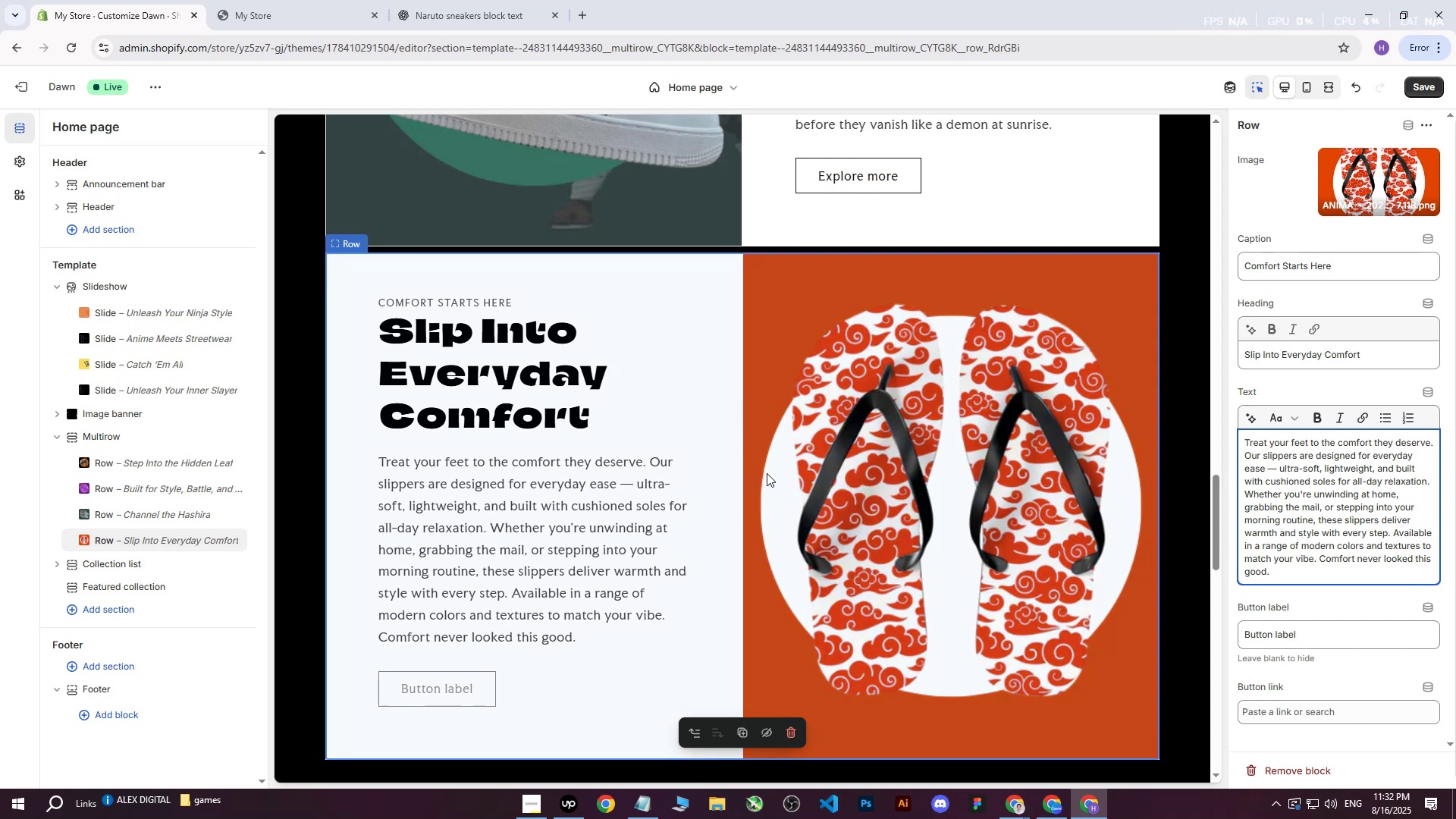 
wait(7.73)
 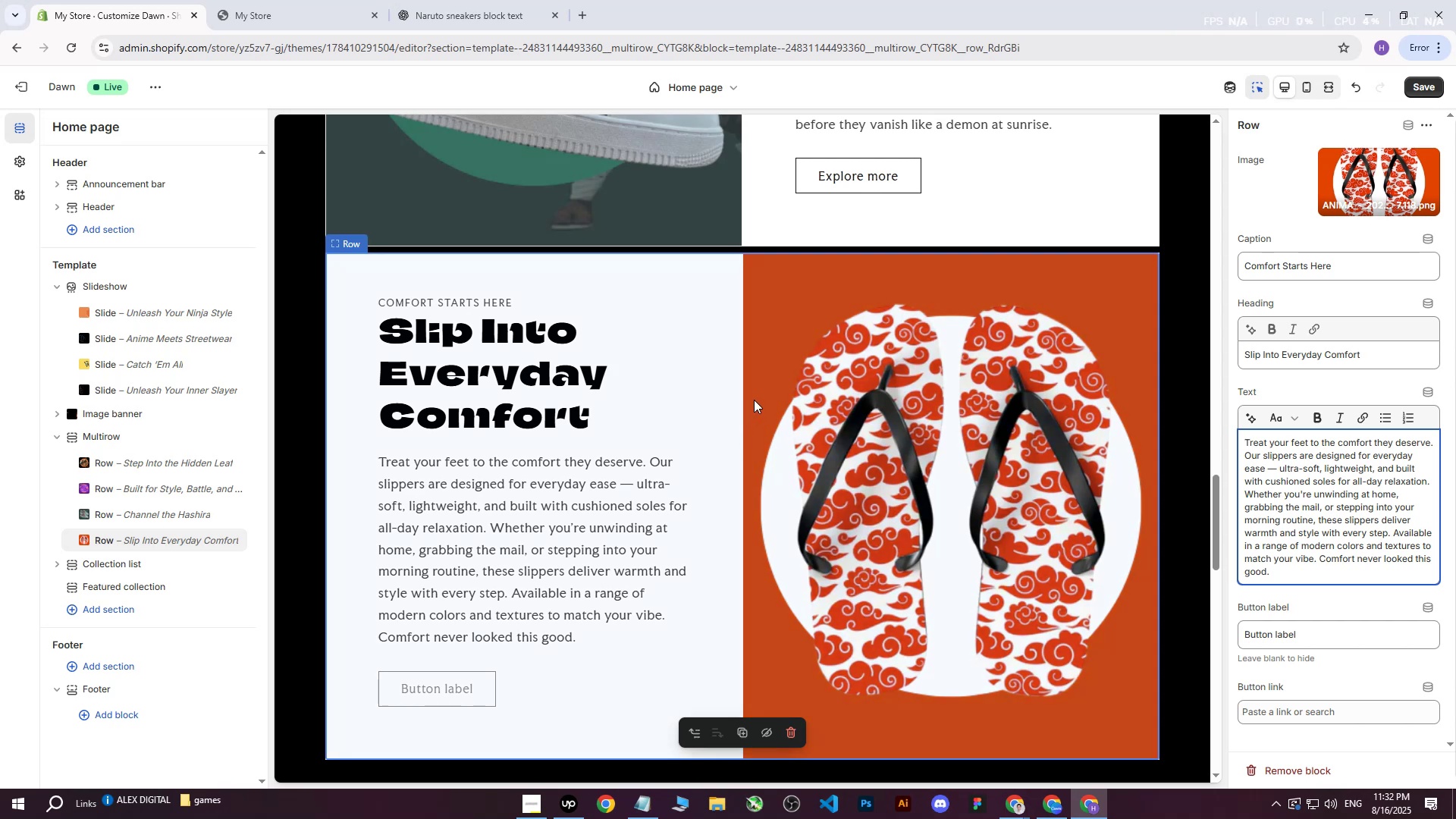 
type(Explore more)
 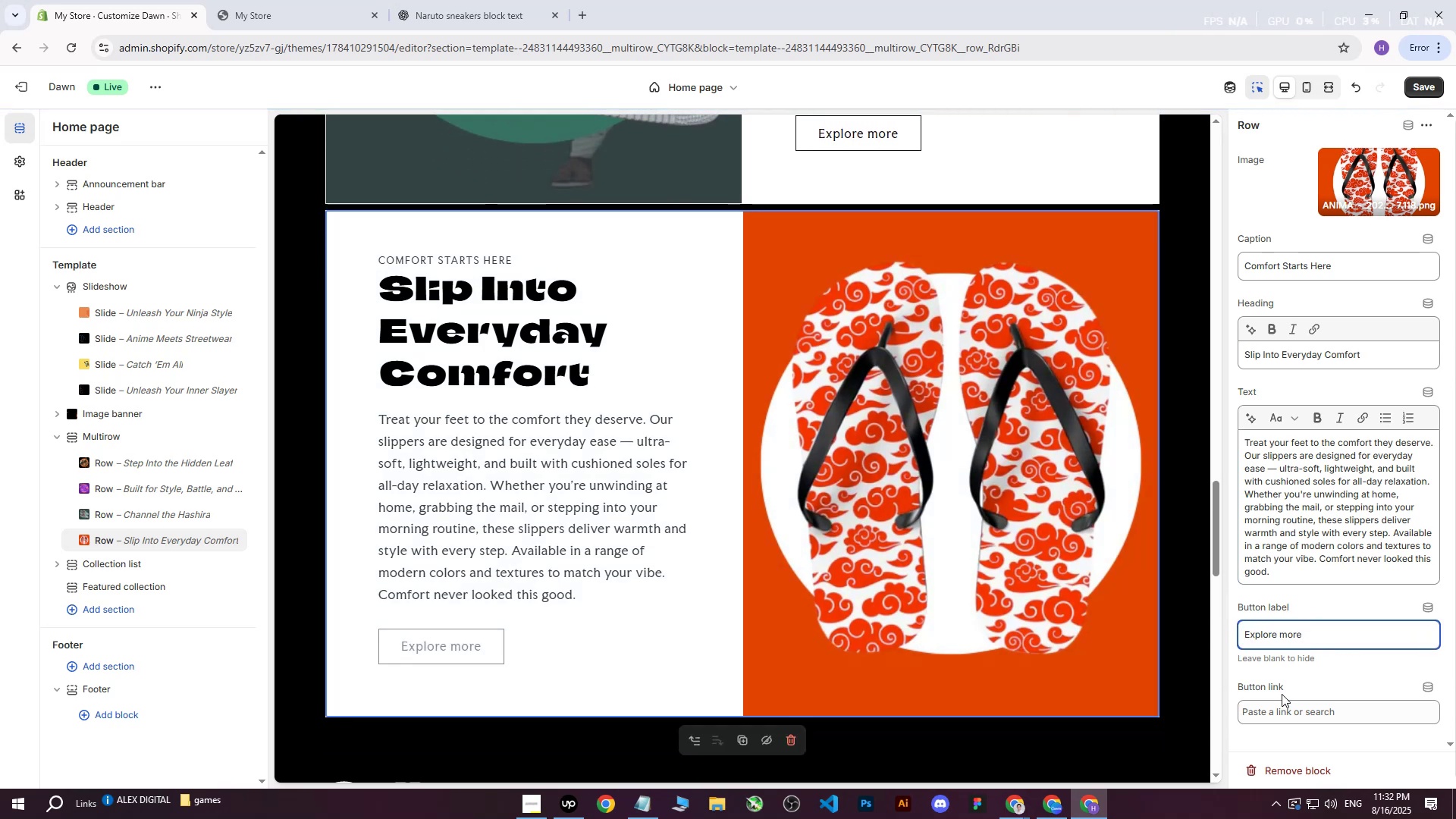 
left_click([1284, 703])
 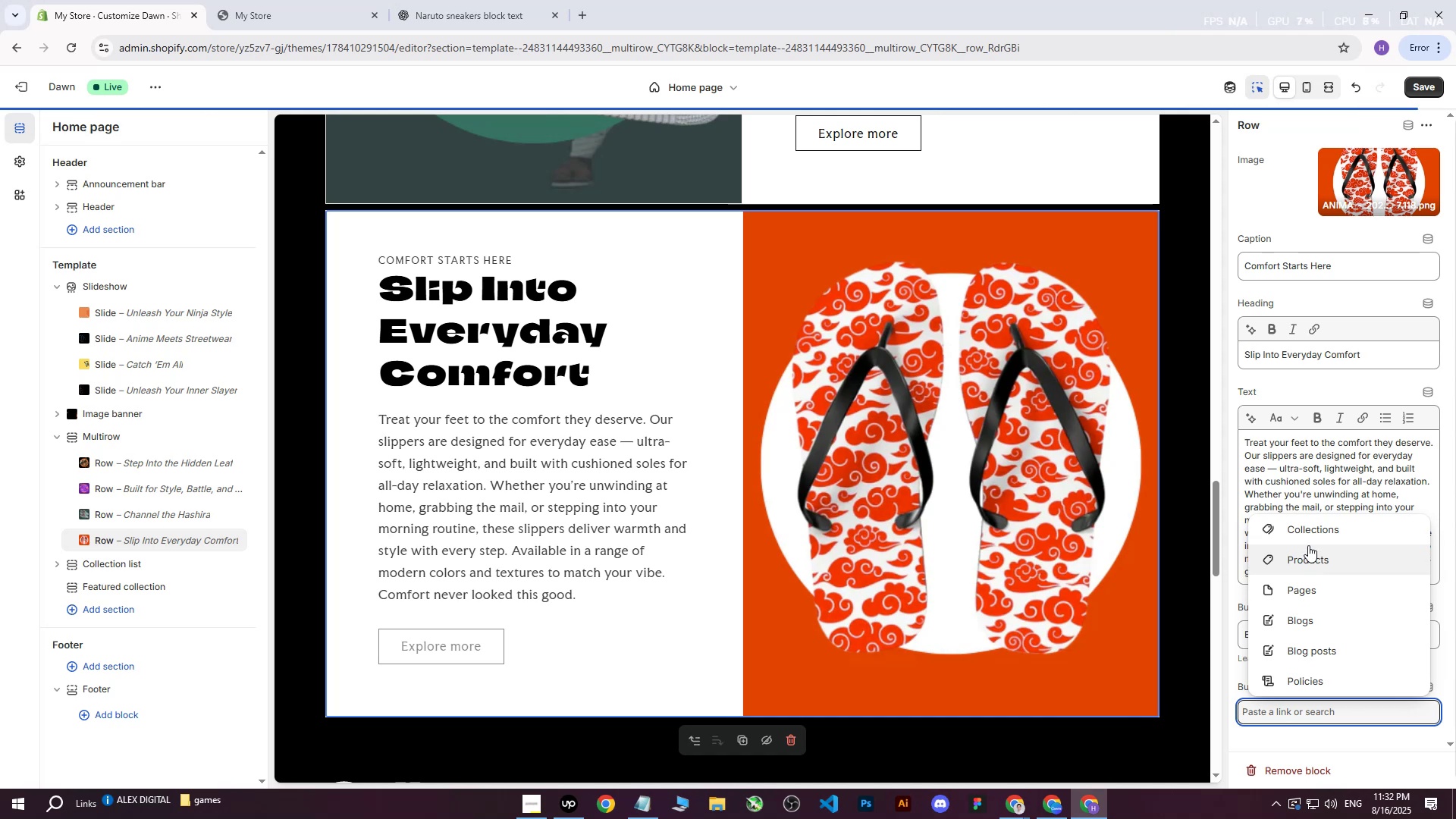 
left_click([1309, 534])
 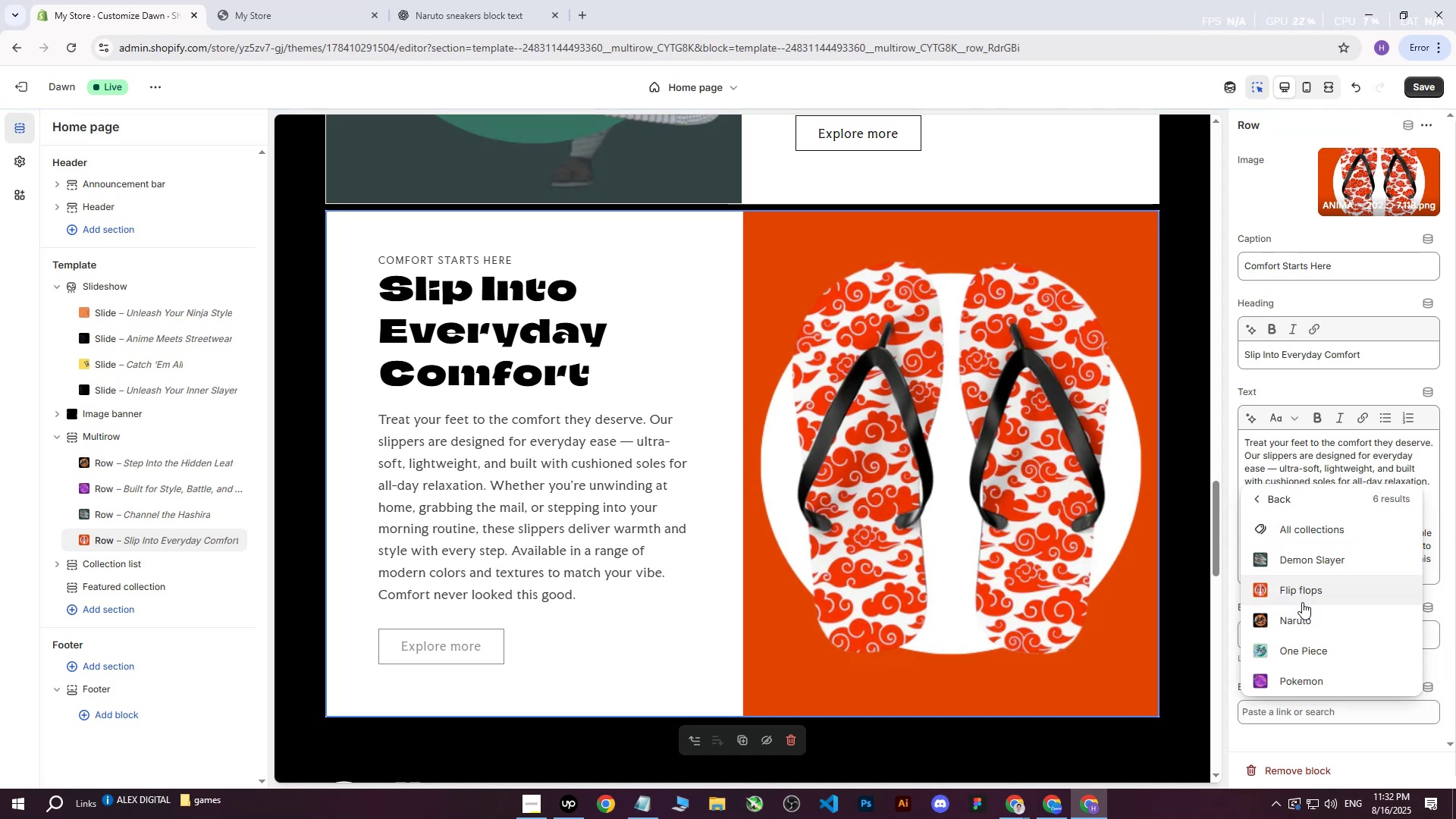 
left_click([1307, 586])
 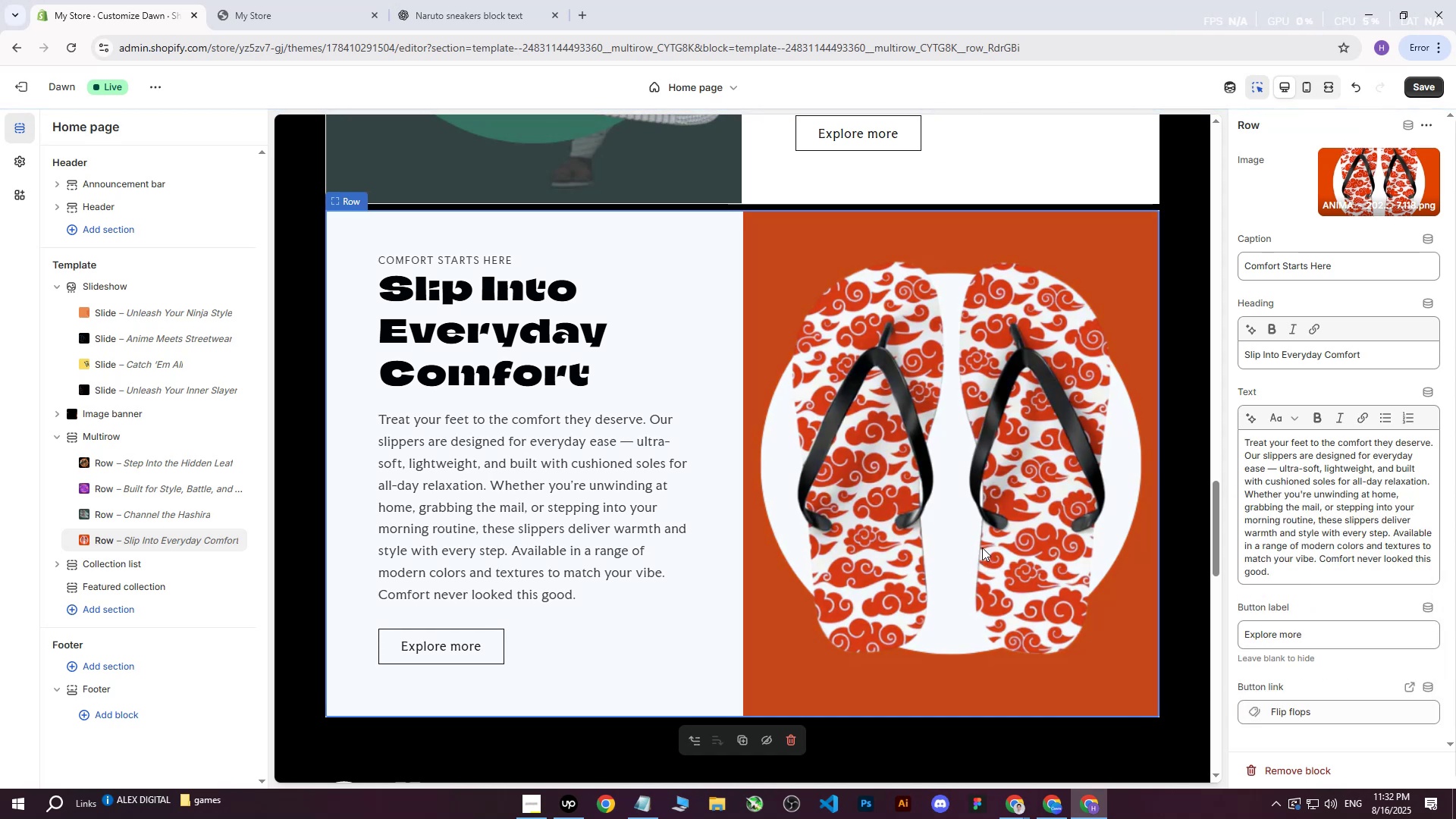 
scroll: coordinate [693, 470], scroll_direction: down, amount: 7.0
 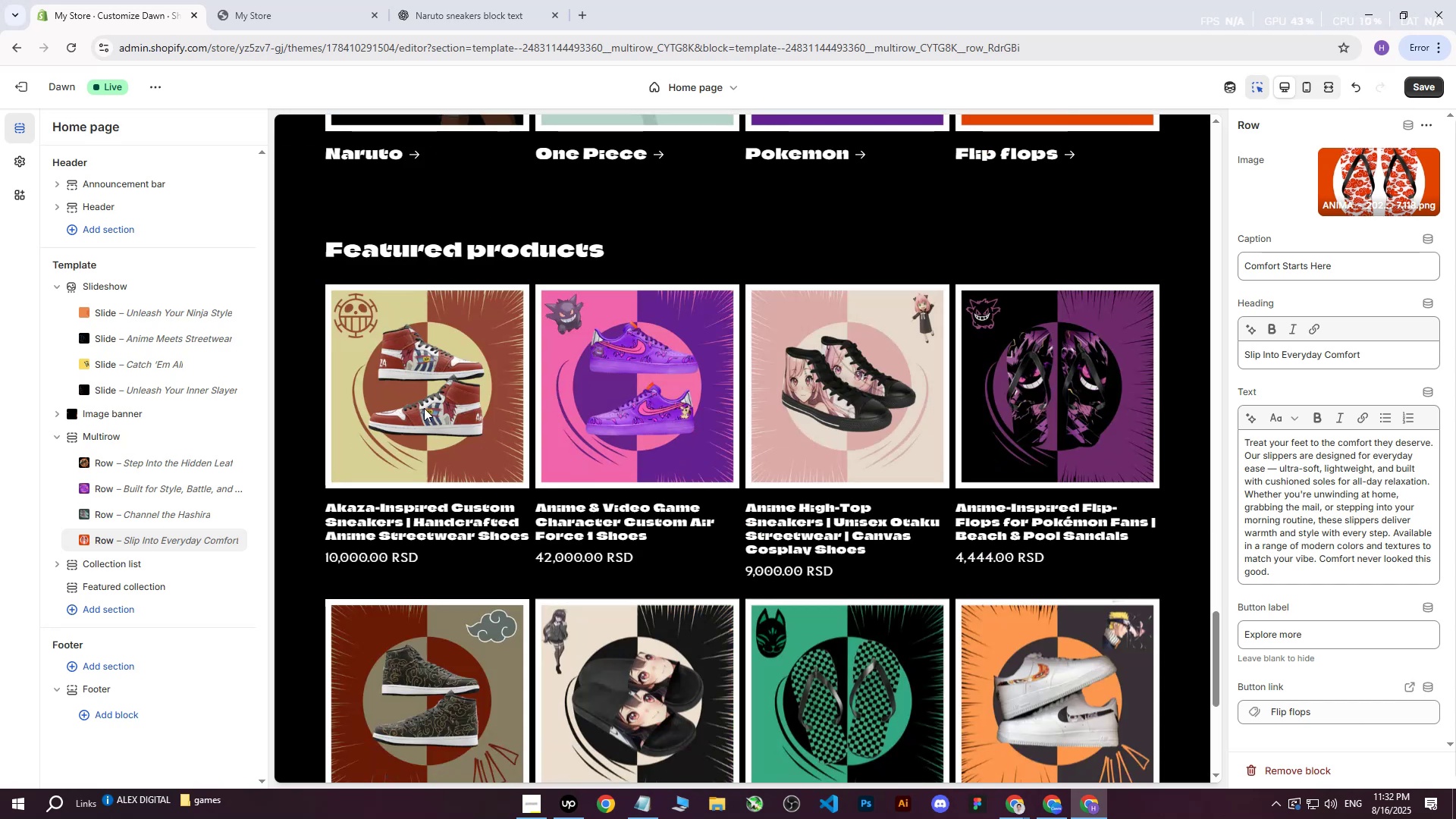 
left_click([422, 407])
 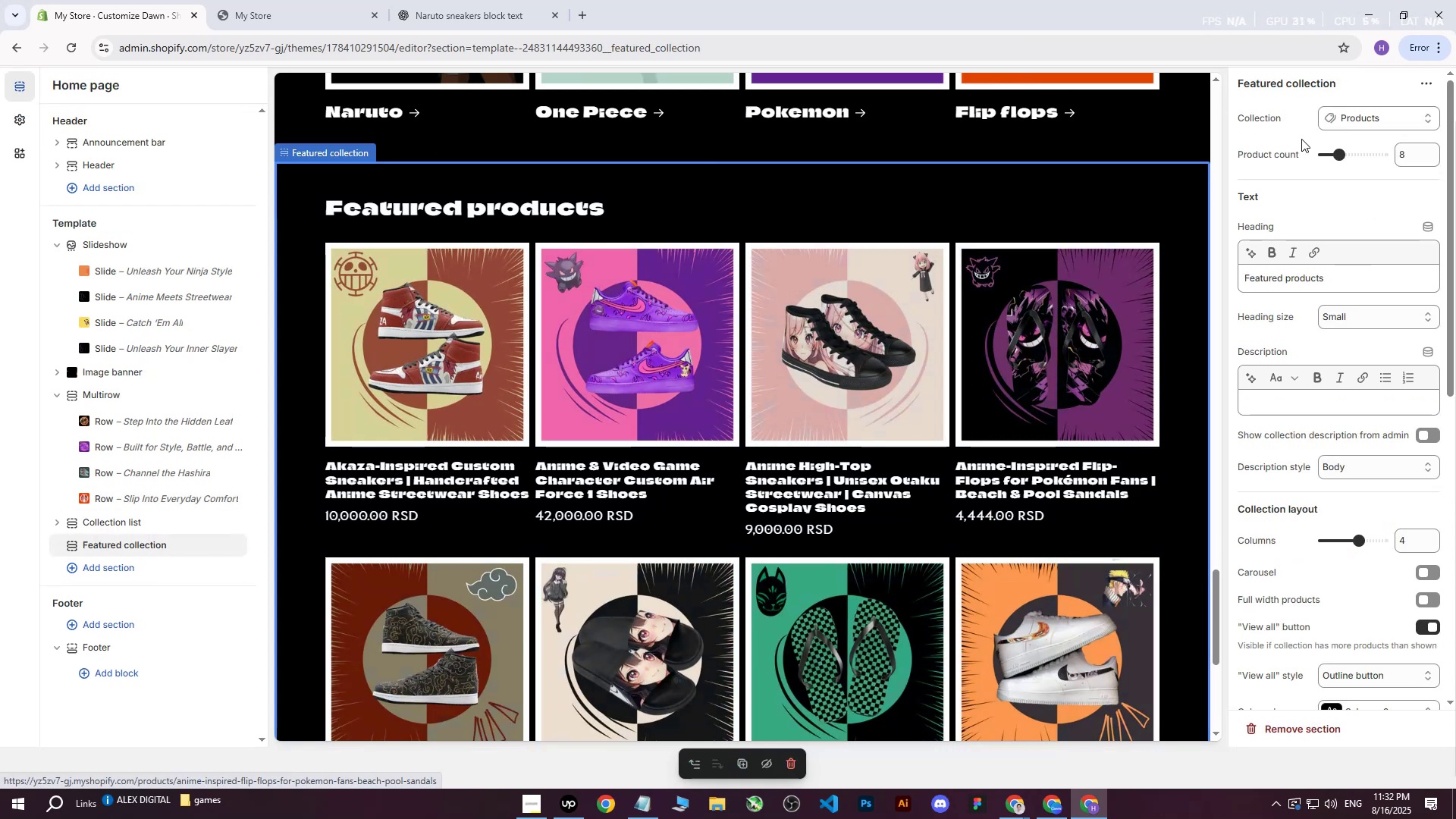 
left_click([1346, 115])
 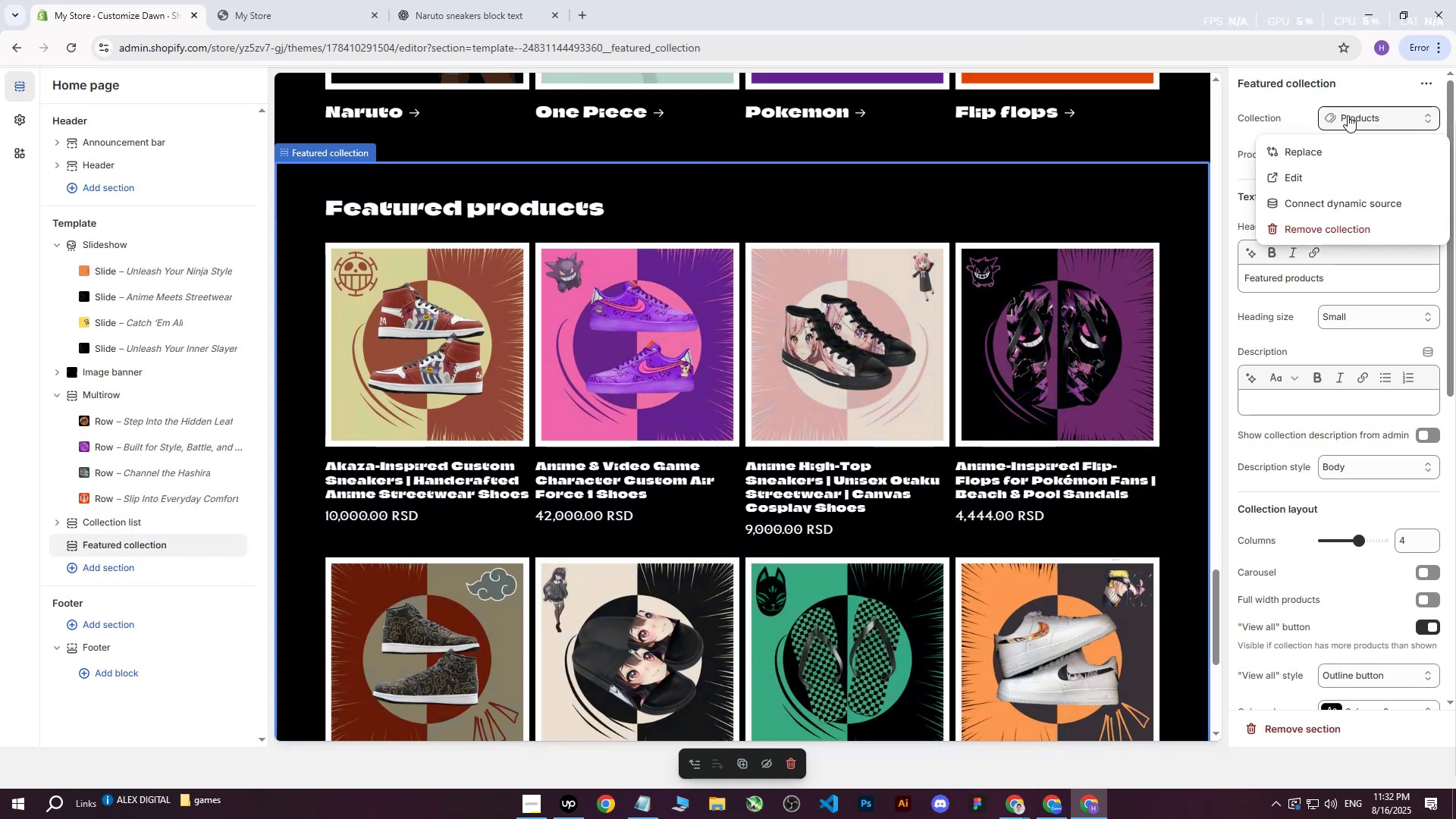 
left_click([1348, 115])
 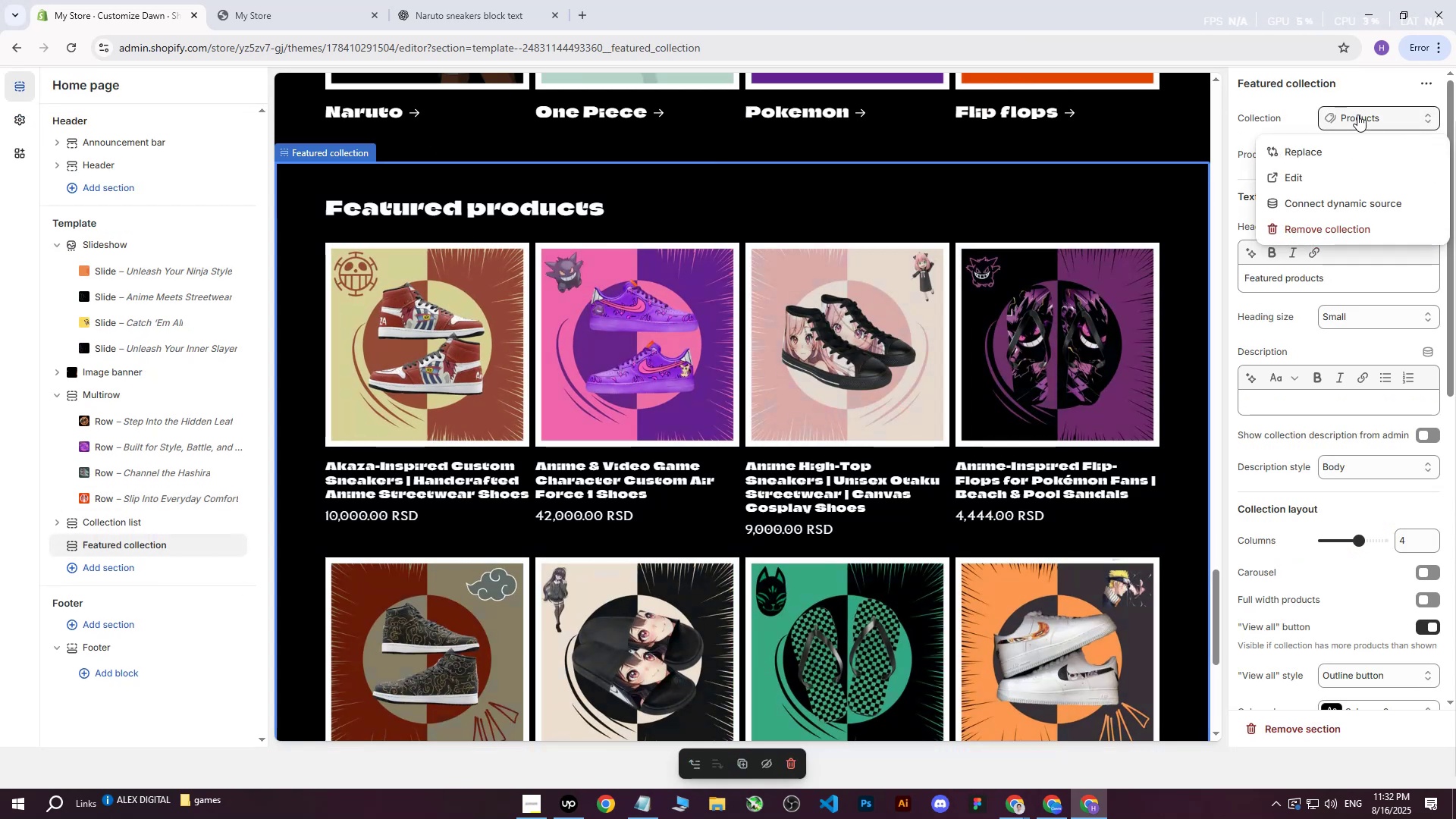 
left_click([1321, 142])
 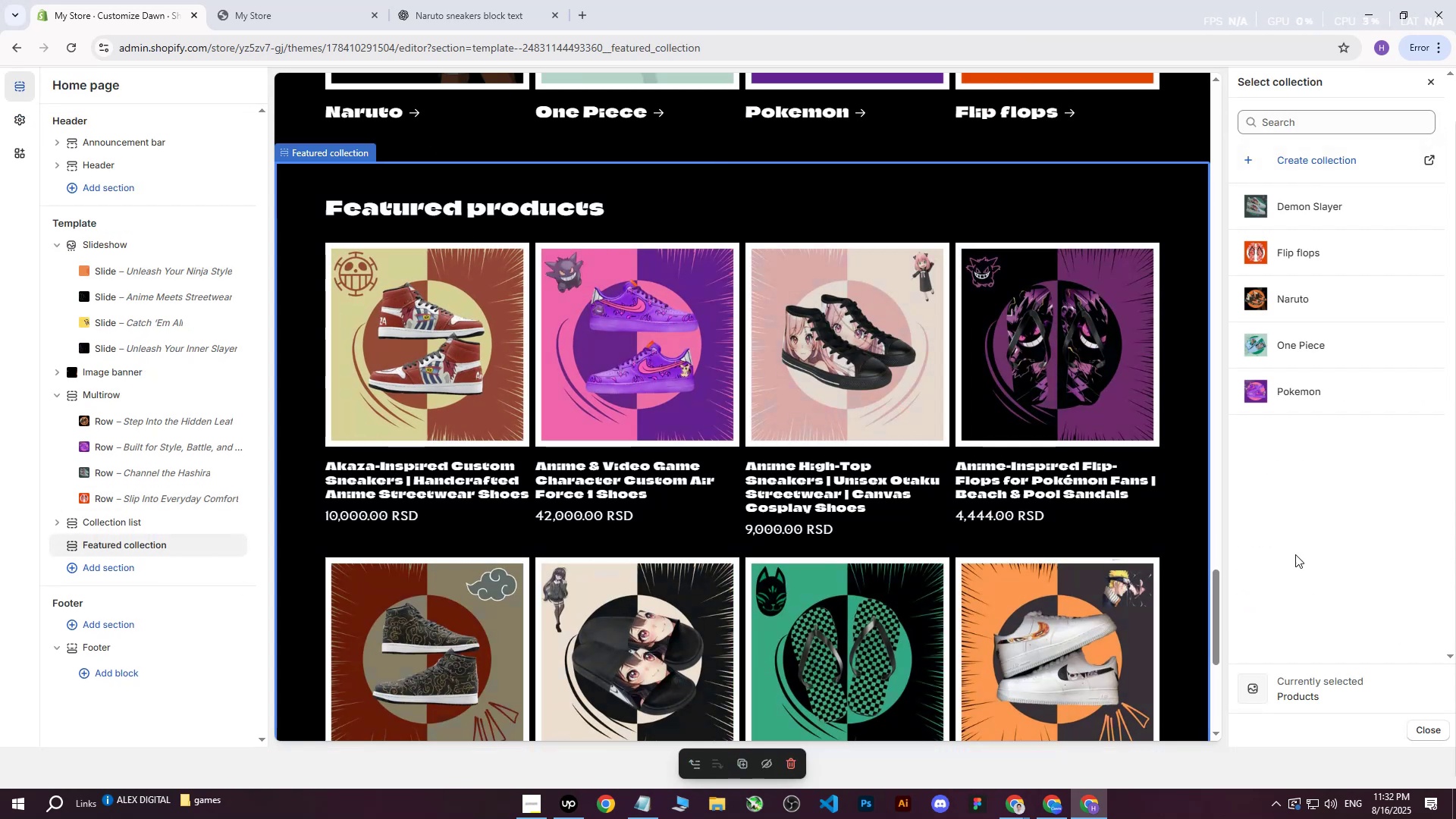 
key(Escape)
 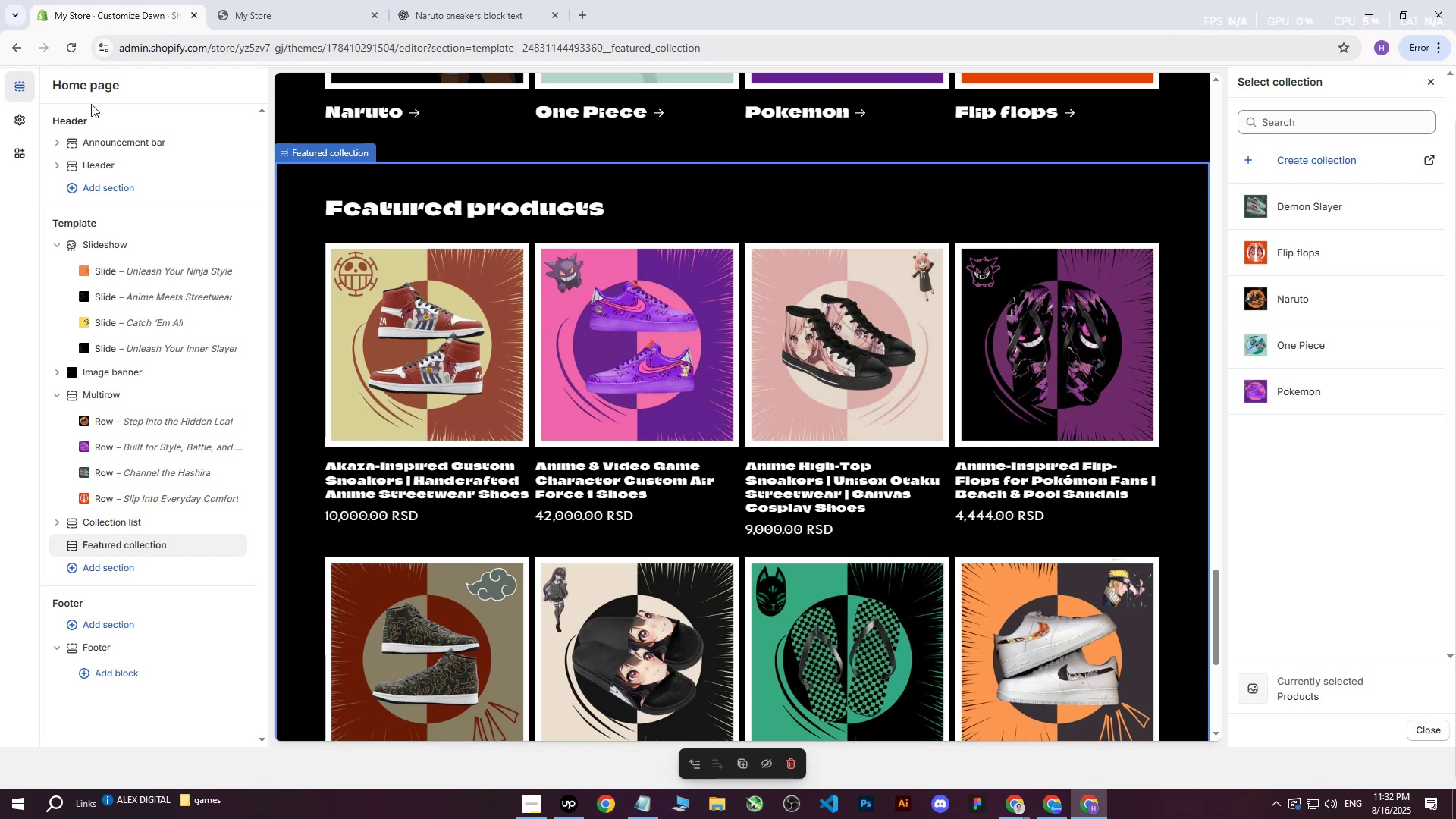 
left_click([26, 87])
 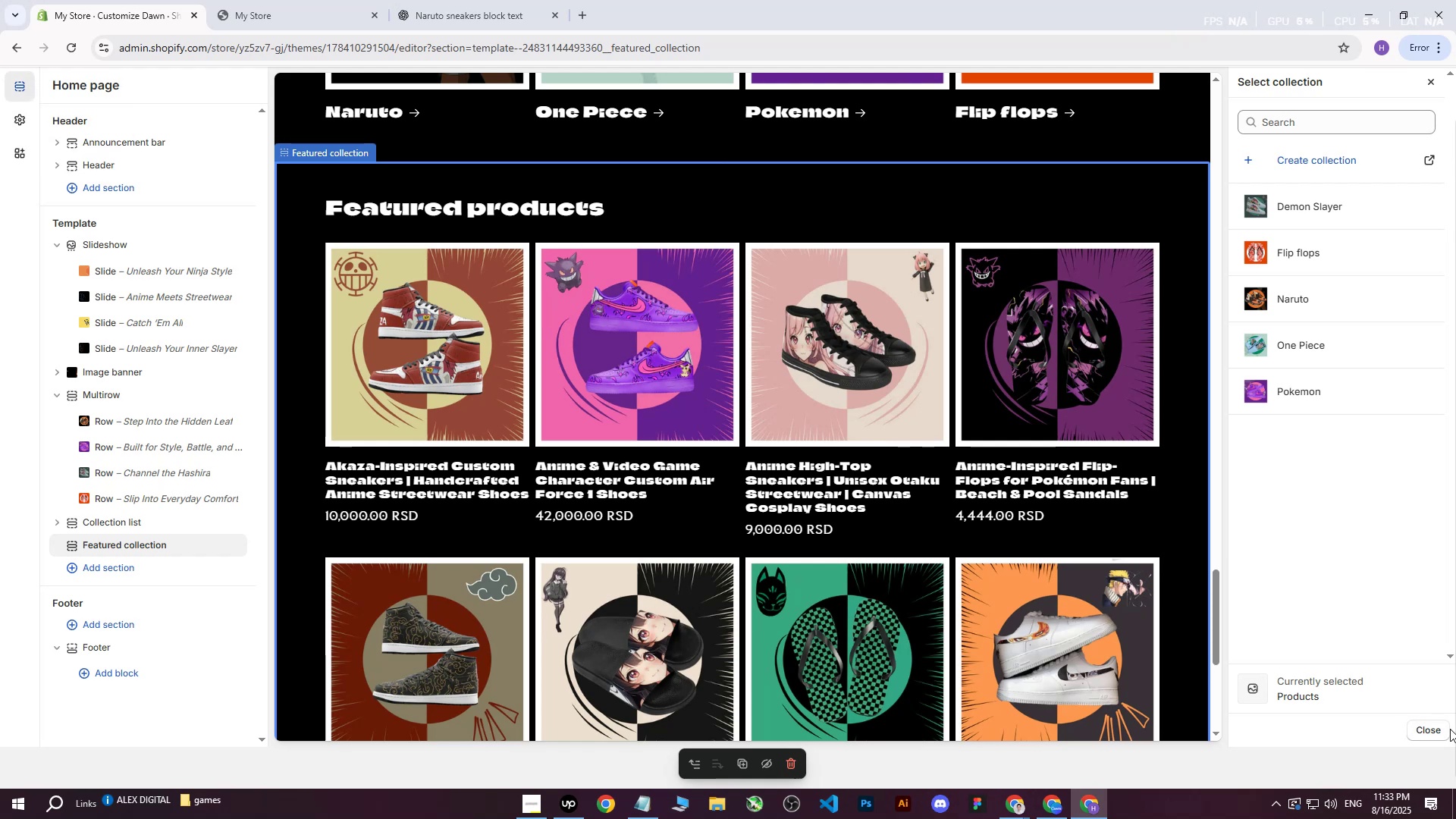 
double_click([1441, 731])
 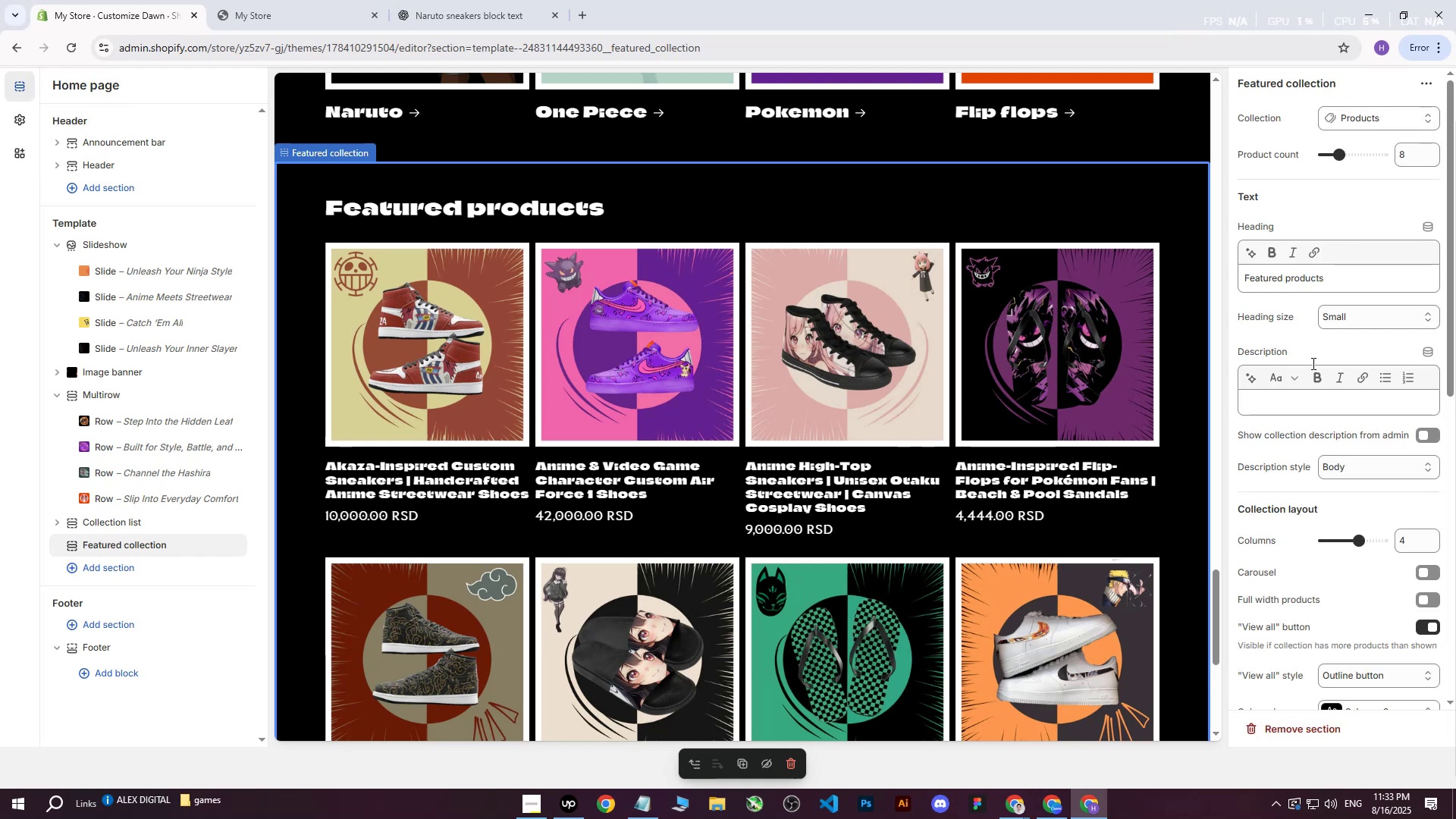 
scroll: coordinate [887, 343], scroll_direction: up, amount: 56.0
 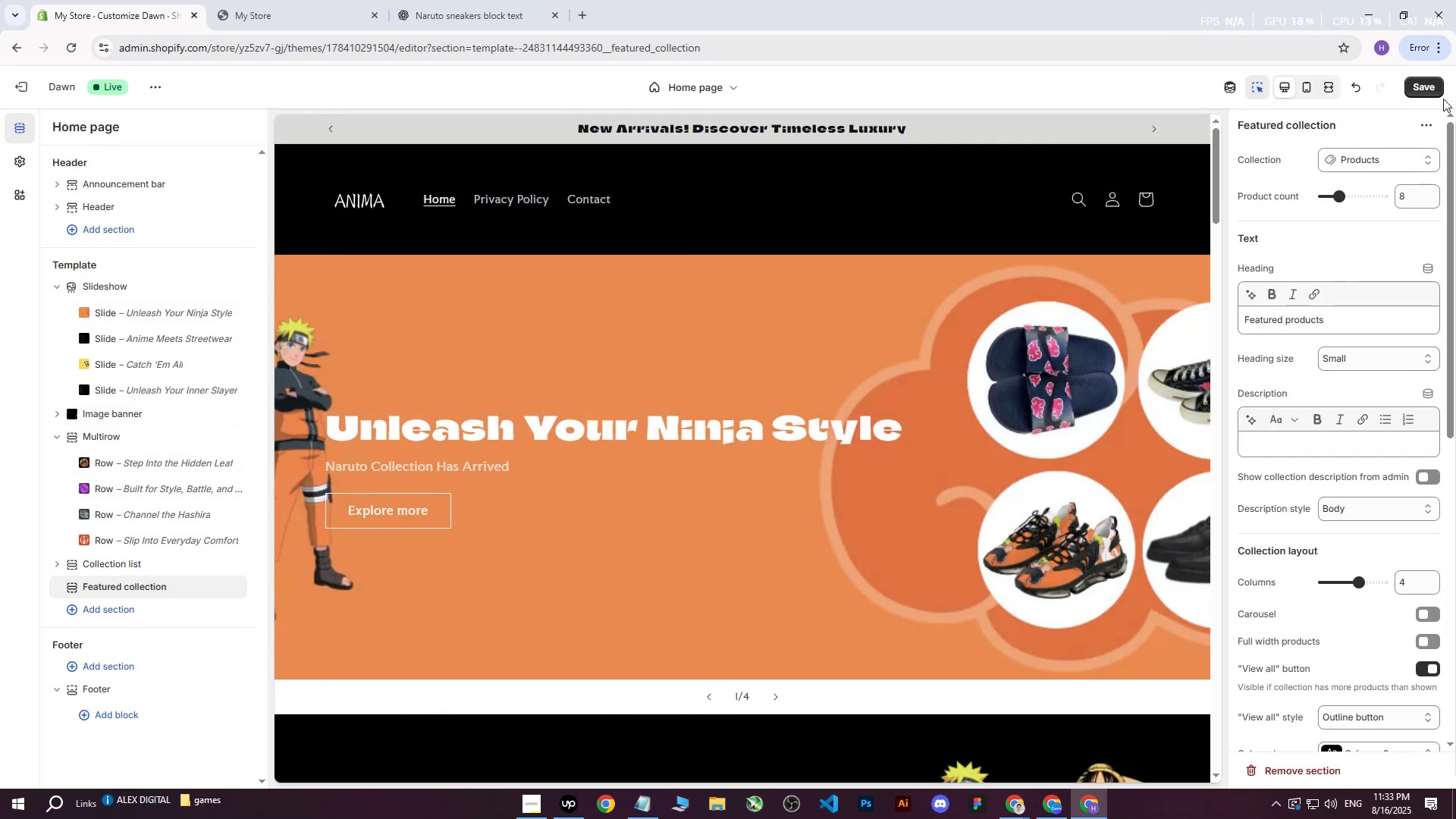 
left_click([1438, 96])
 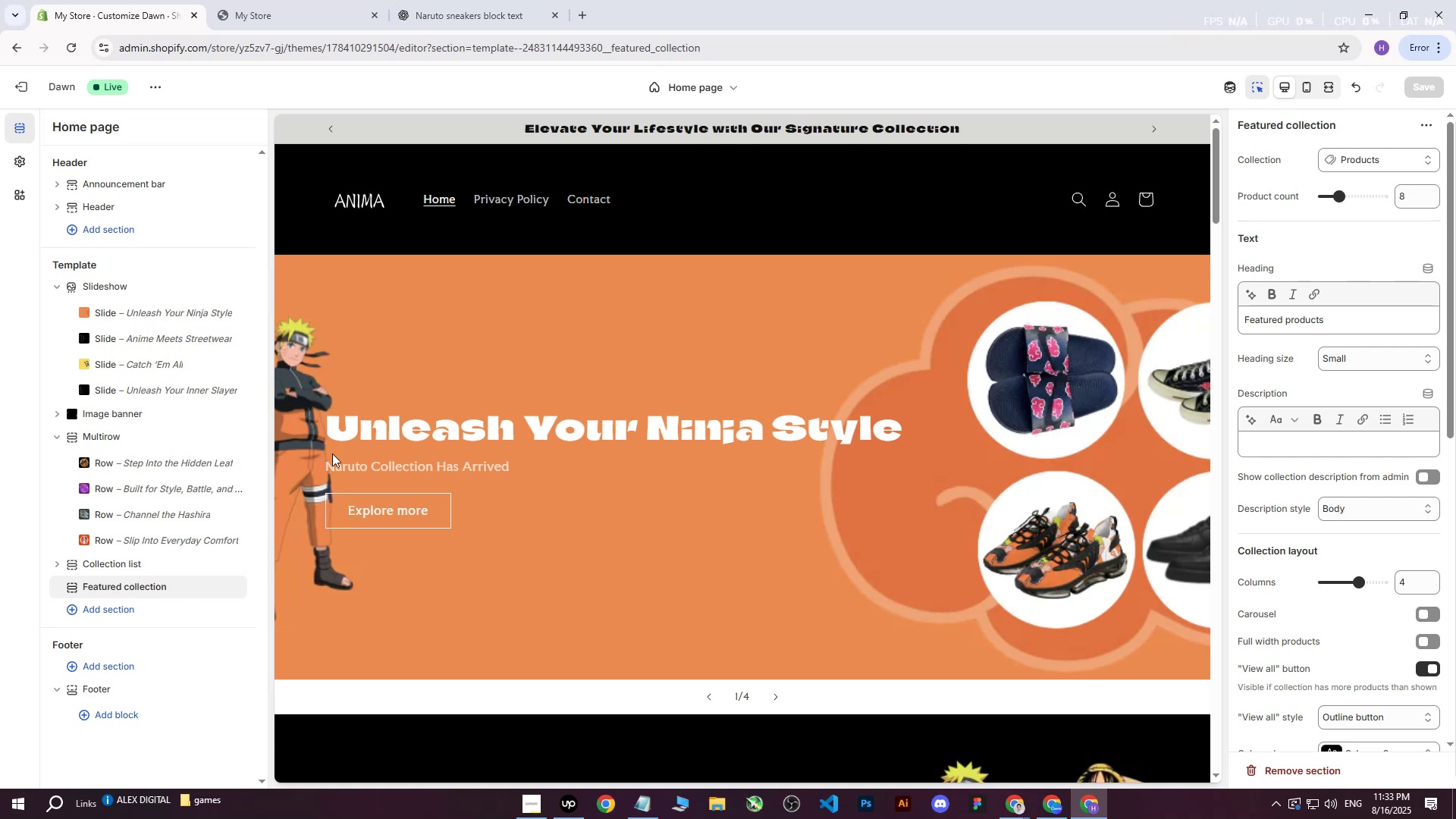 
wait(42.52)
 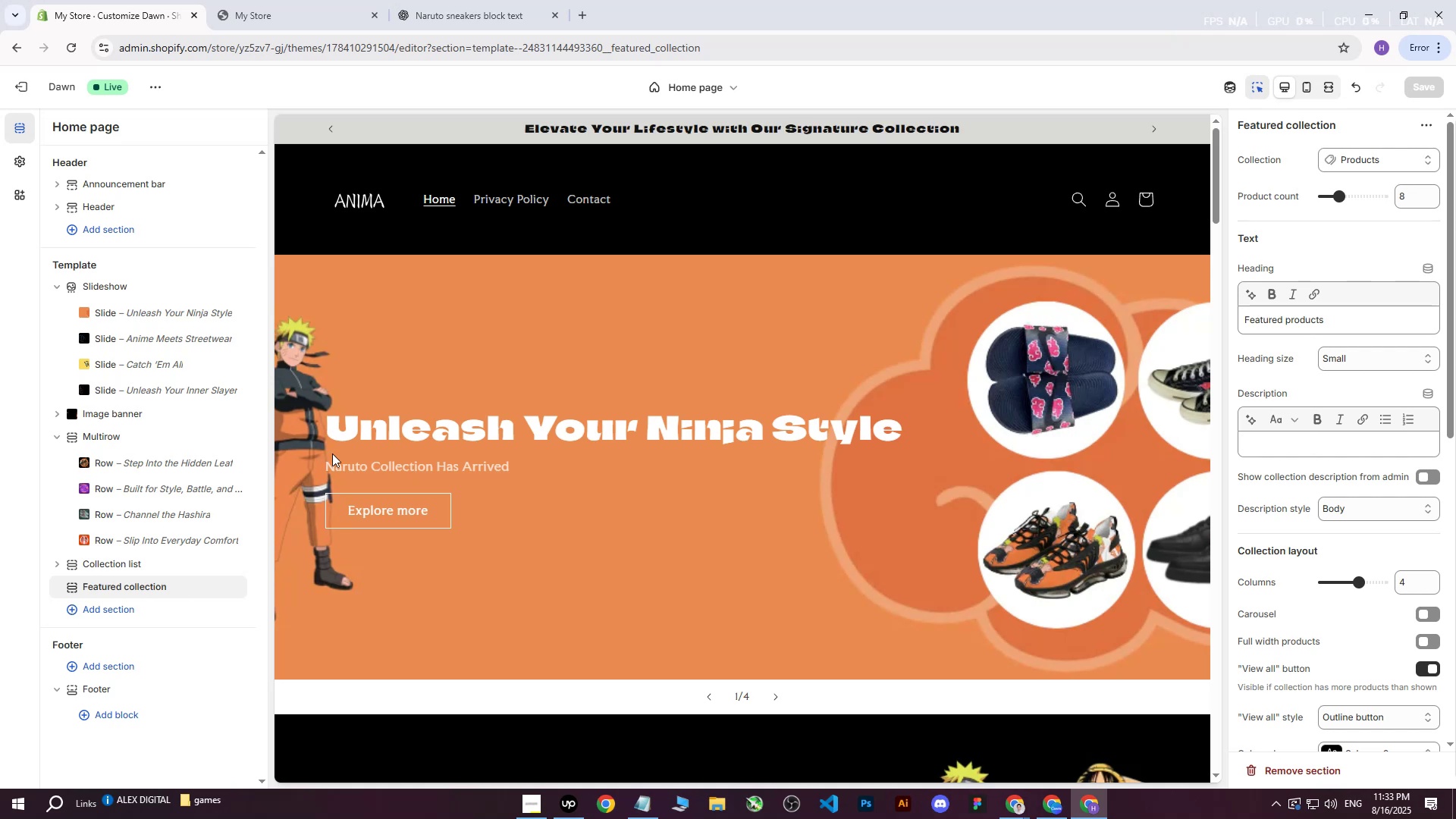 
left_click([326, 0])
 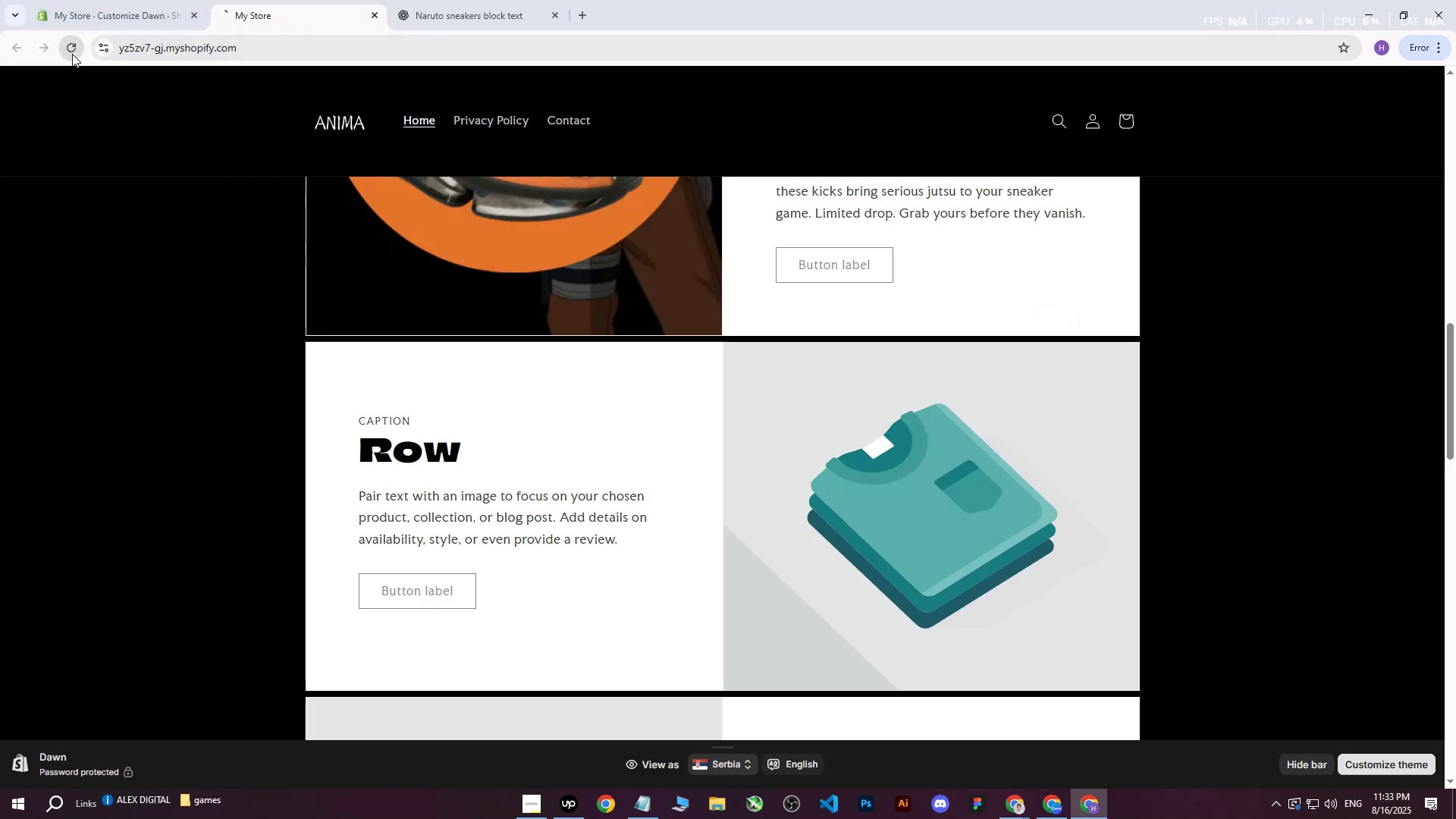 
scroll: coordinate [444, 390], scroll_direction: up, amount: 40.0
 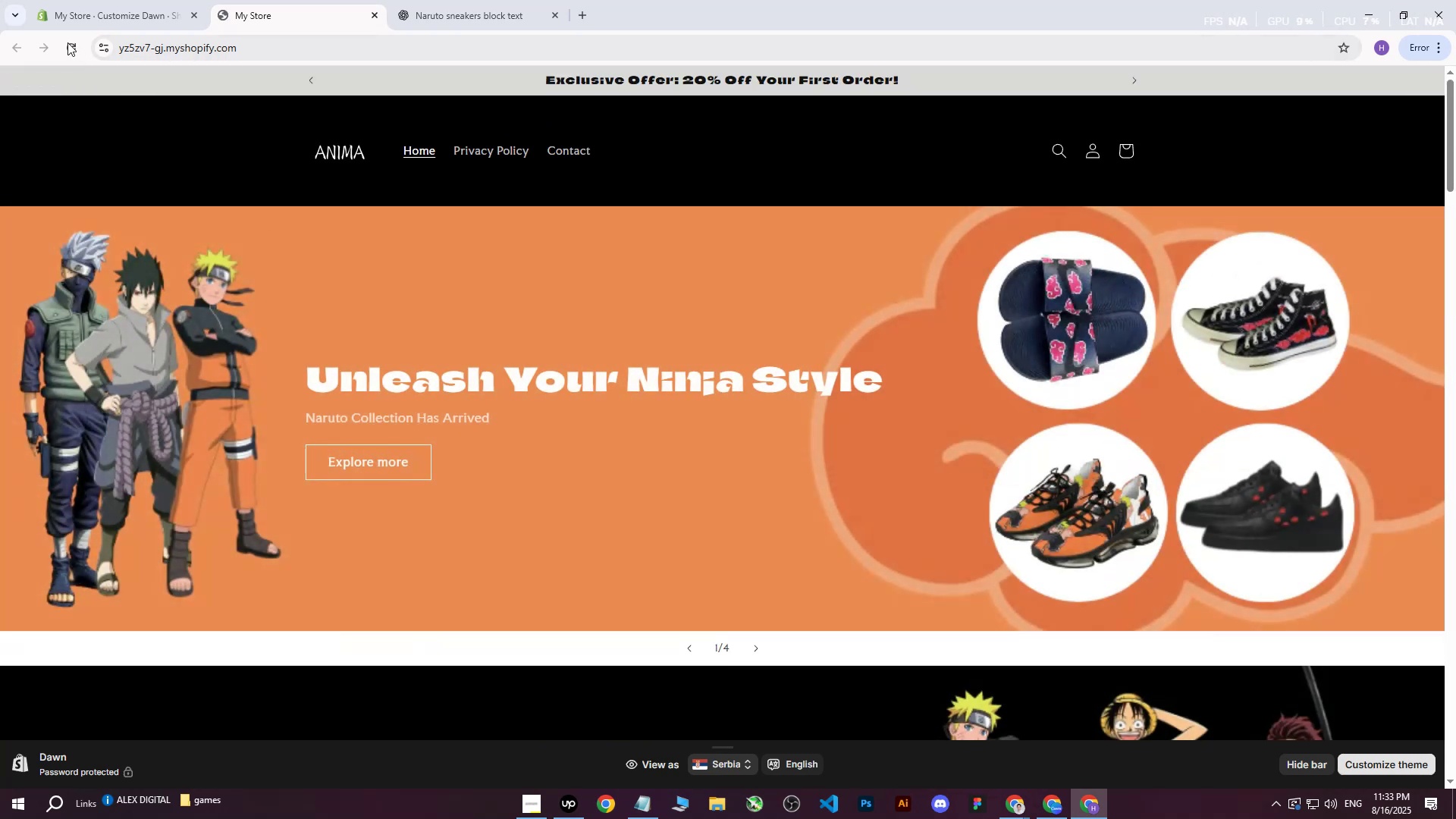 
double_click([67, 42])
 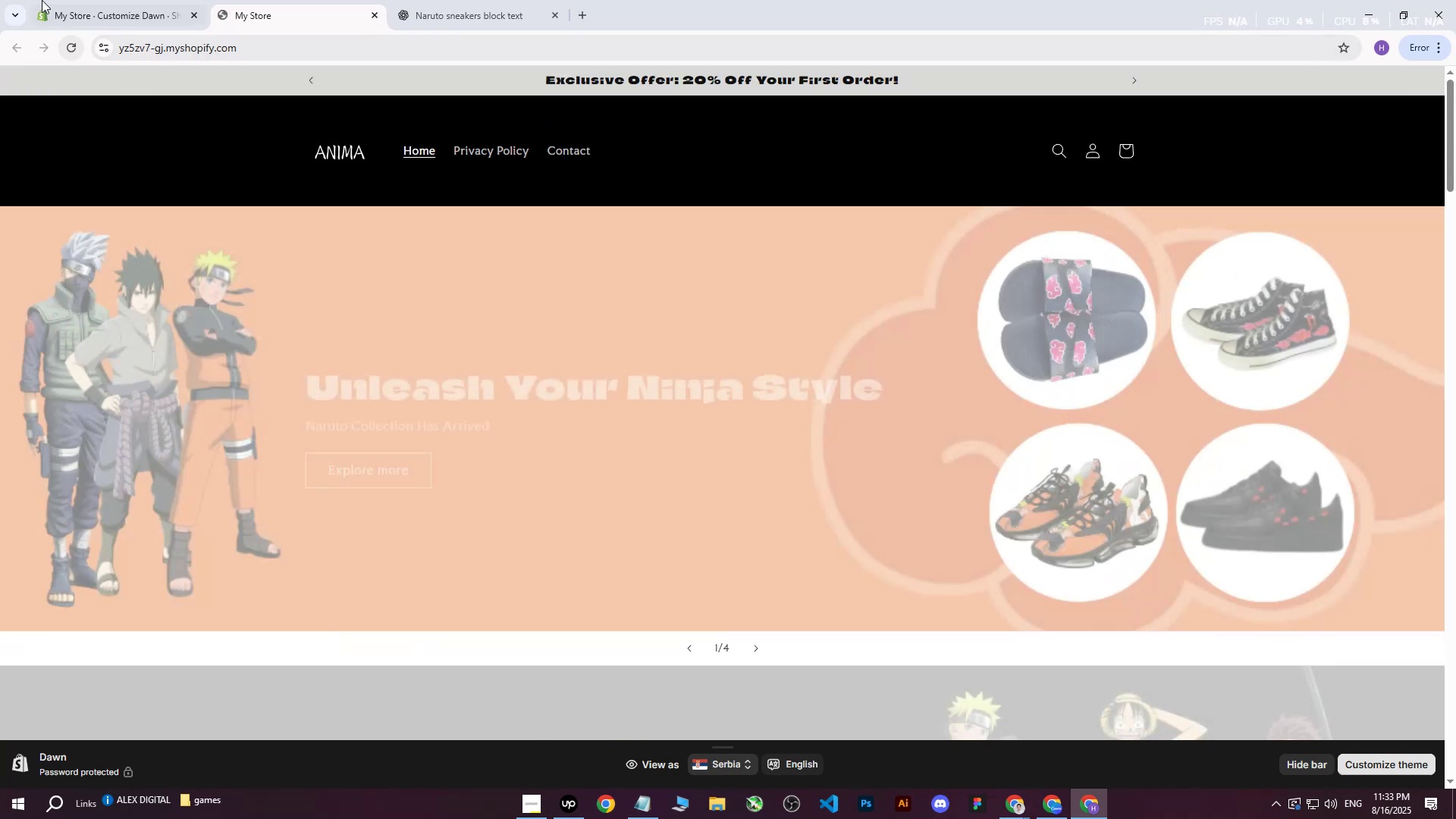 
left_click([38, 0])
 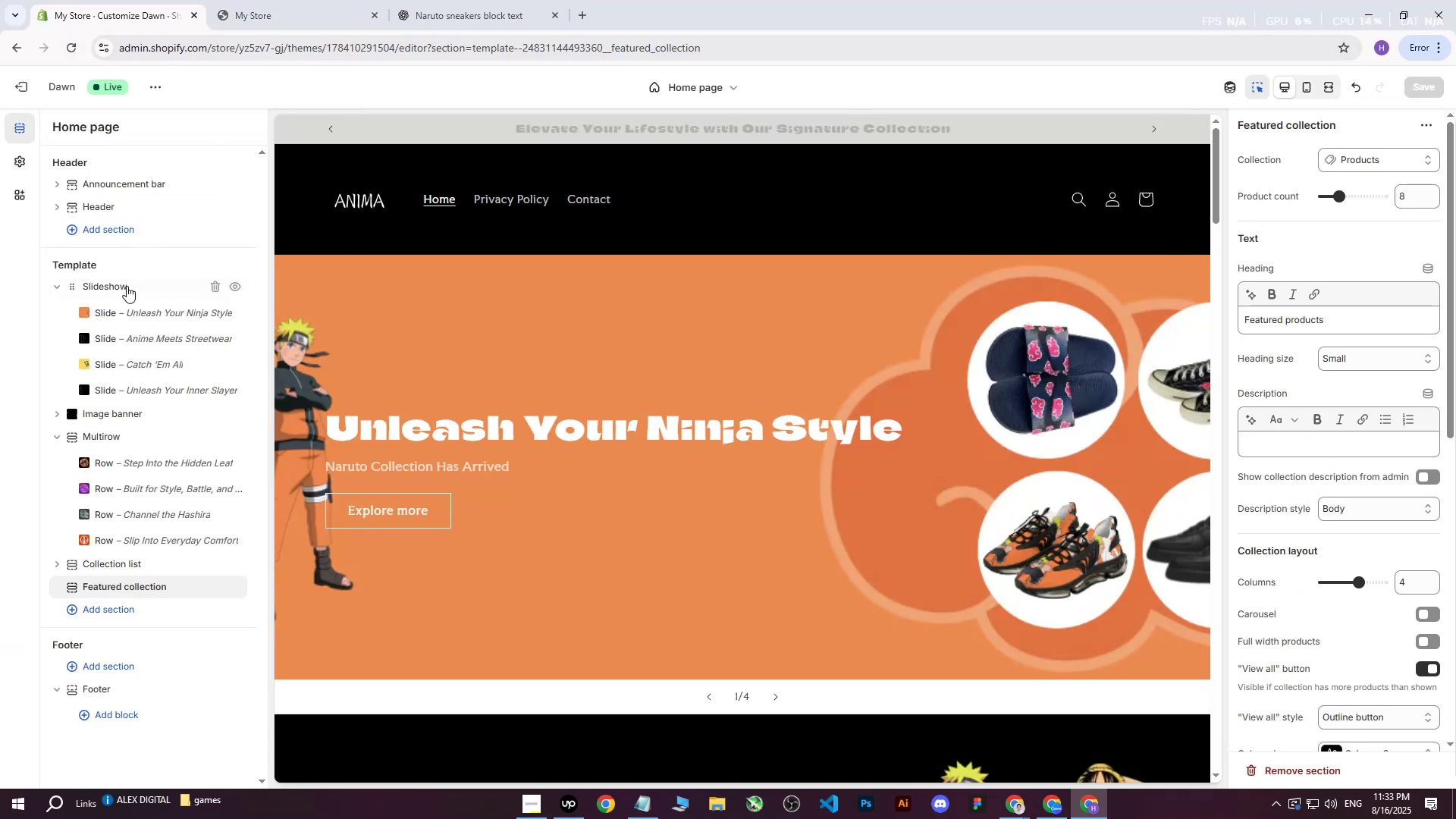 
left_click([125, 290])
 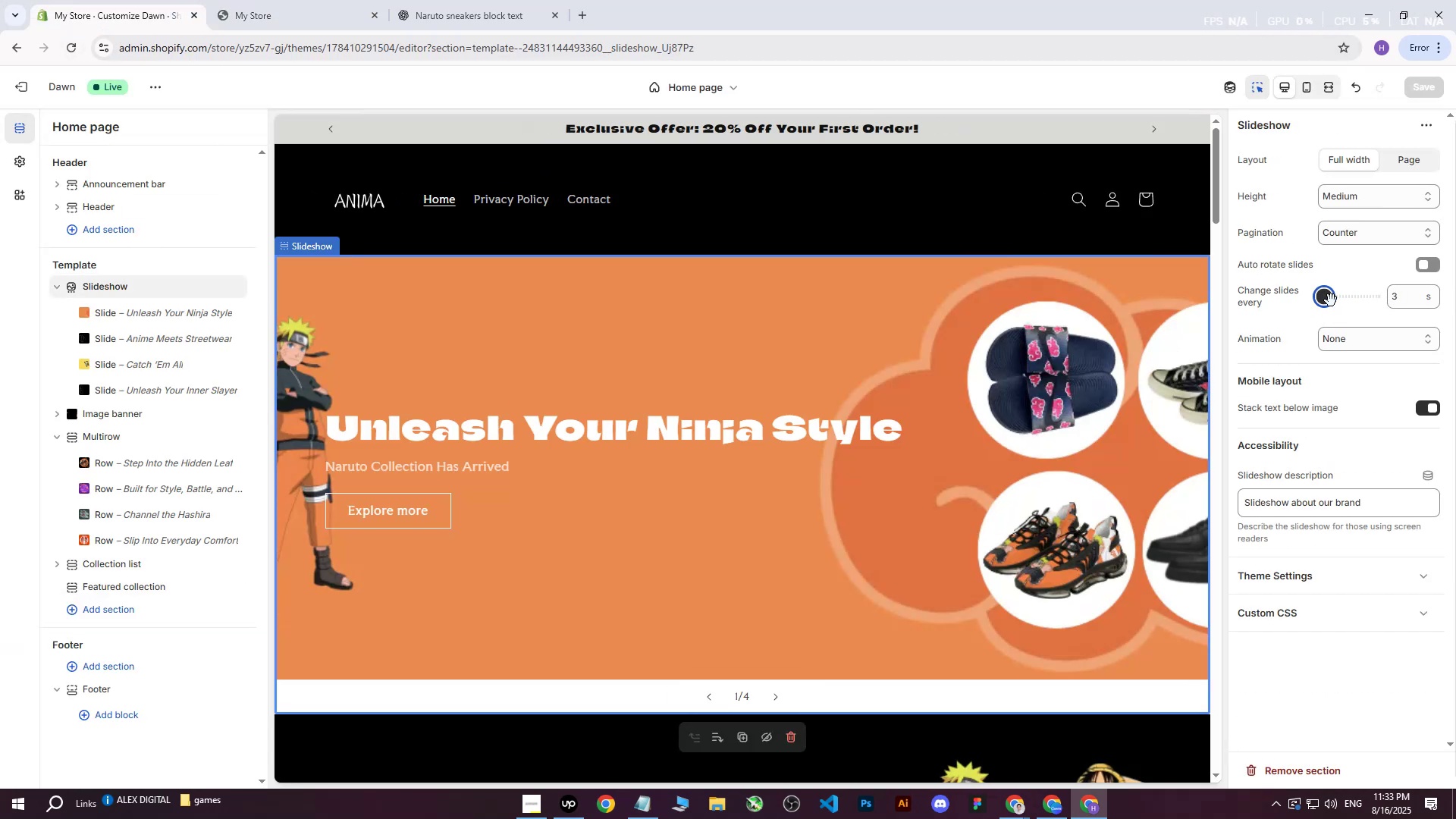 
type(344)
 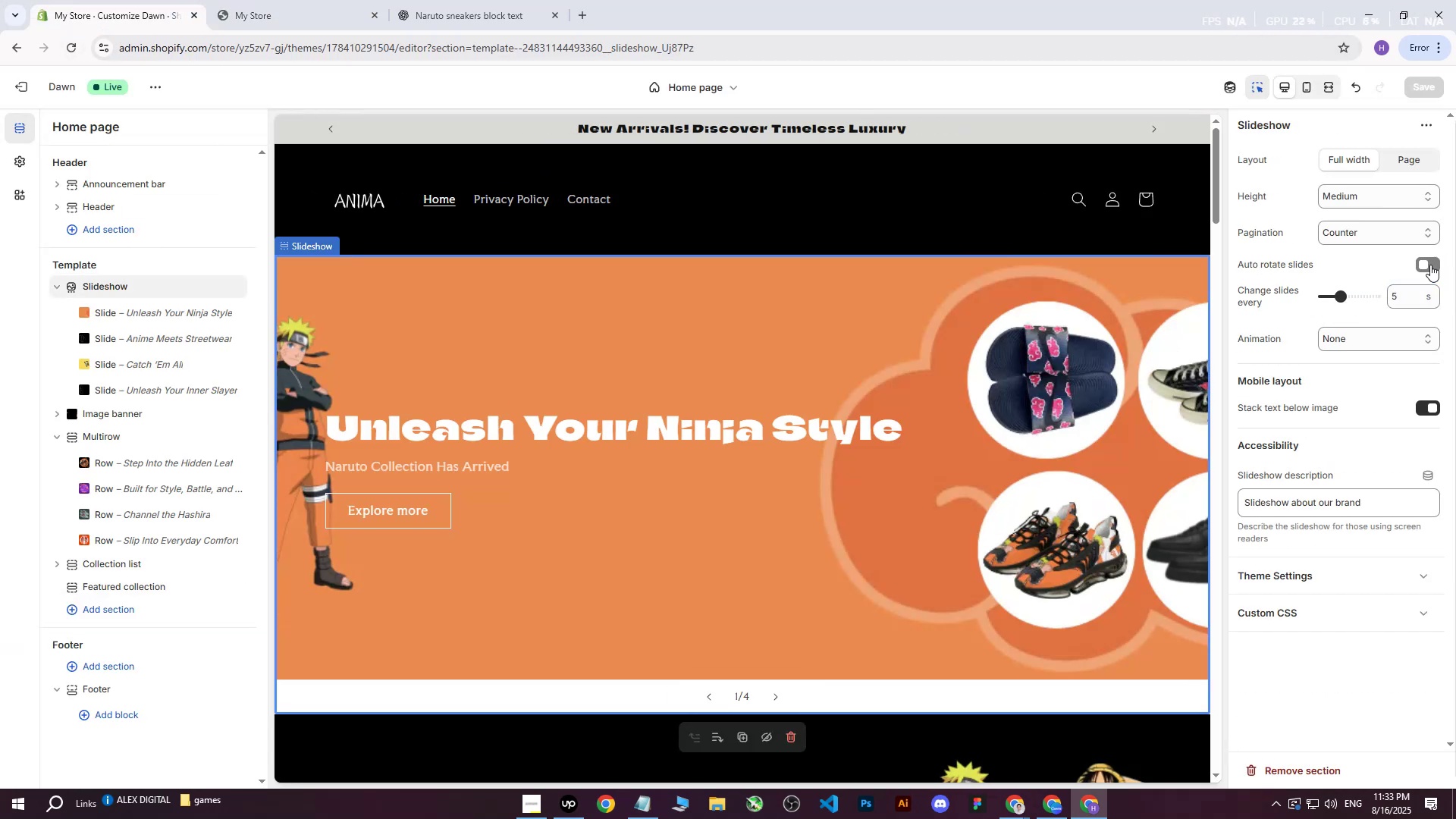 
left_click([1430, 265])
 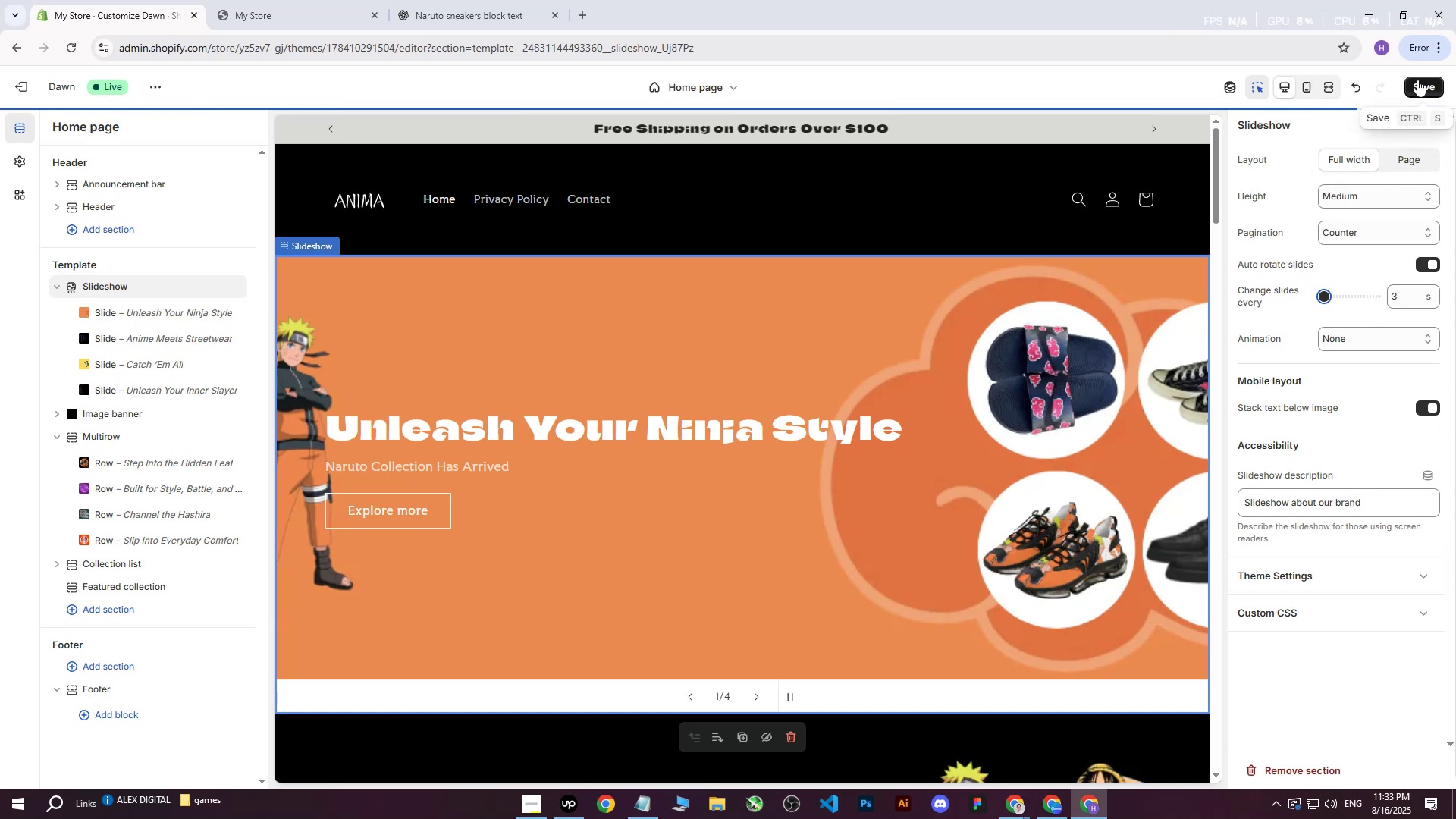 
left_click([1417, 84])
 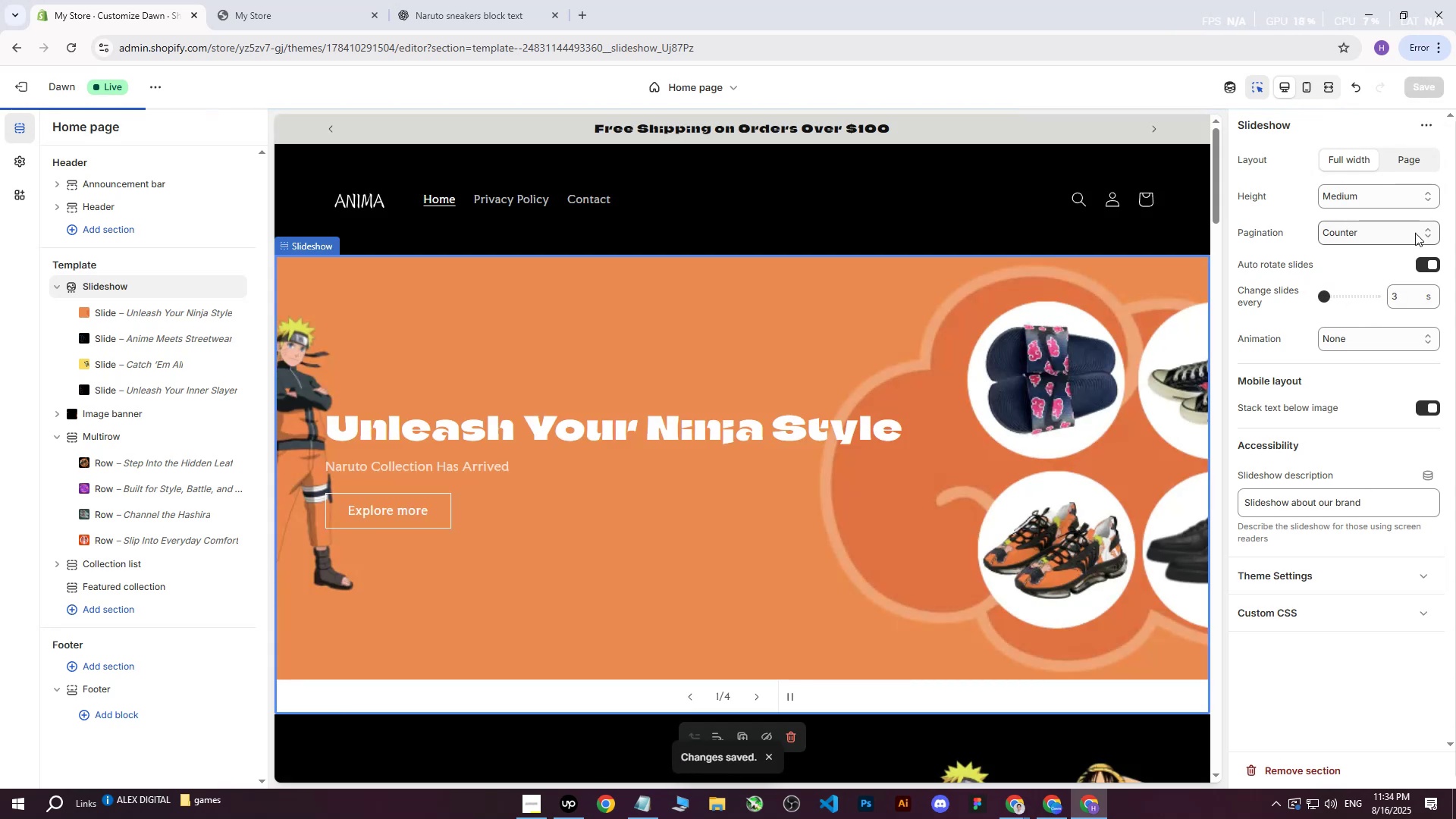 
left_click([1415, 191])
 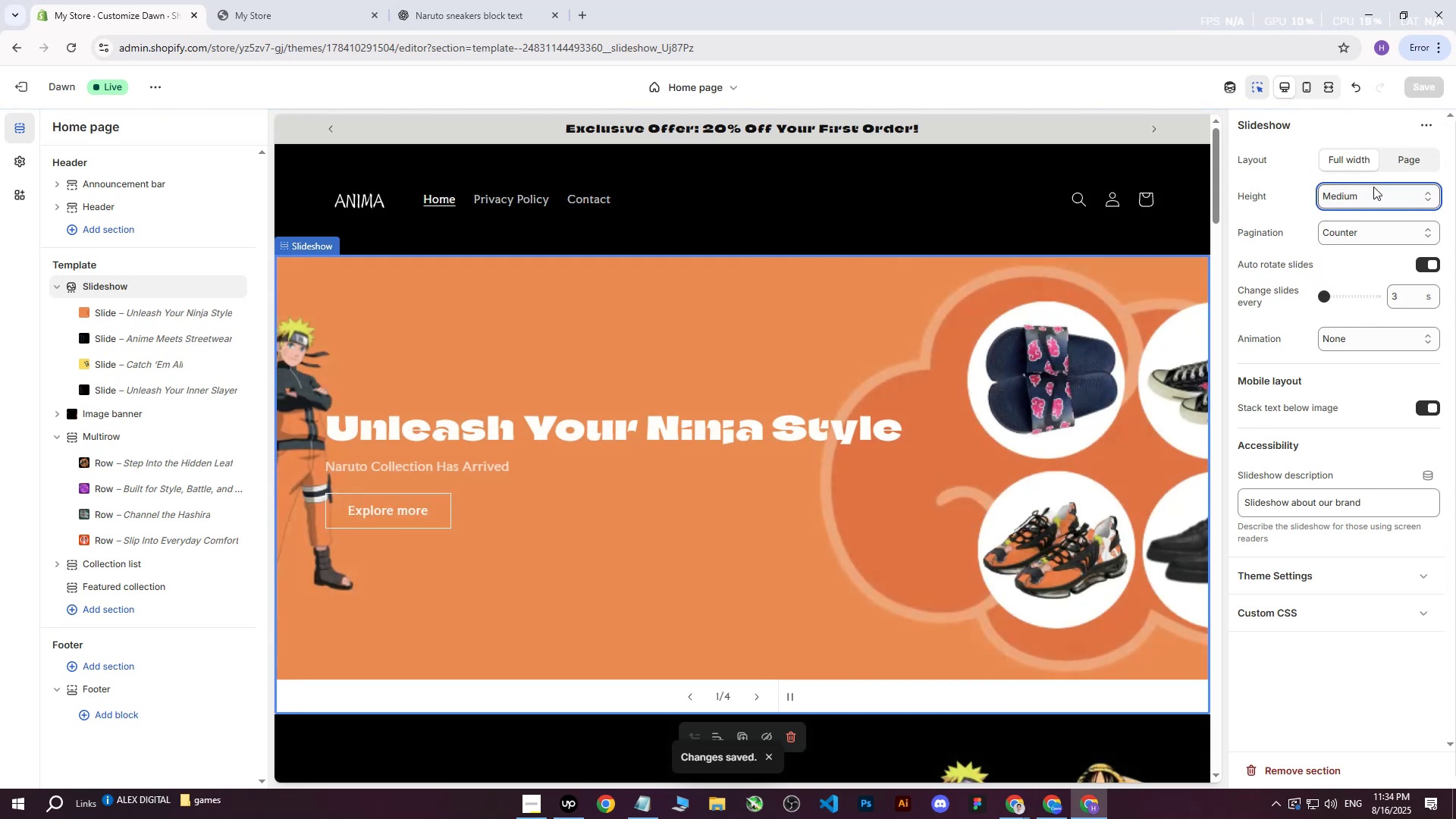 
double_click([1368, 233])
 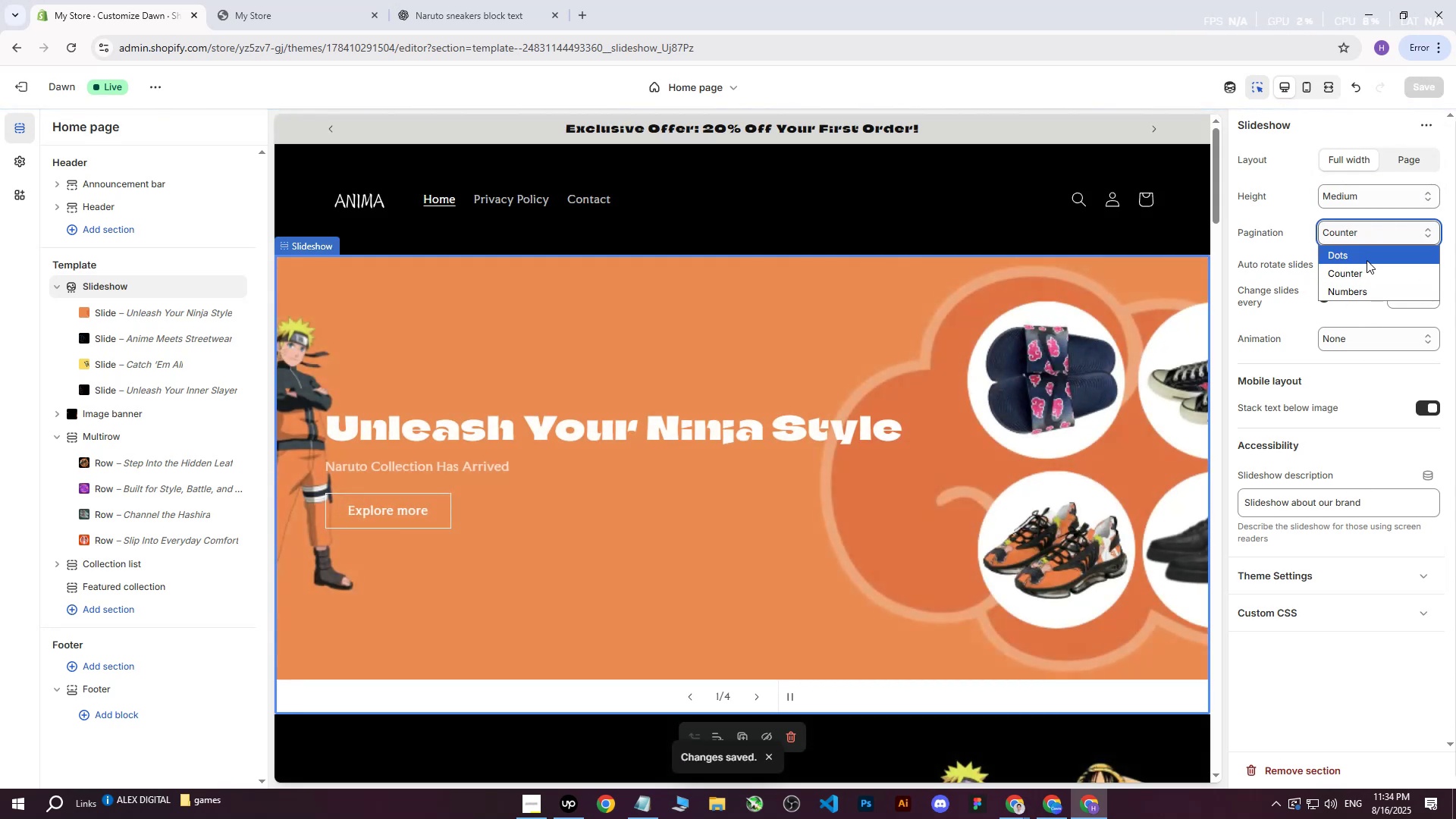 
left_click([1367, 258])
 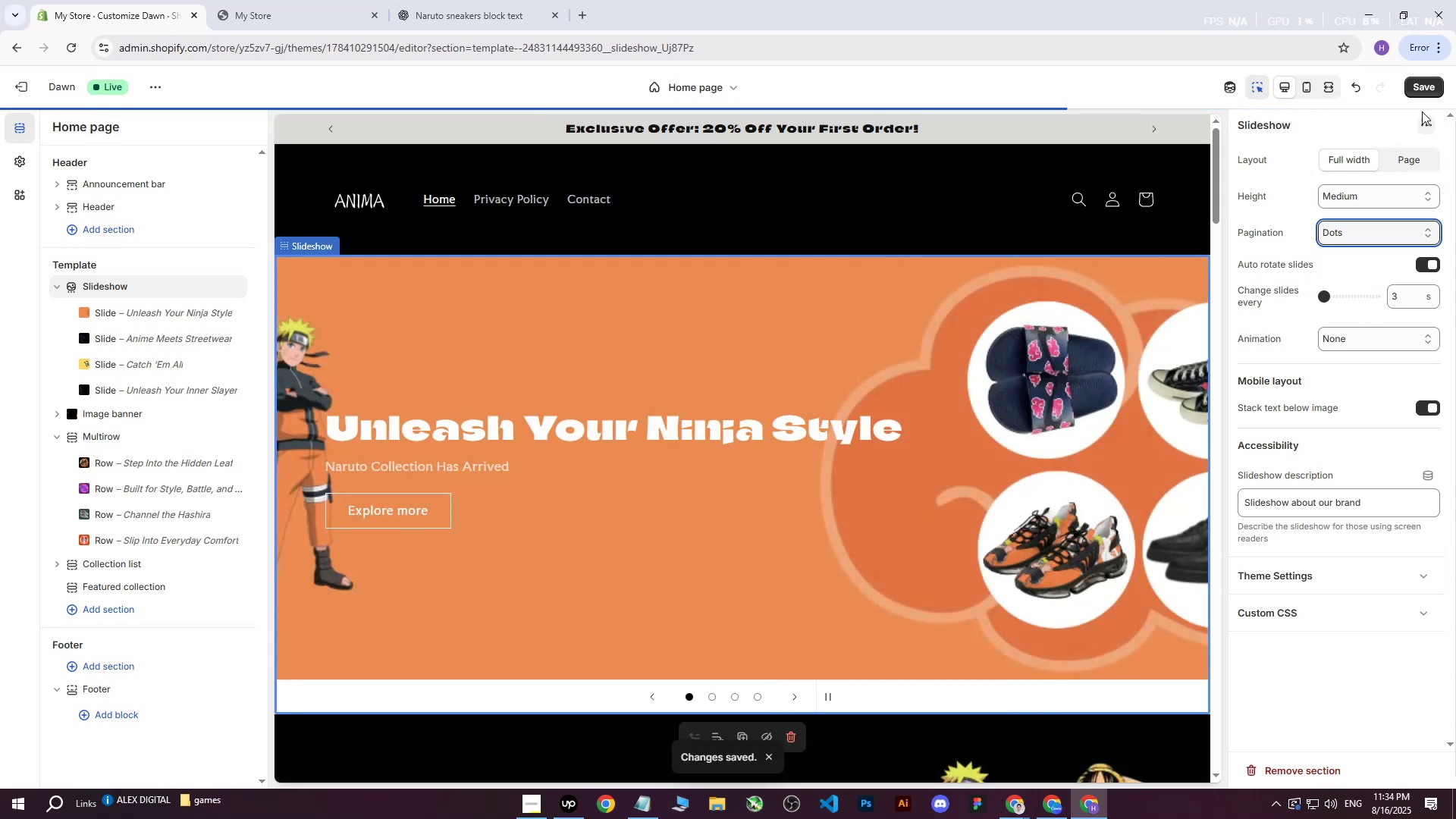 
left_click([1424, 94])
 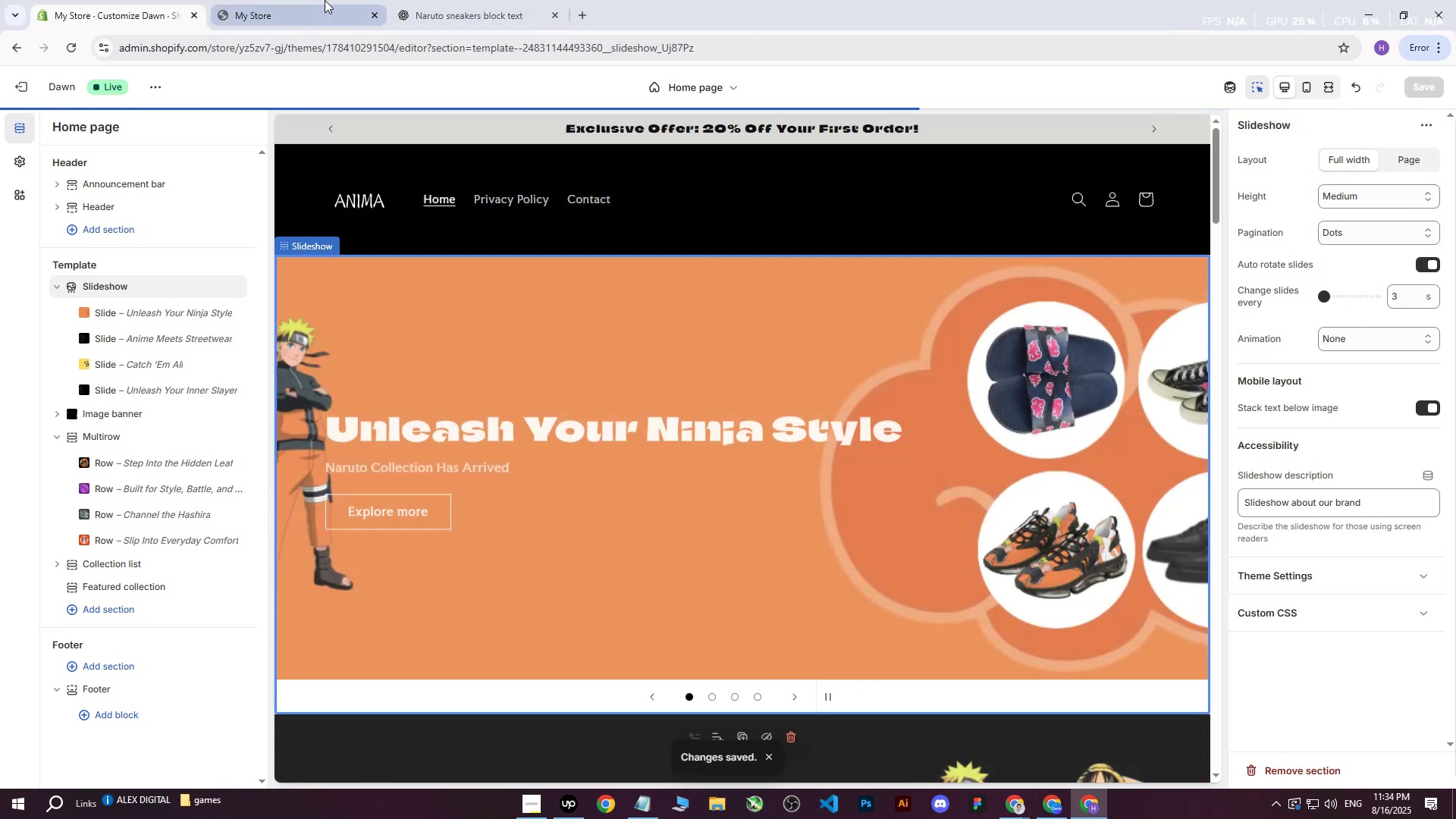 
left_click([325, 0])
 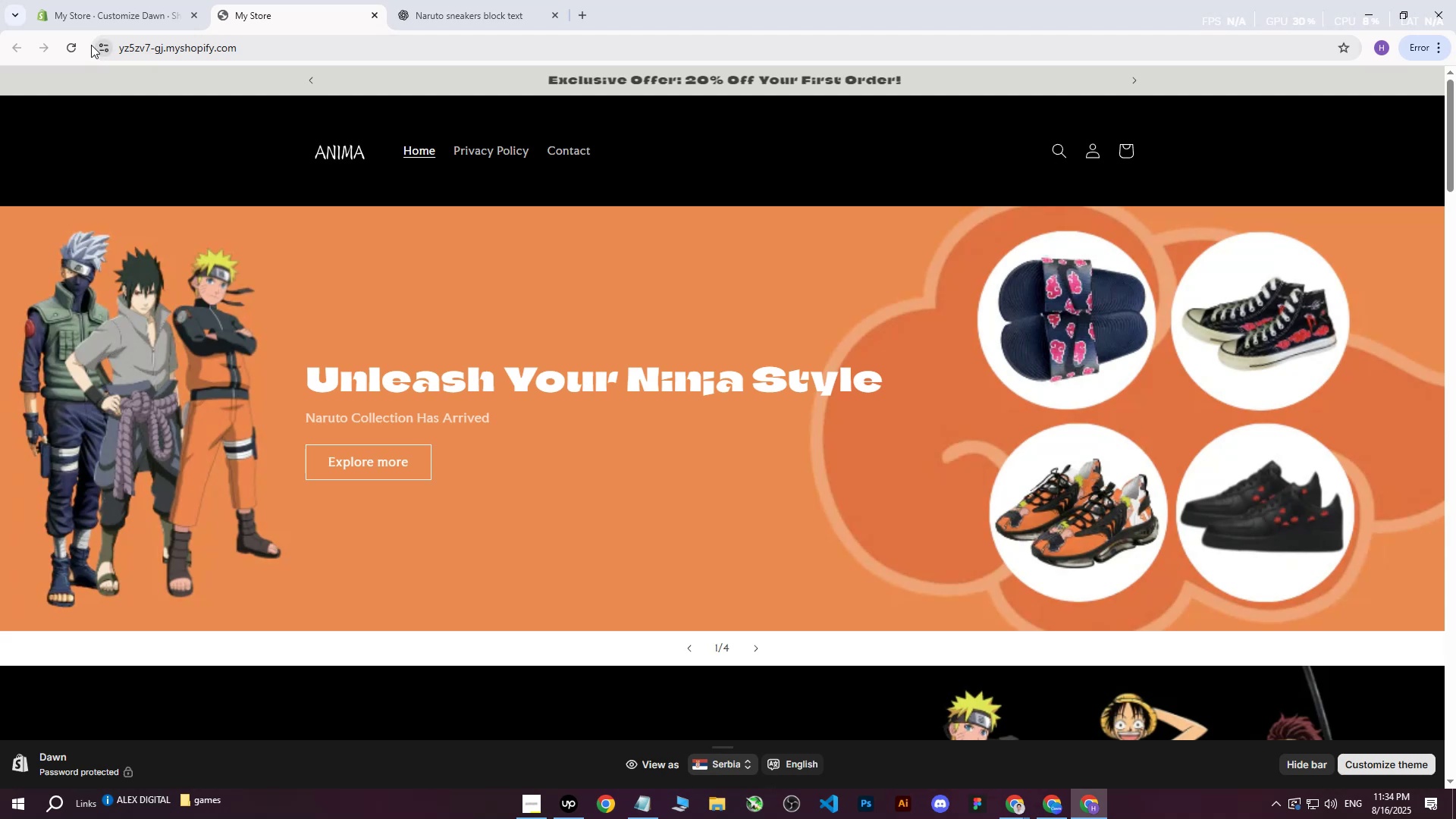 
left_click([76, 48])
 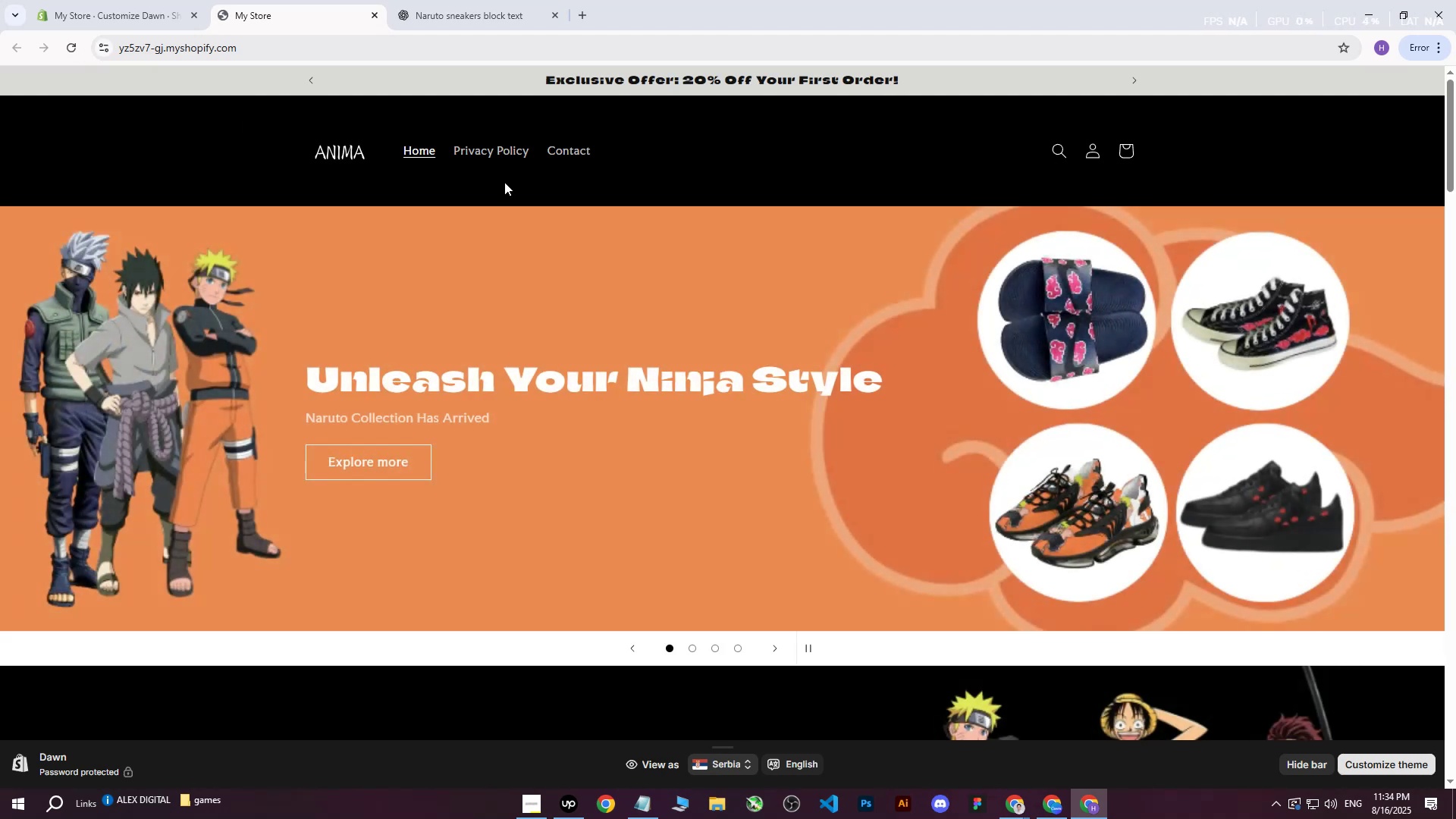 
left_click([182, 0])
 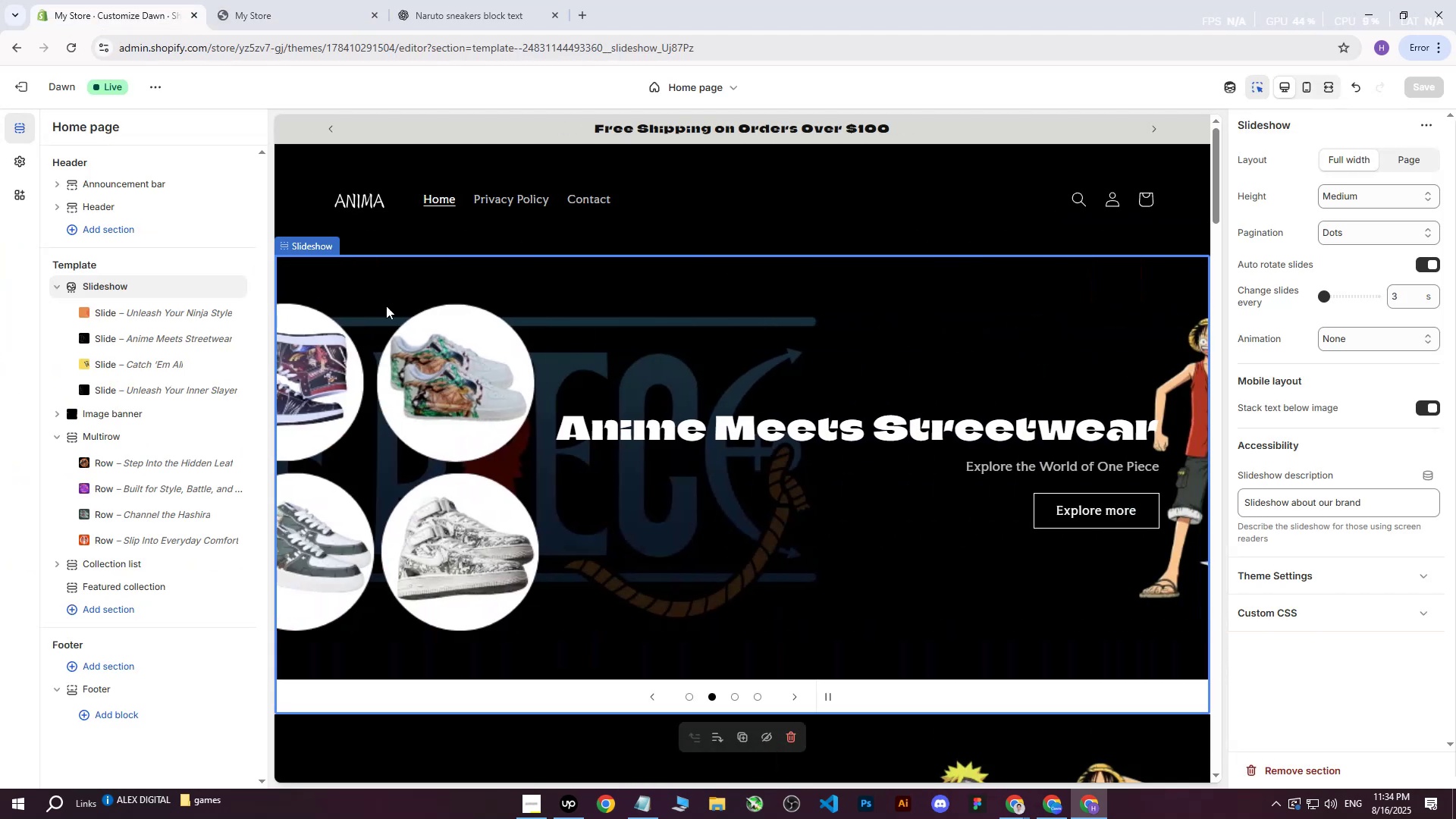 
left_click([163, 315])
 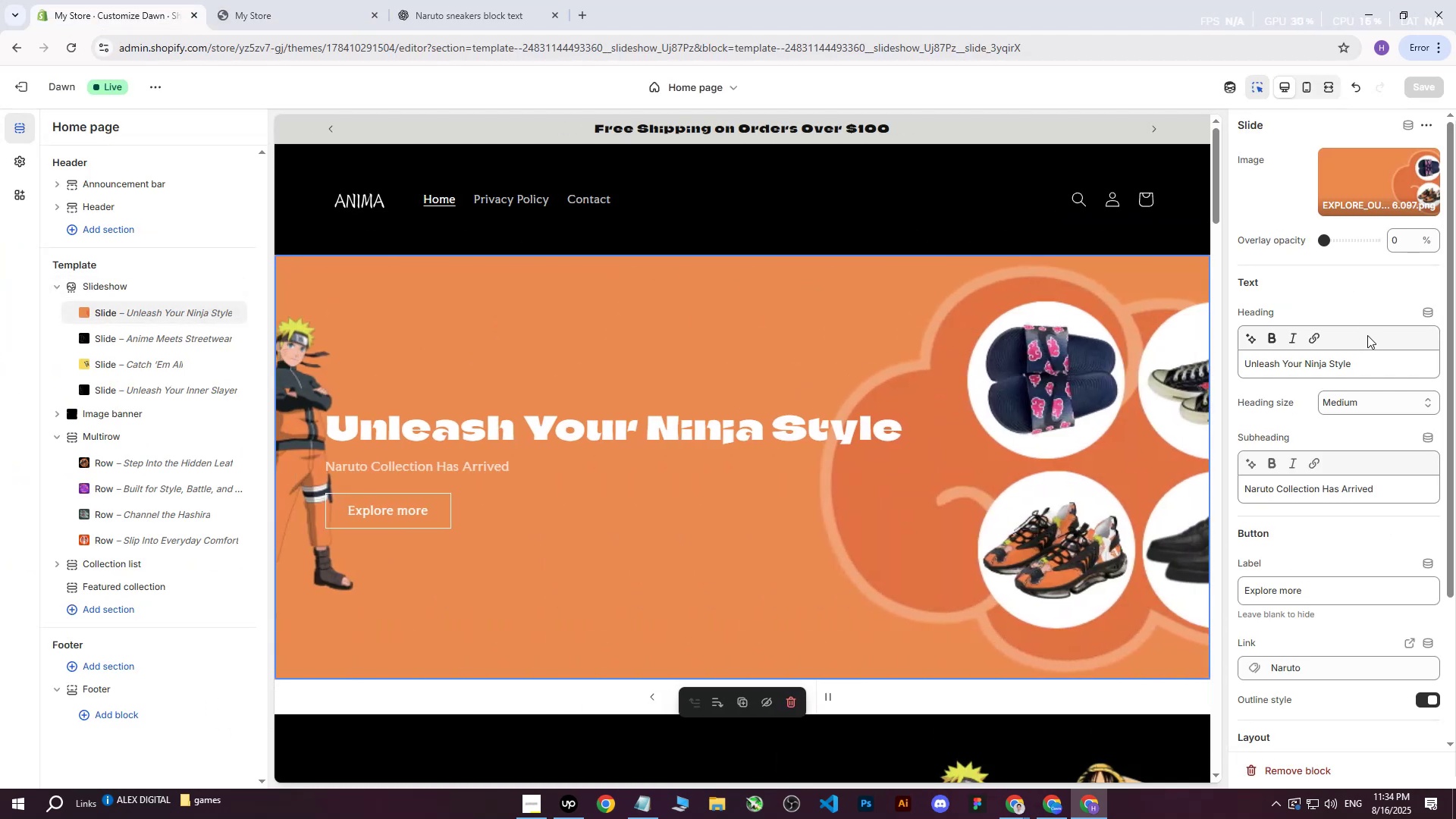 
scroll: coordinate [1375, 518], scroll_direction: down, amount: 5.0
 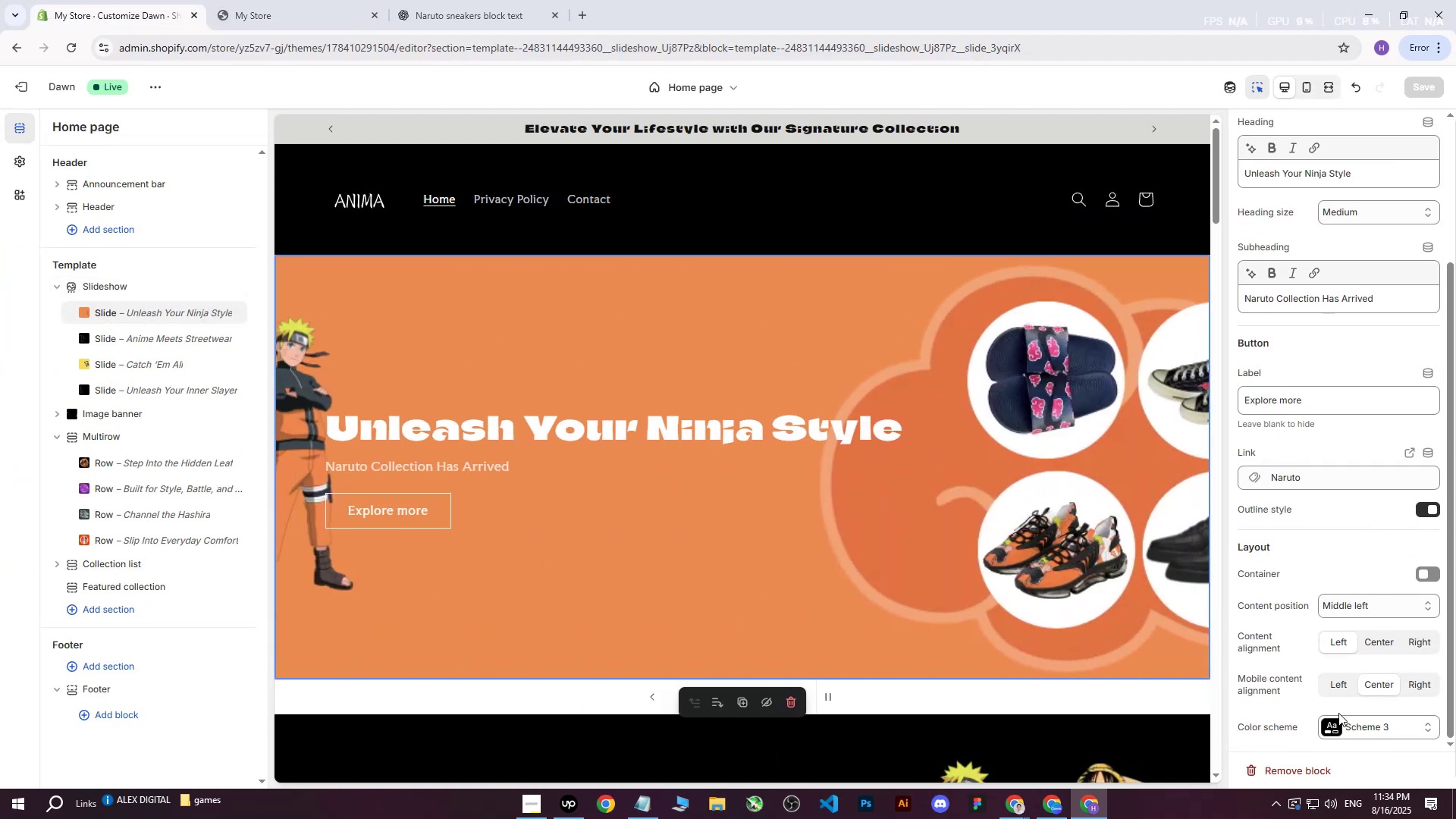 
left_click([1334, 733])
 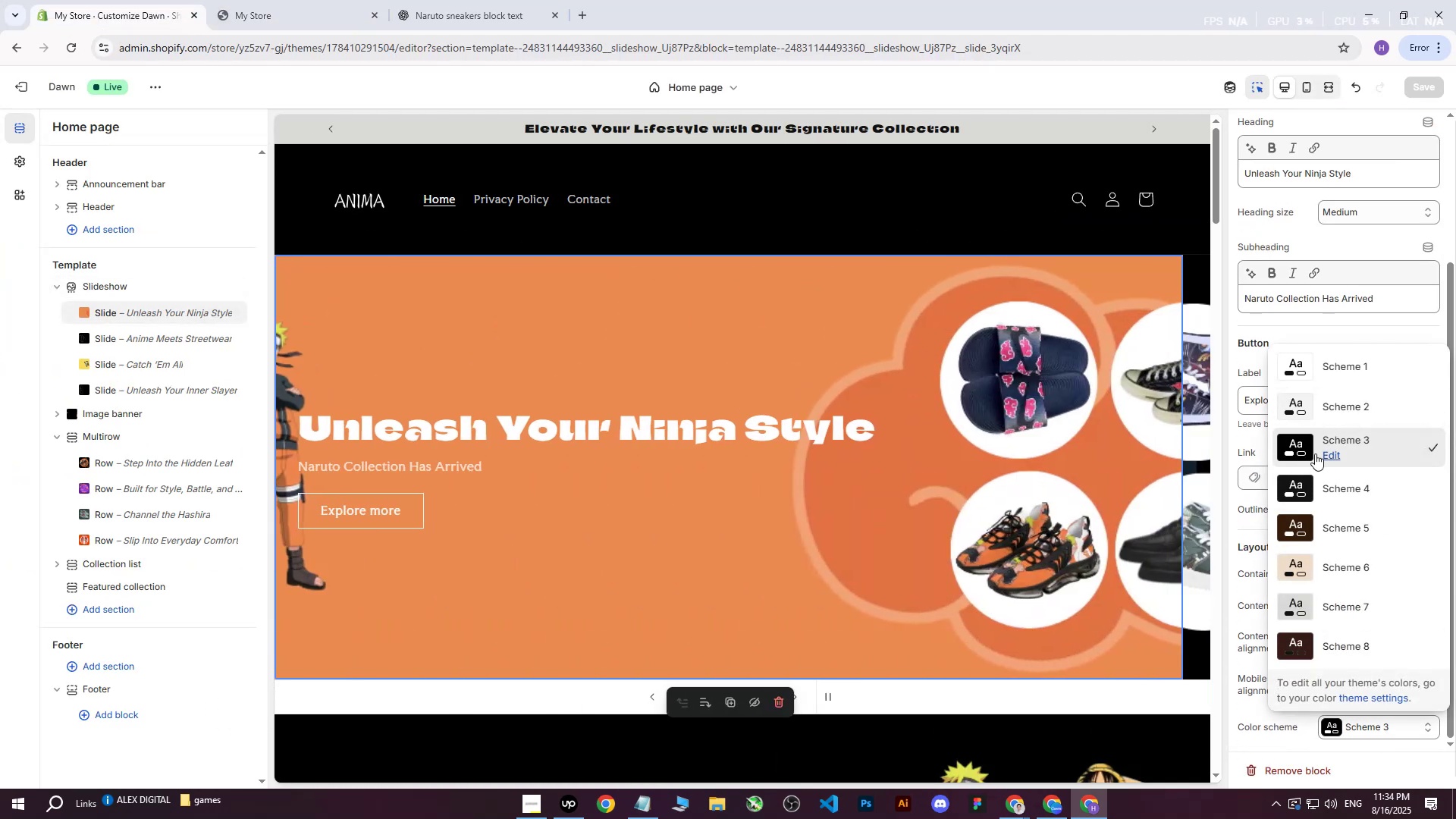 
left_click([1327, 454])
 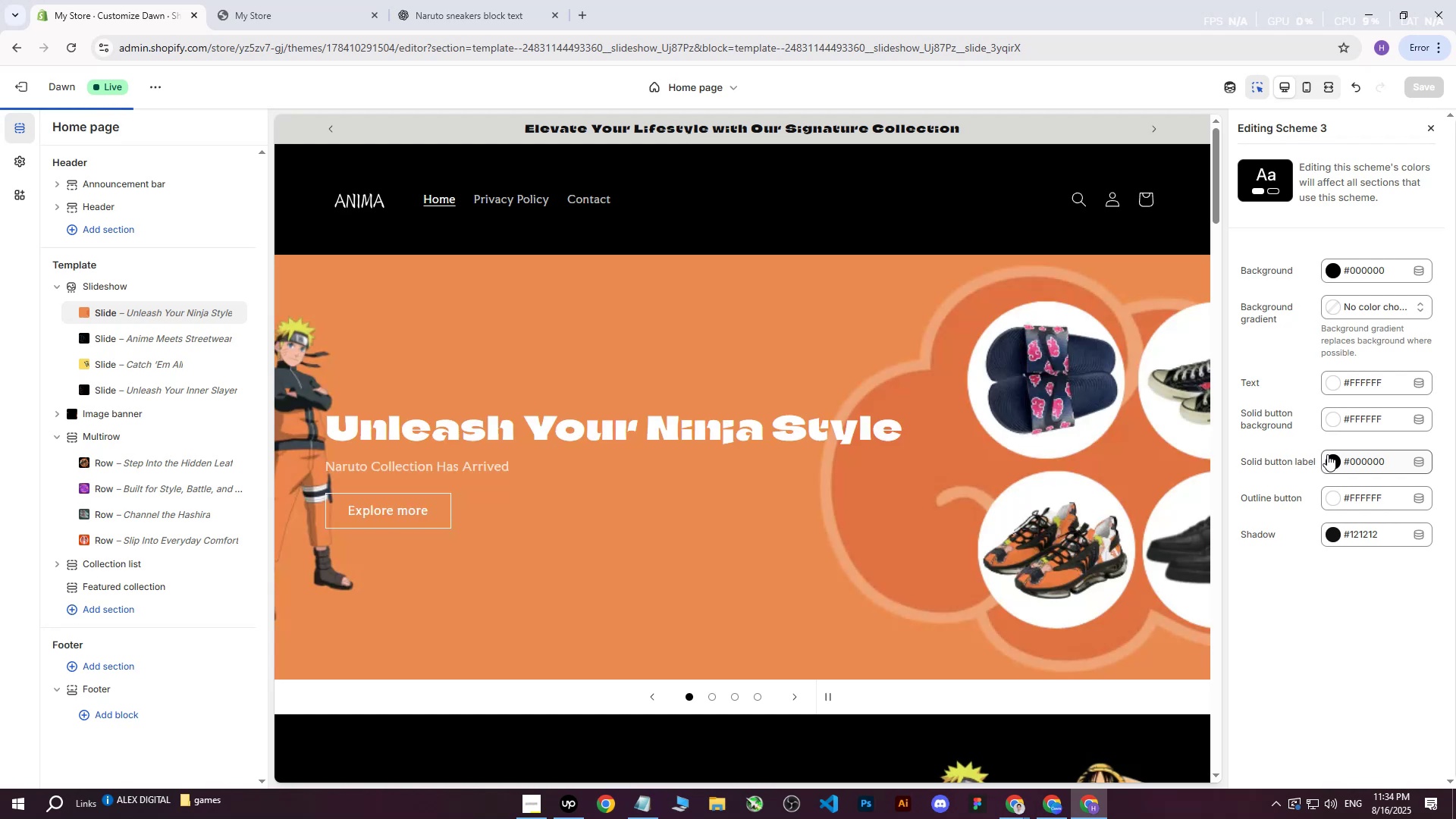 
left_click([1327, 454])
 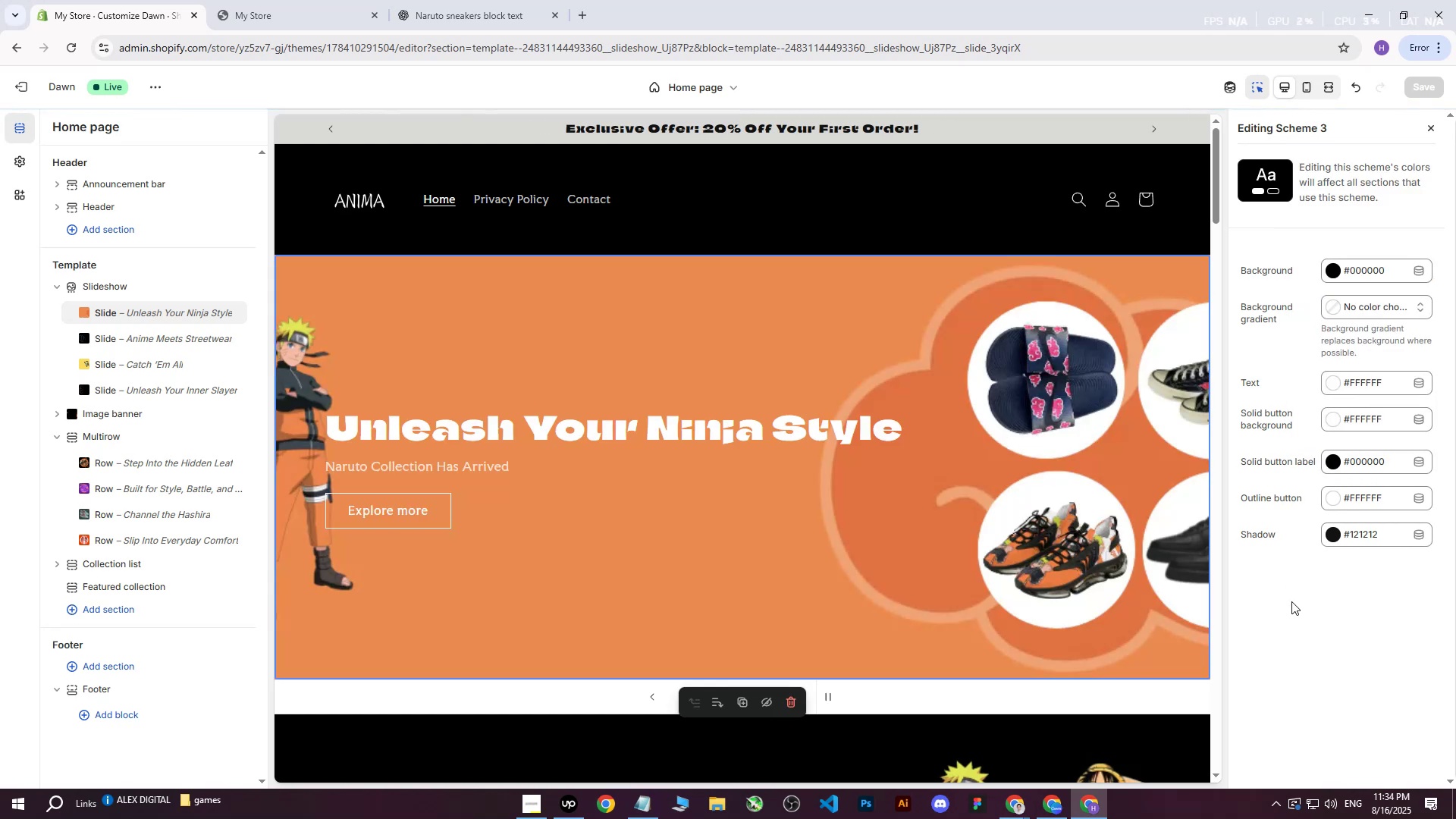 
left_click([466, 474])
 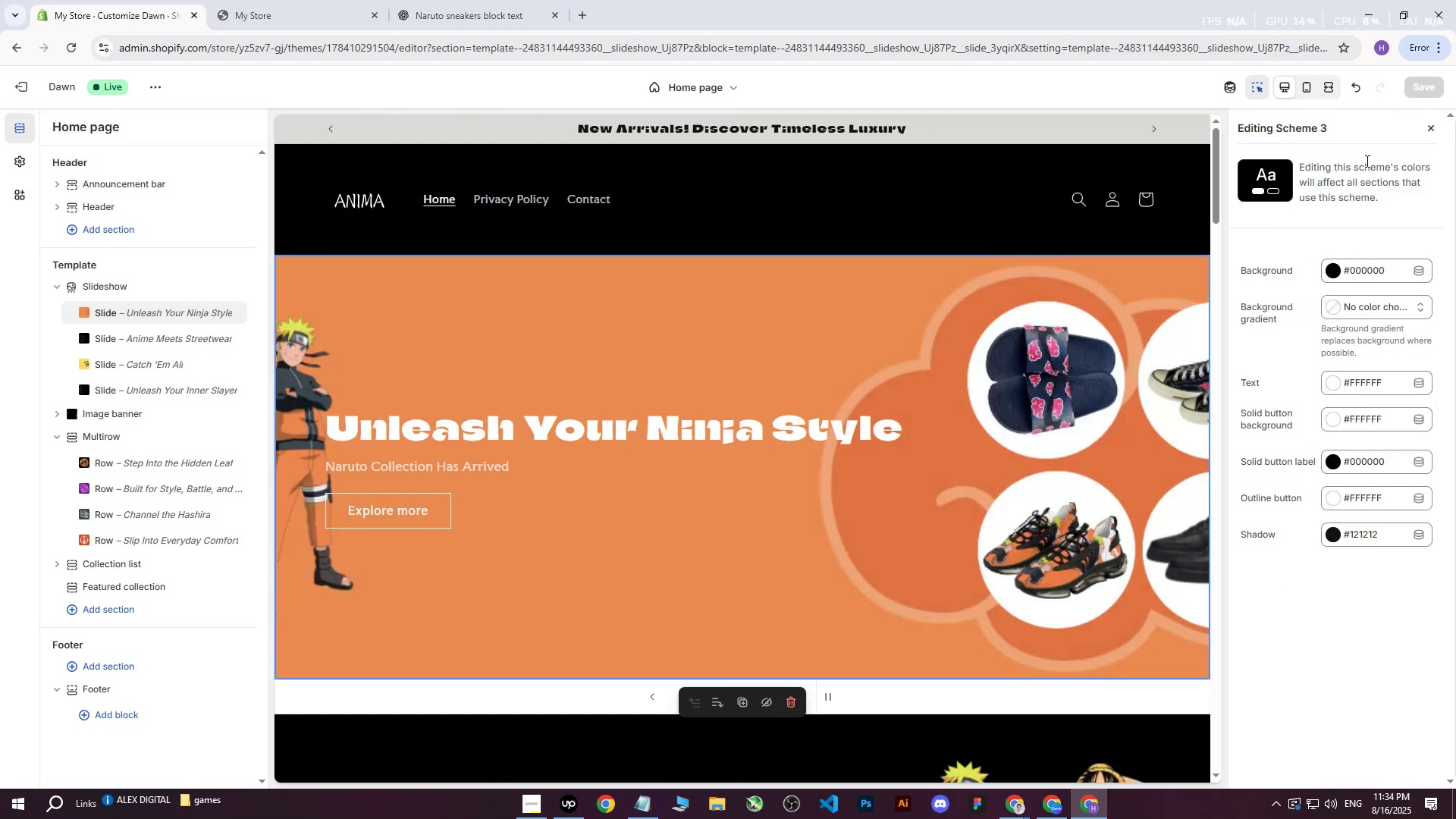 
left_click([1432, 123])
 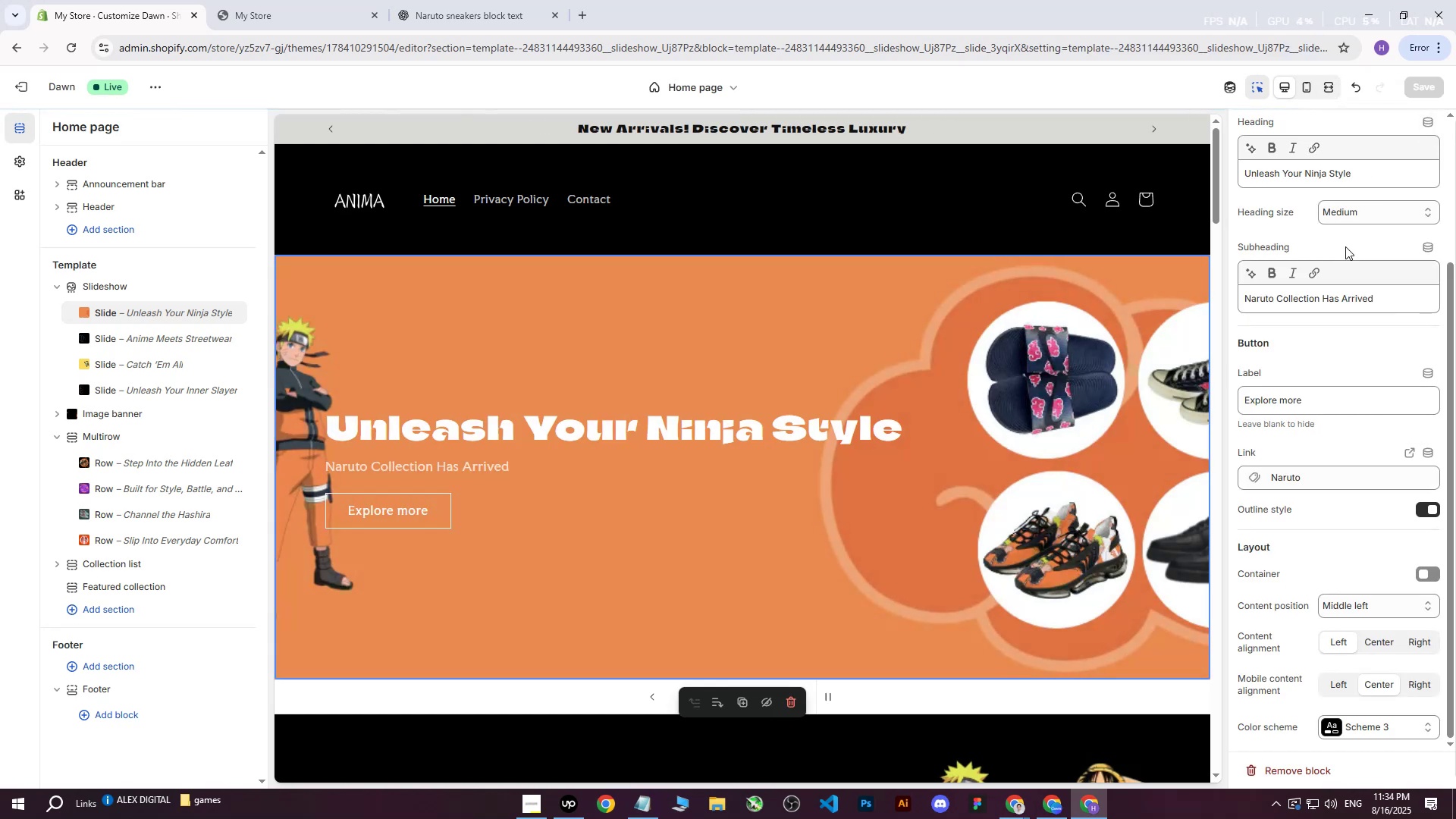 
scroll: coordinate [1312, 496], scroll_direction: up, amount: 12.0
 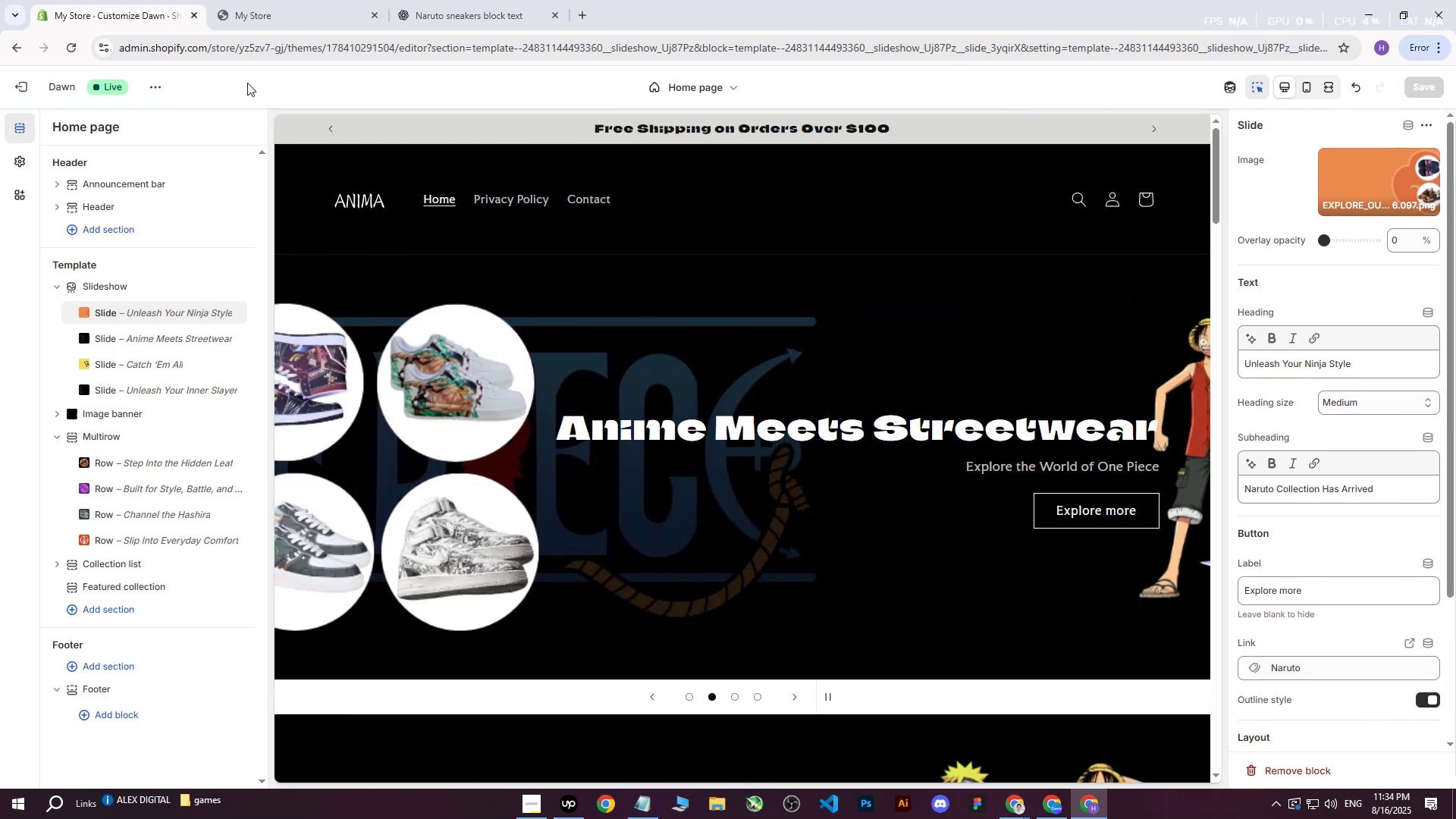 
left_click([27, 96])
 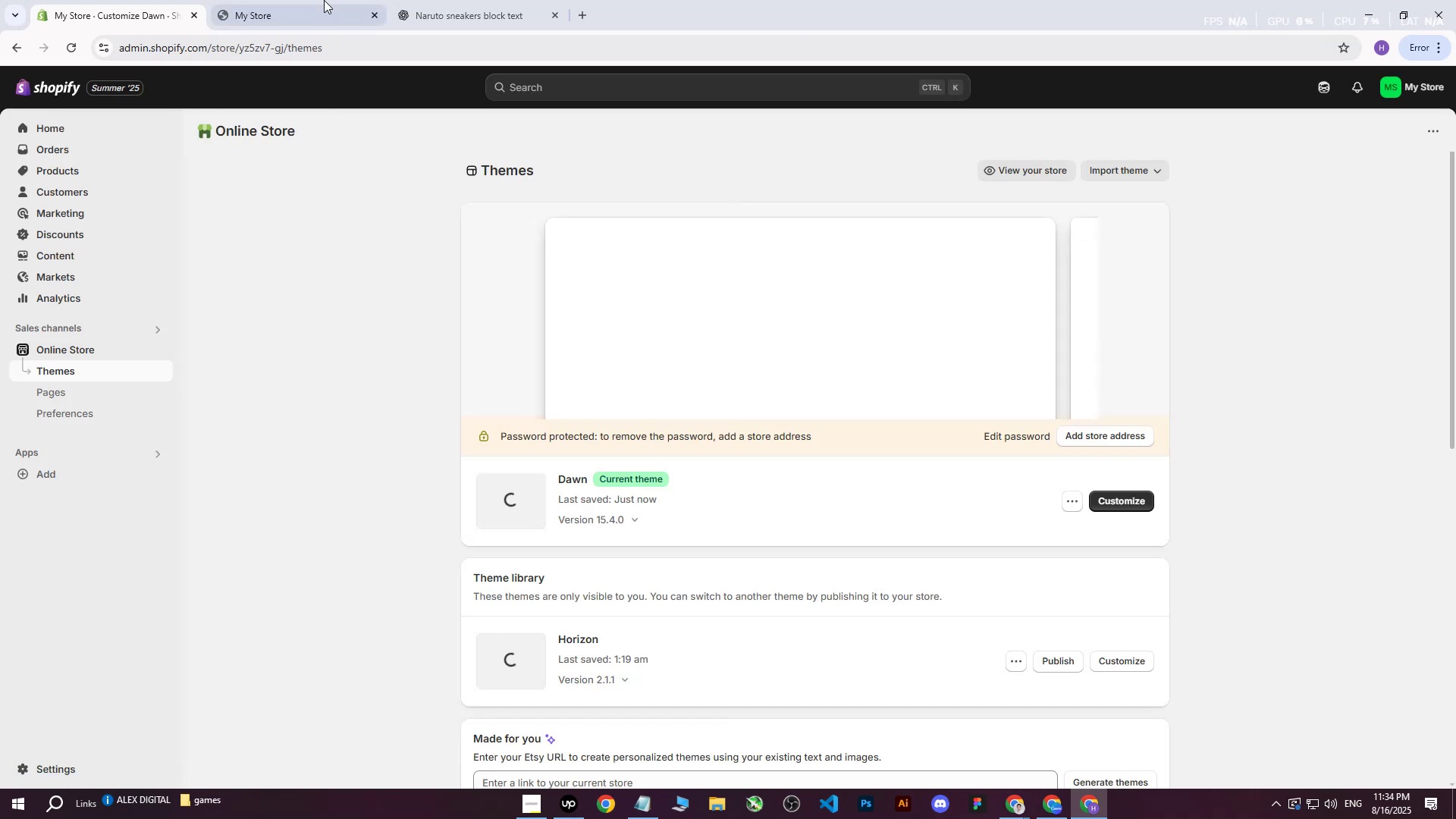 
left_click([324, 0])
 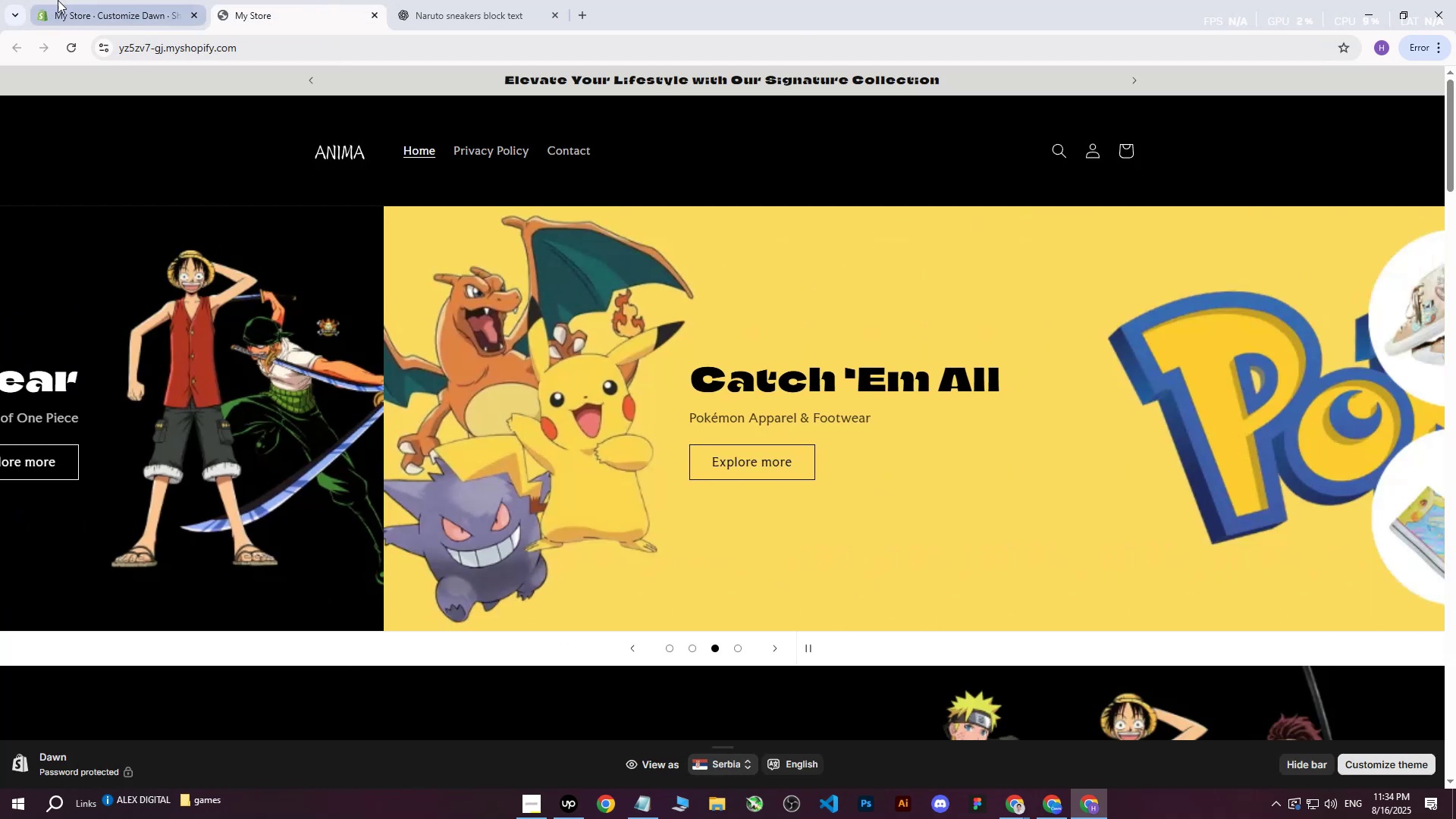 
left_click([80, 0])
 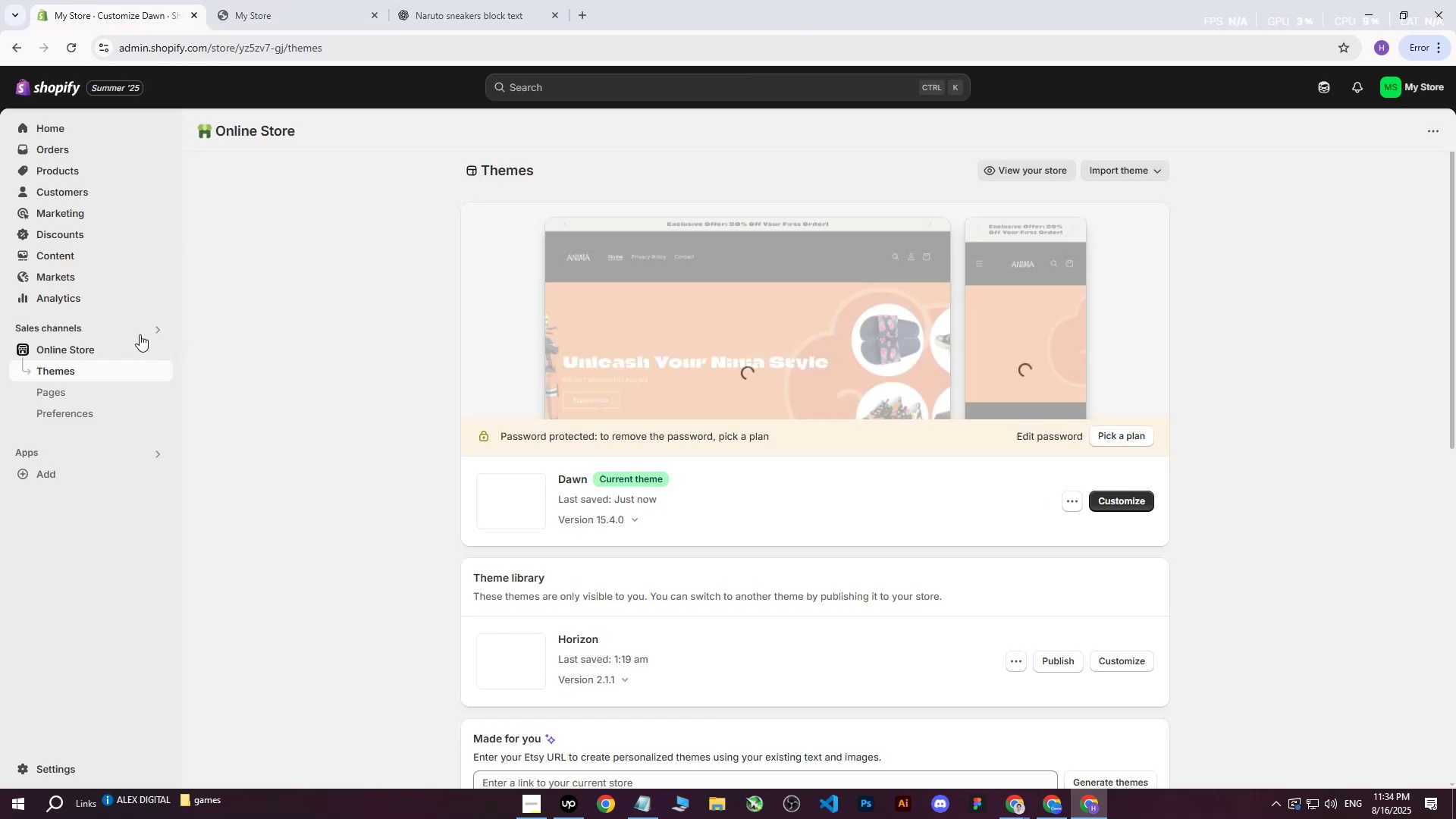 
left_click([160, 351])
 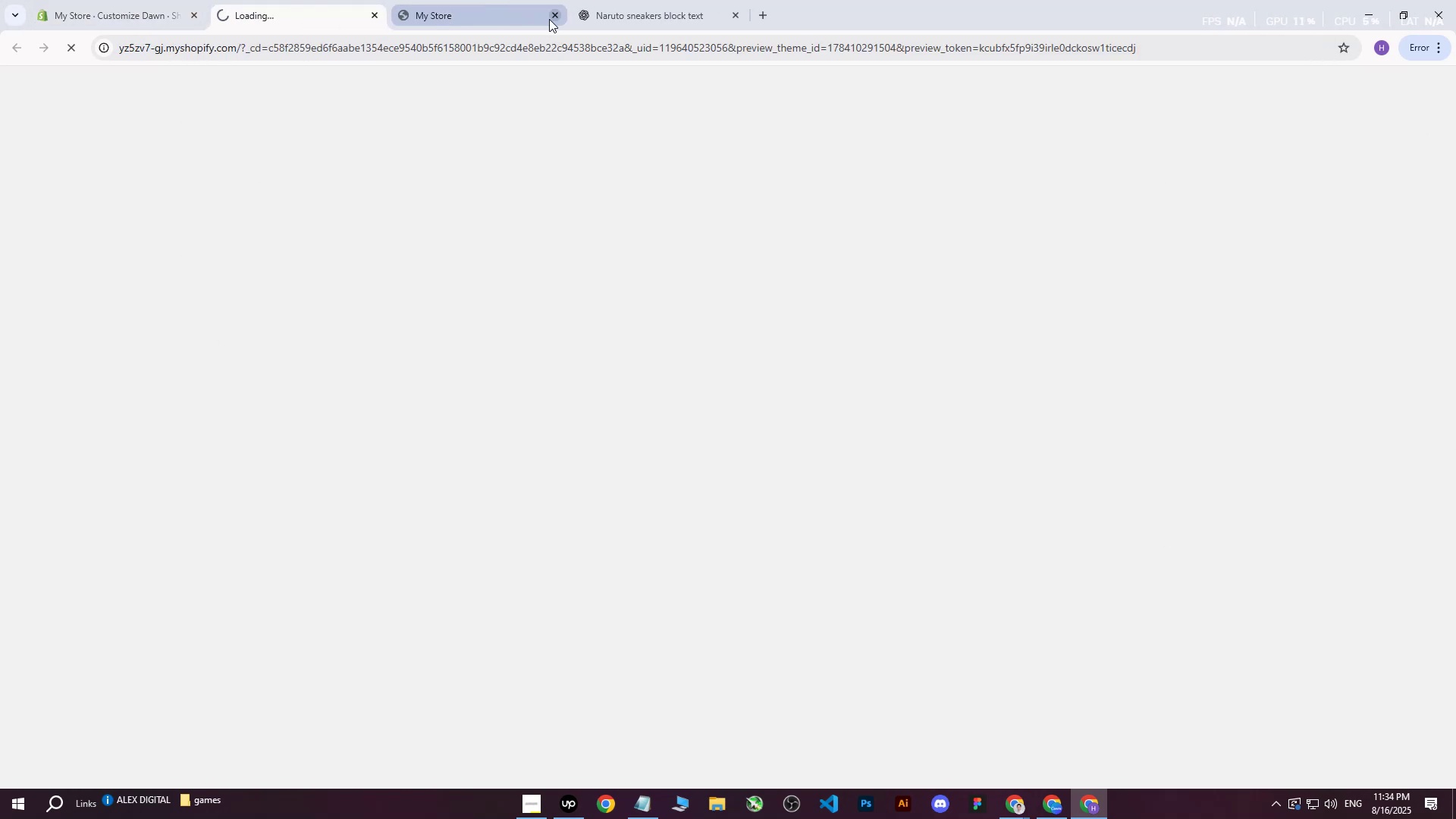 
left_click([555, 14])
 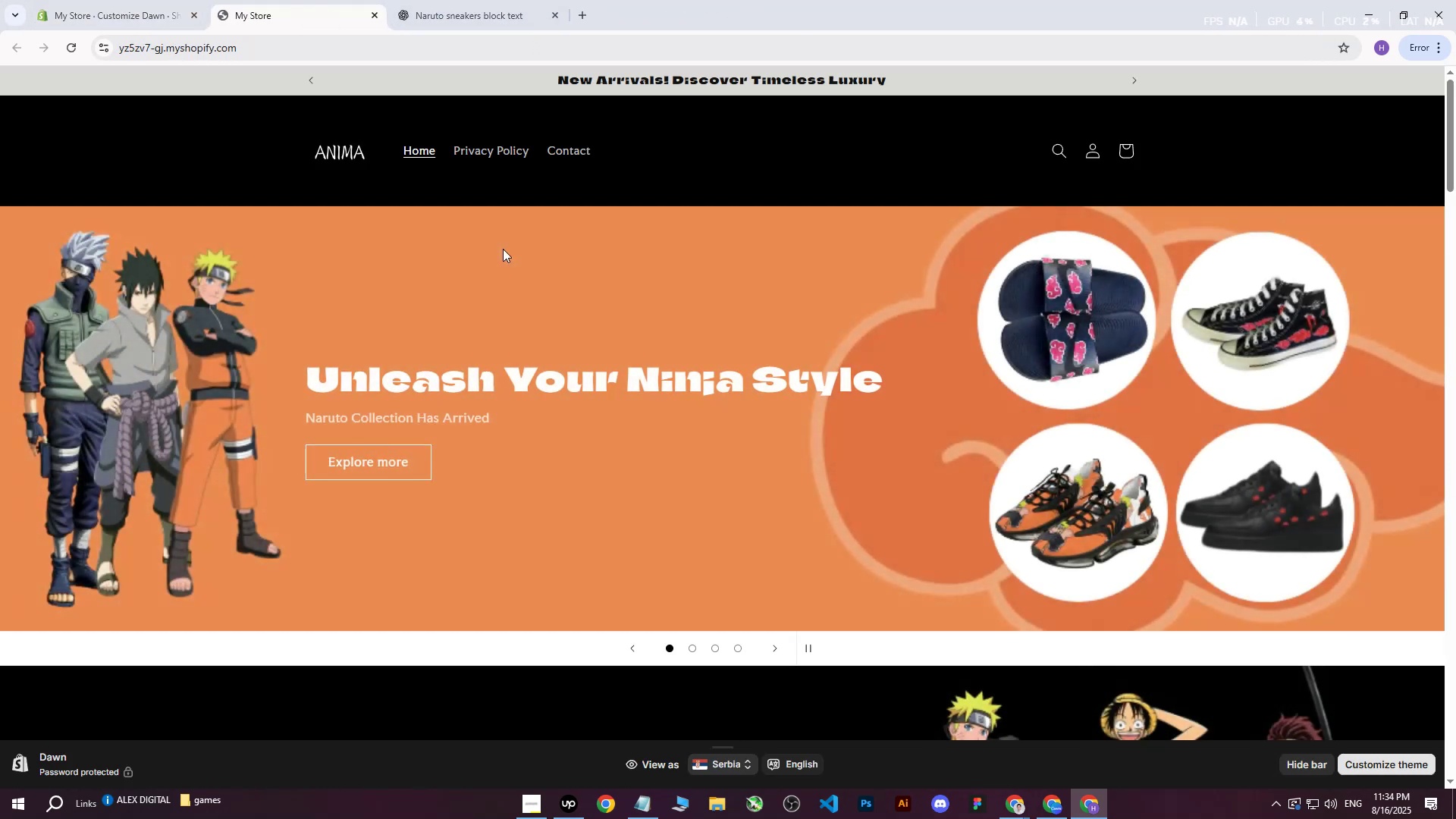 
wait(7.07)
 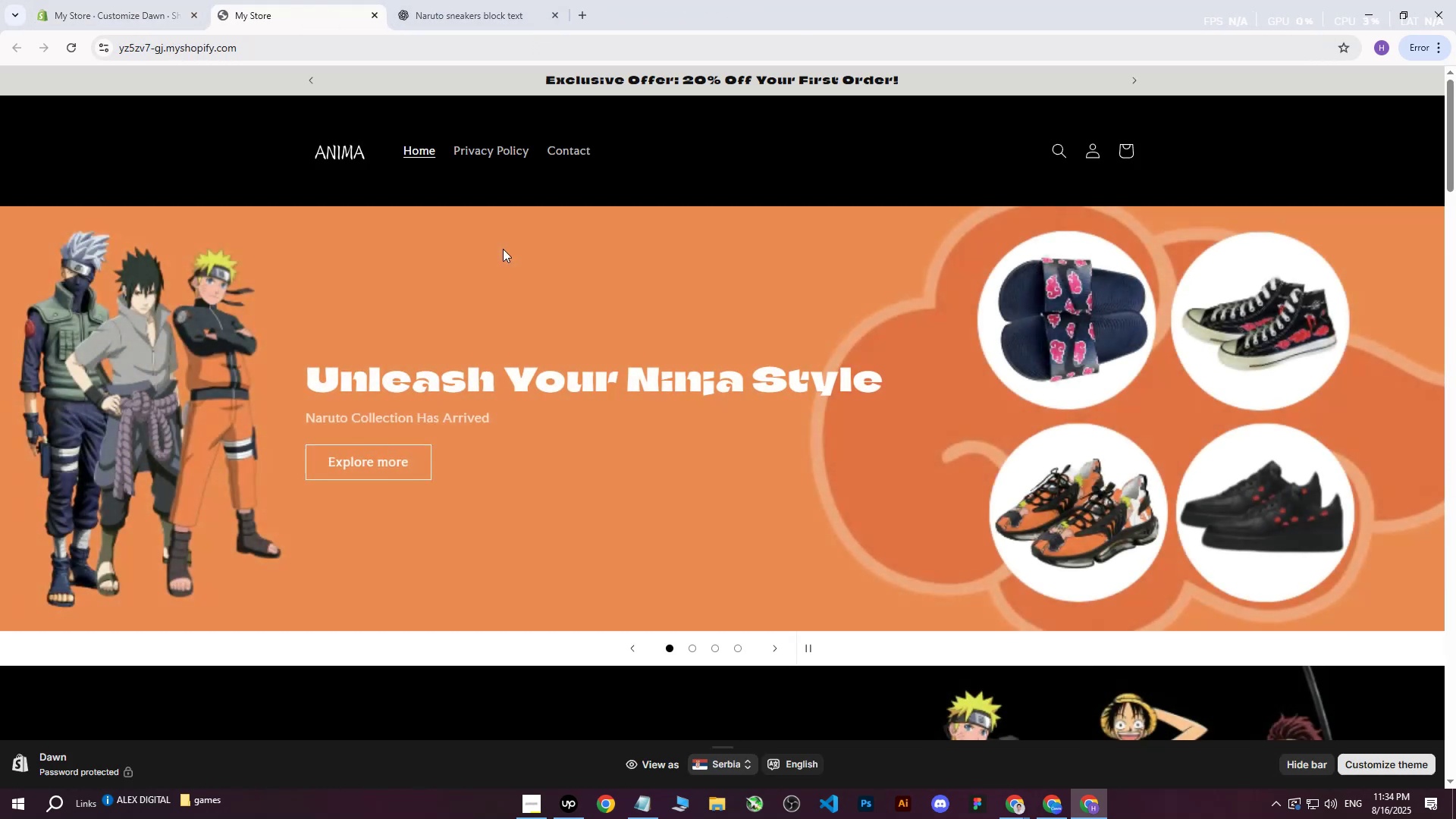 
left_click([689, 645])
 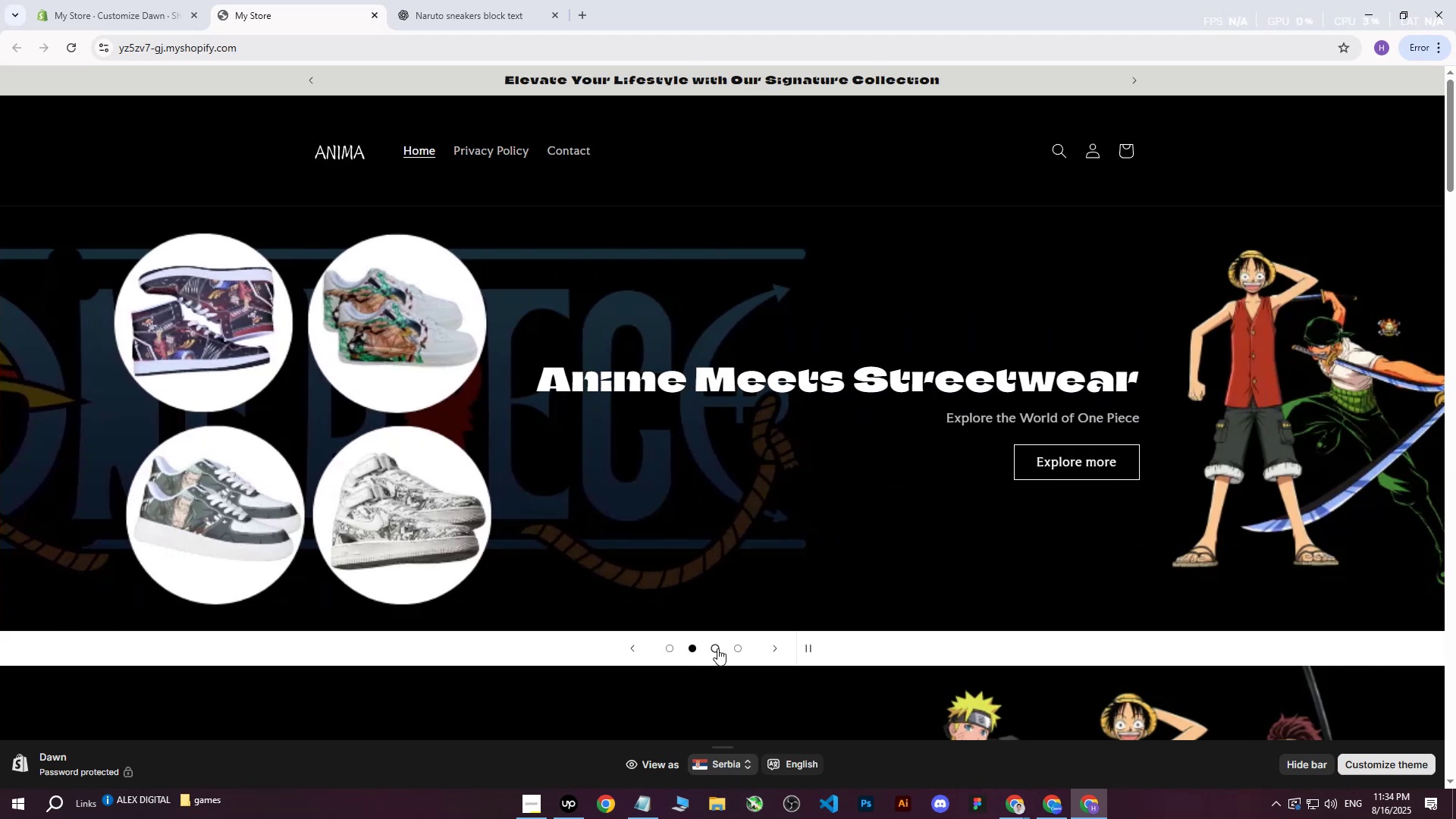 
wait(5.71)
 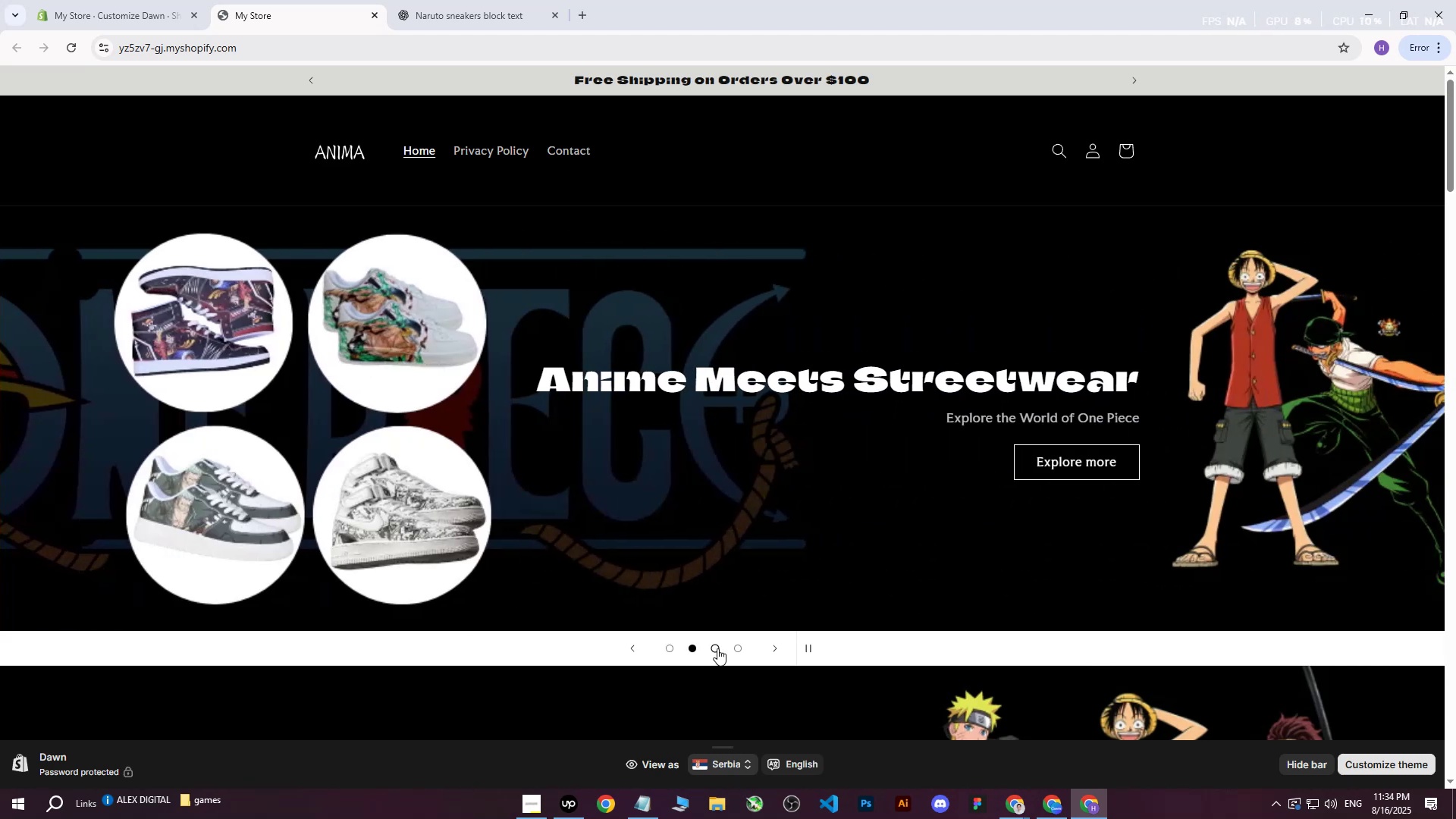 
left_click([717, 648])
 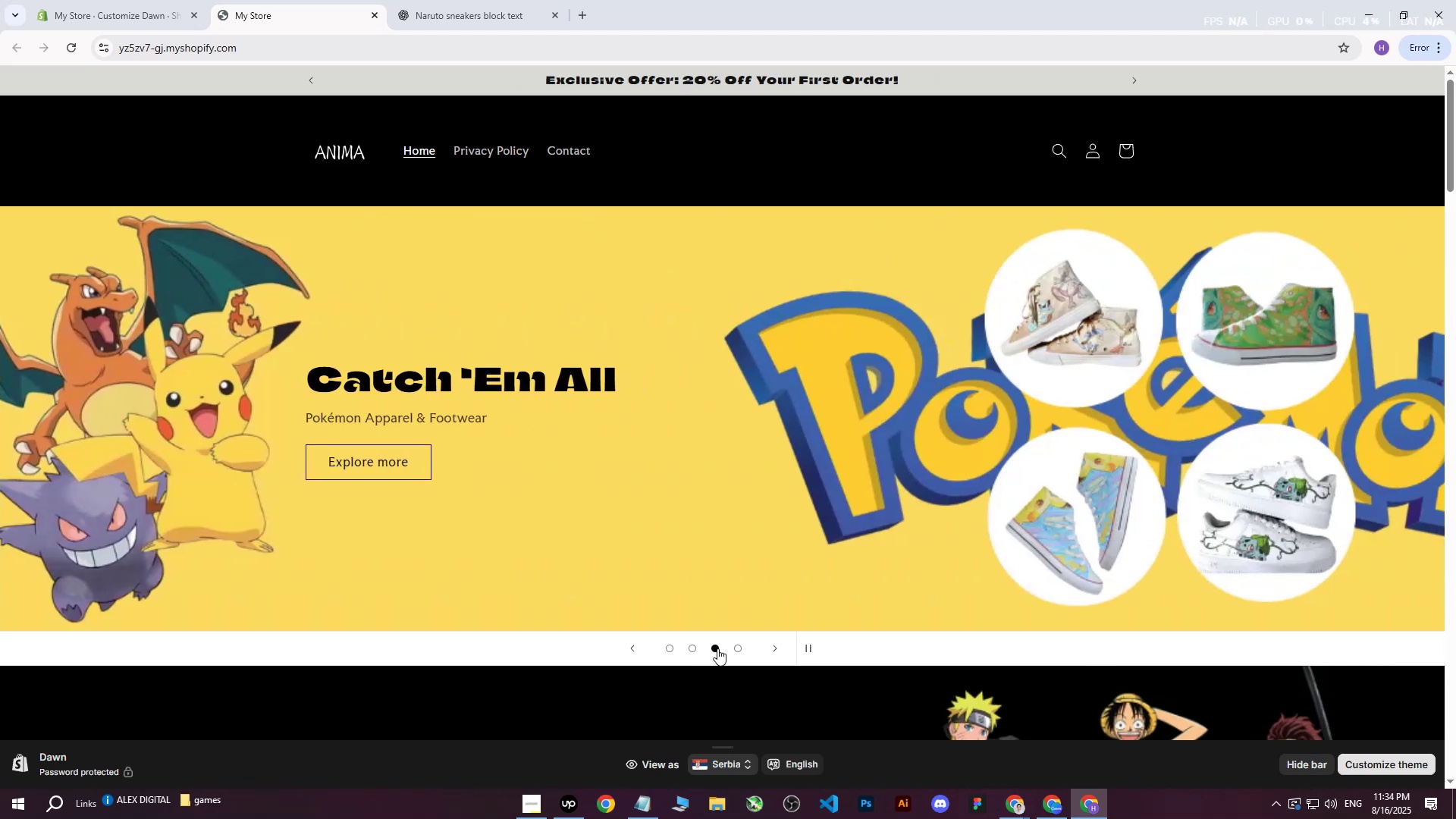 
left_click([666, 650])
 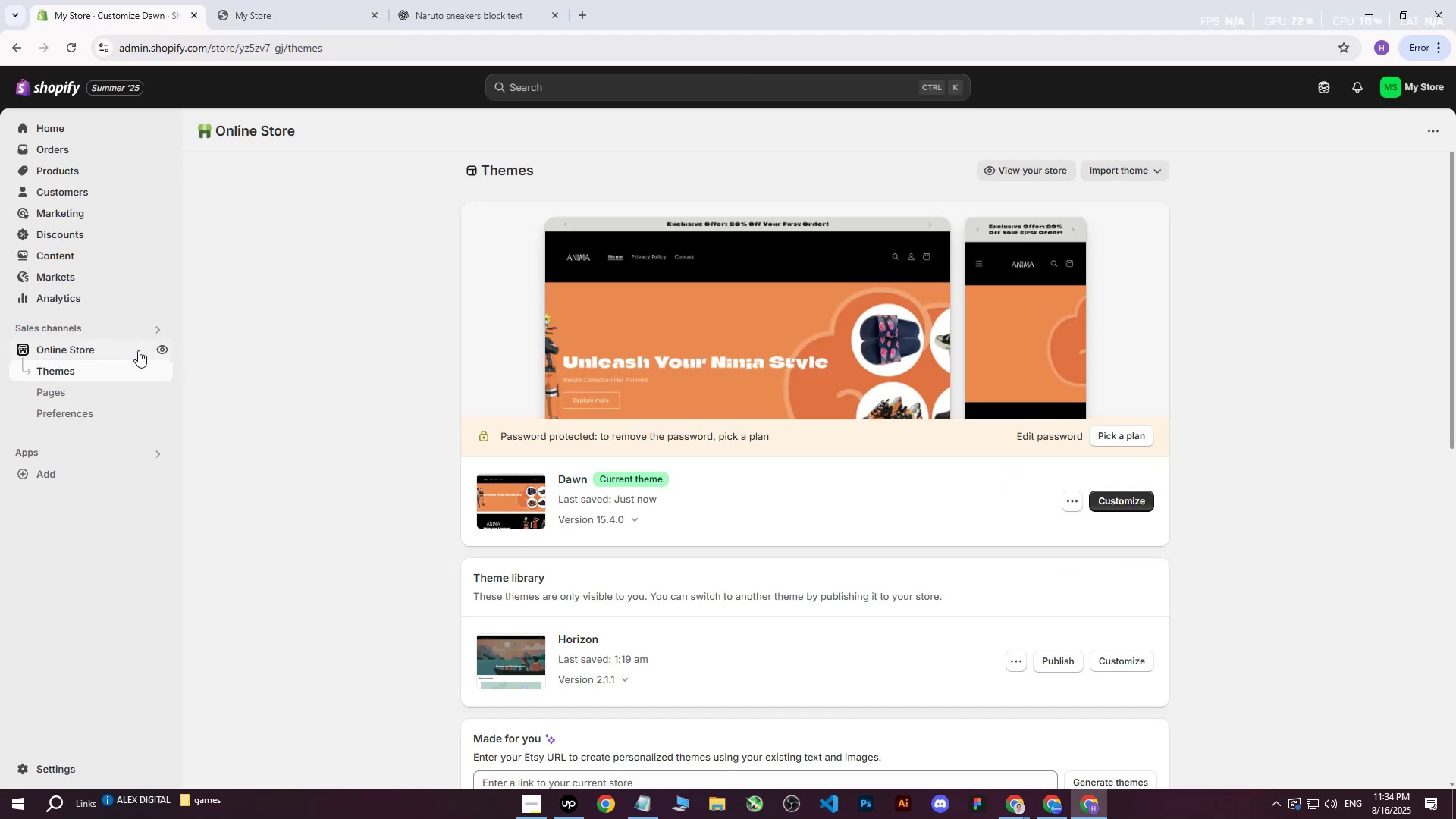 
wait(6.05)
 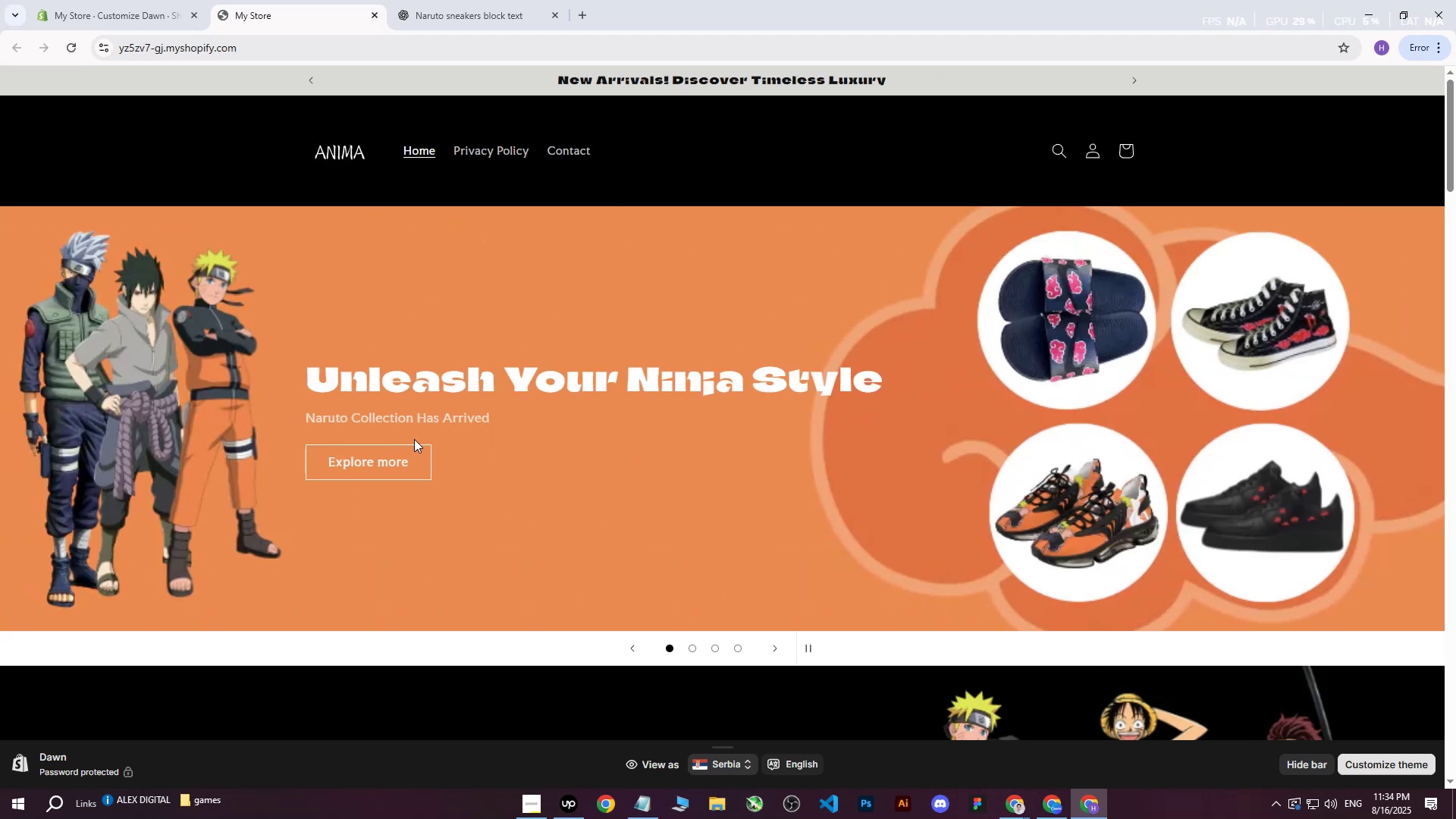 
left_click([1109, 500])
 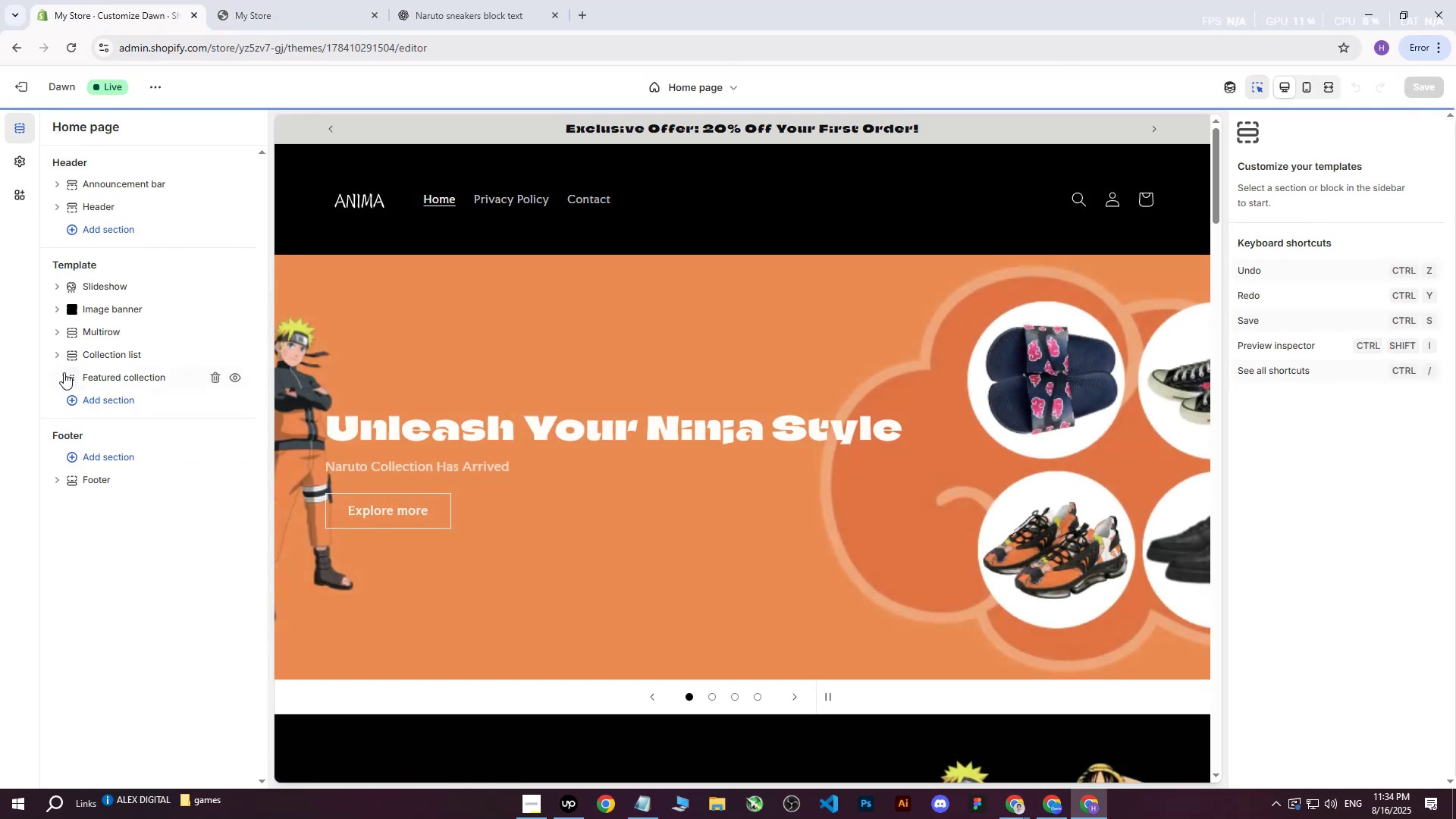 
left_click([117, 284])
 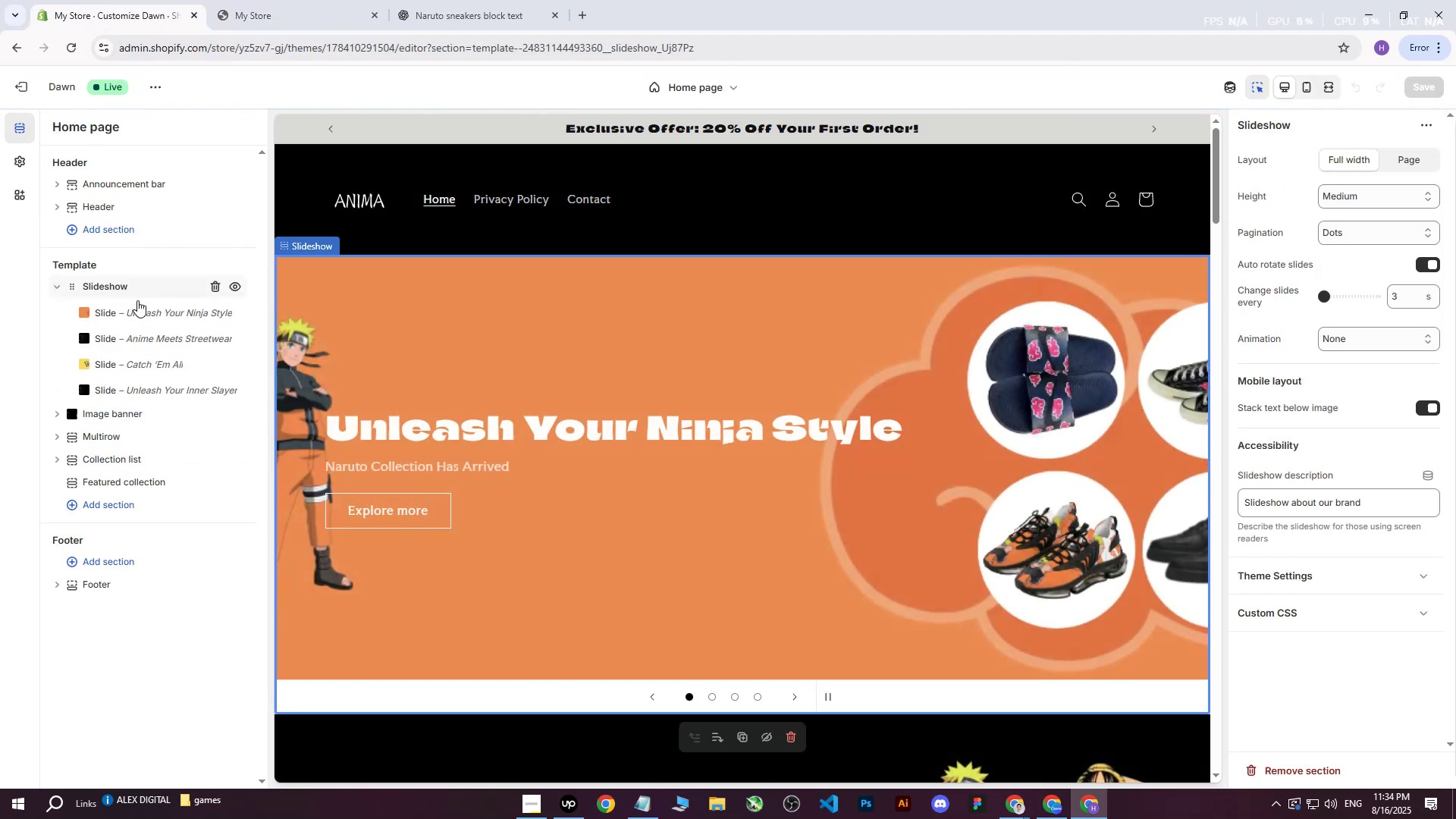 
left_click([155, 325])
 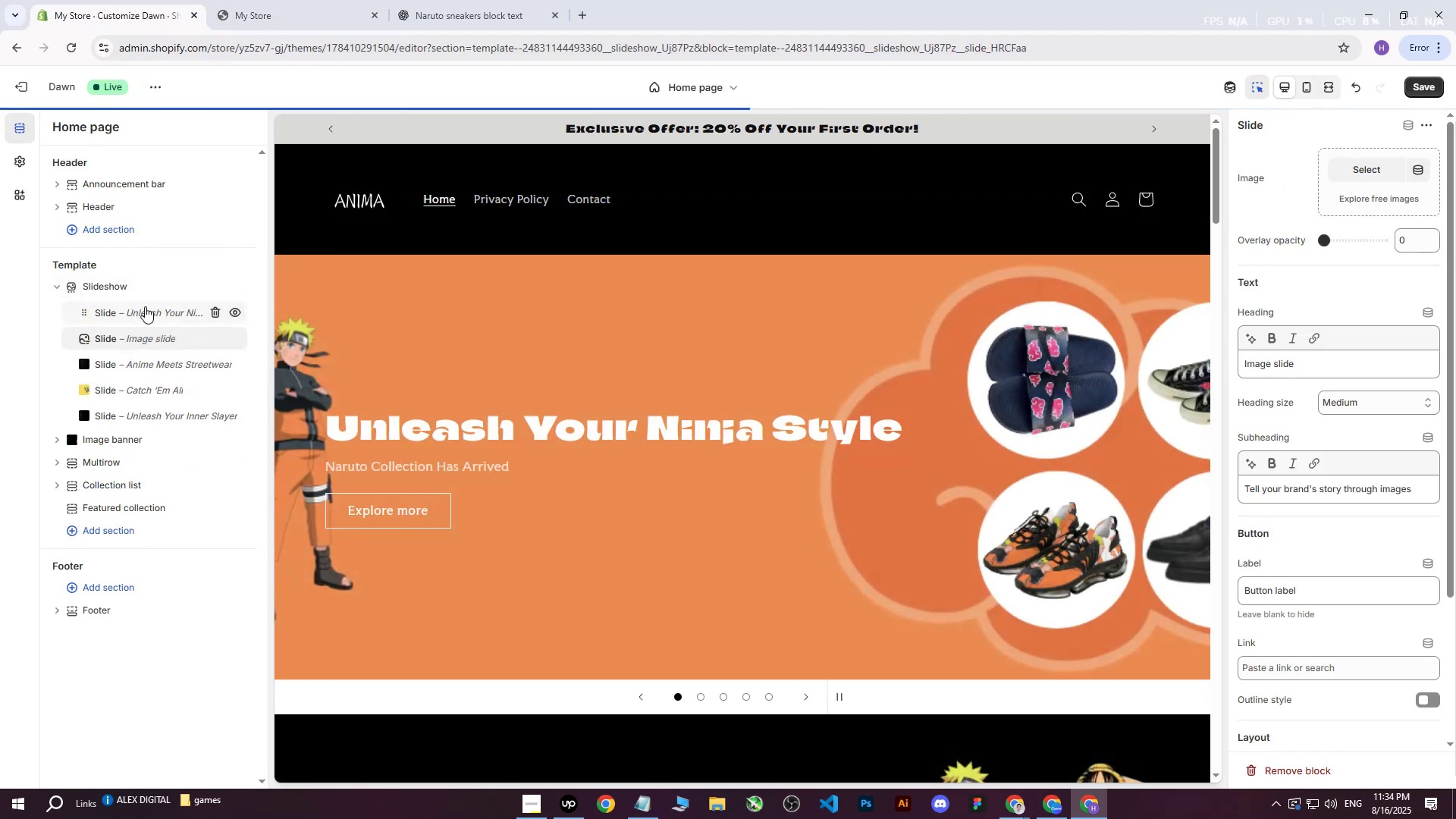 
left_click([138, 308])
 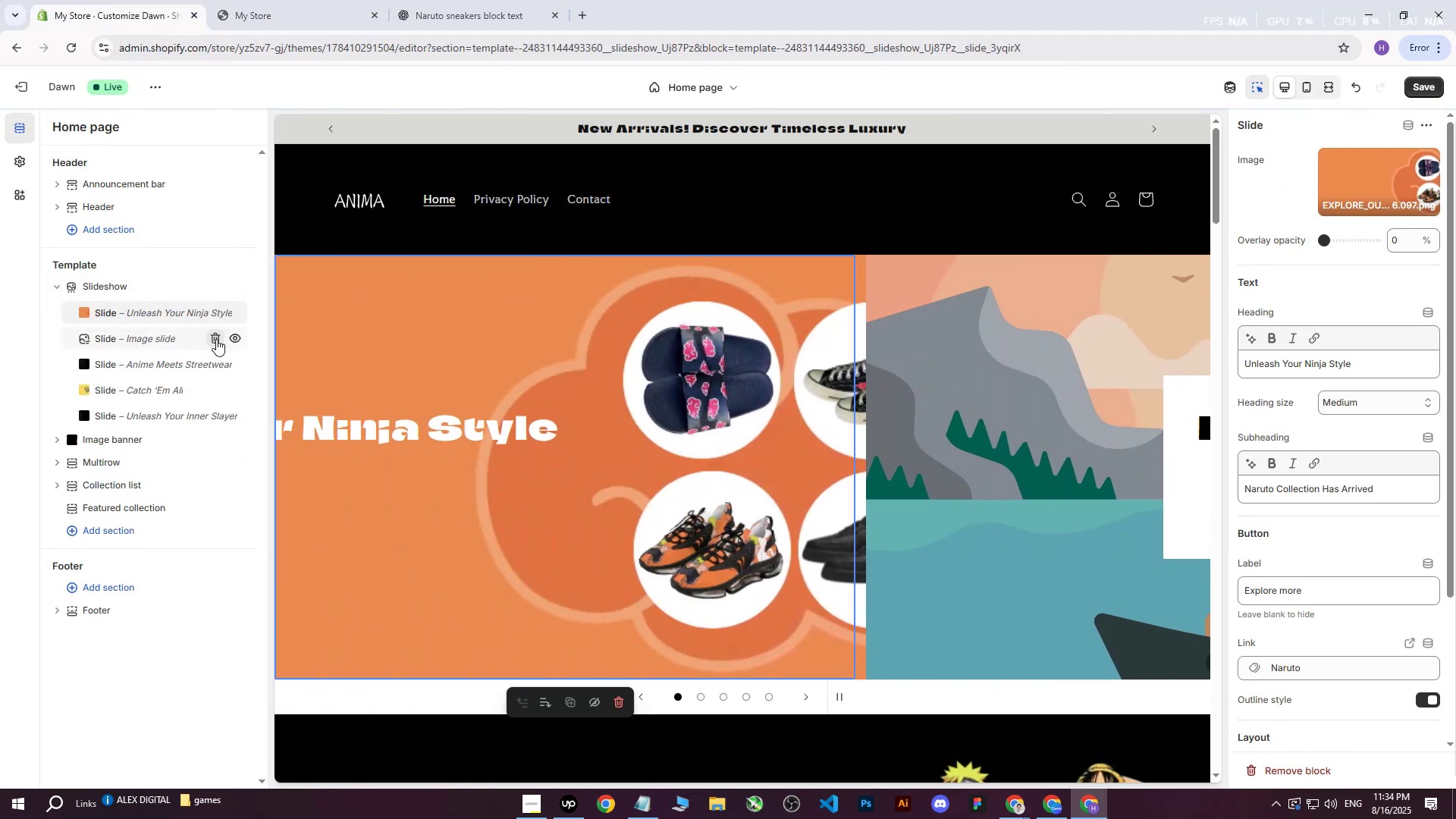 
left_click([217, 340])
 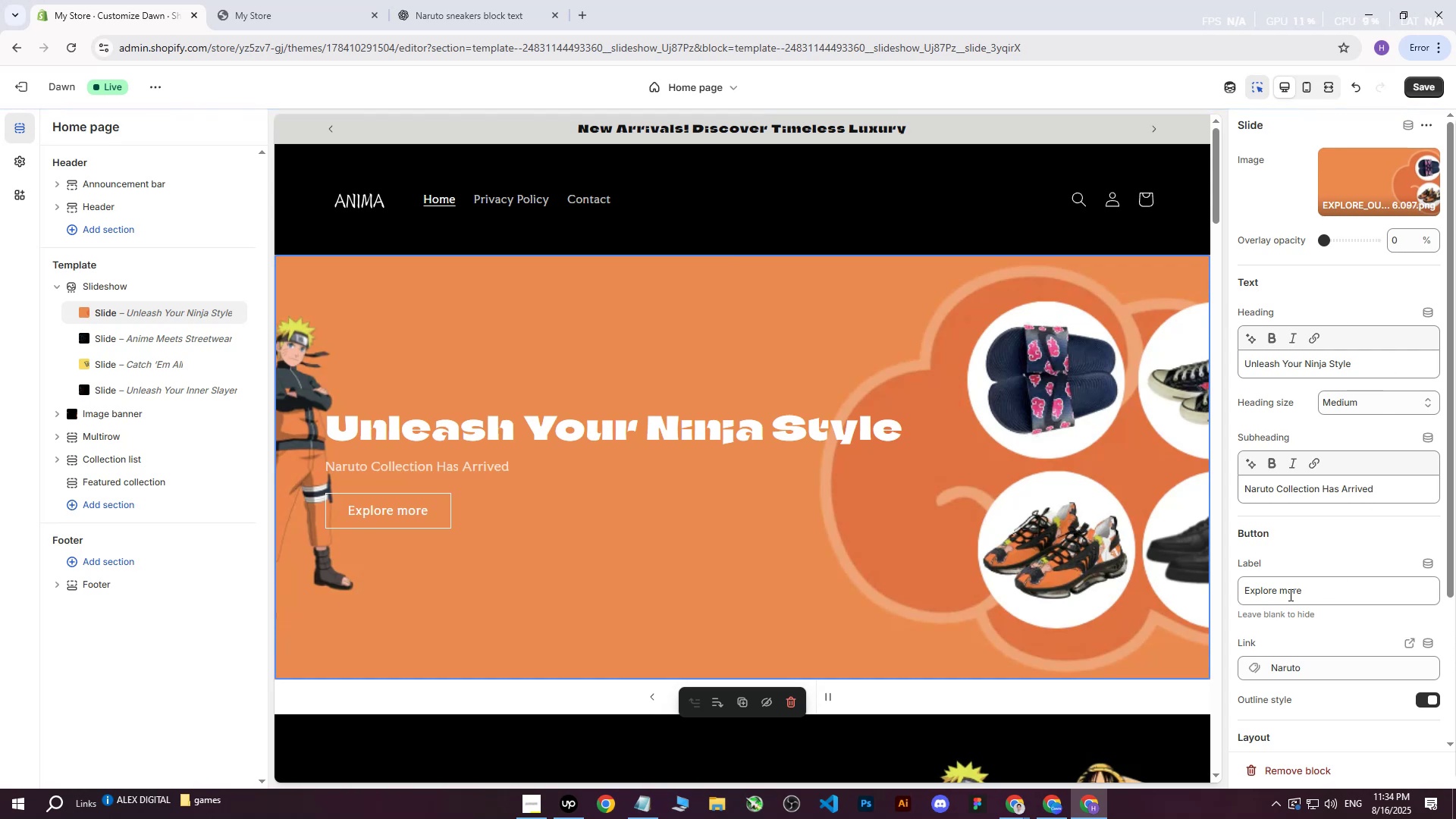 
double_click([1282, 592])
 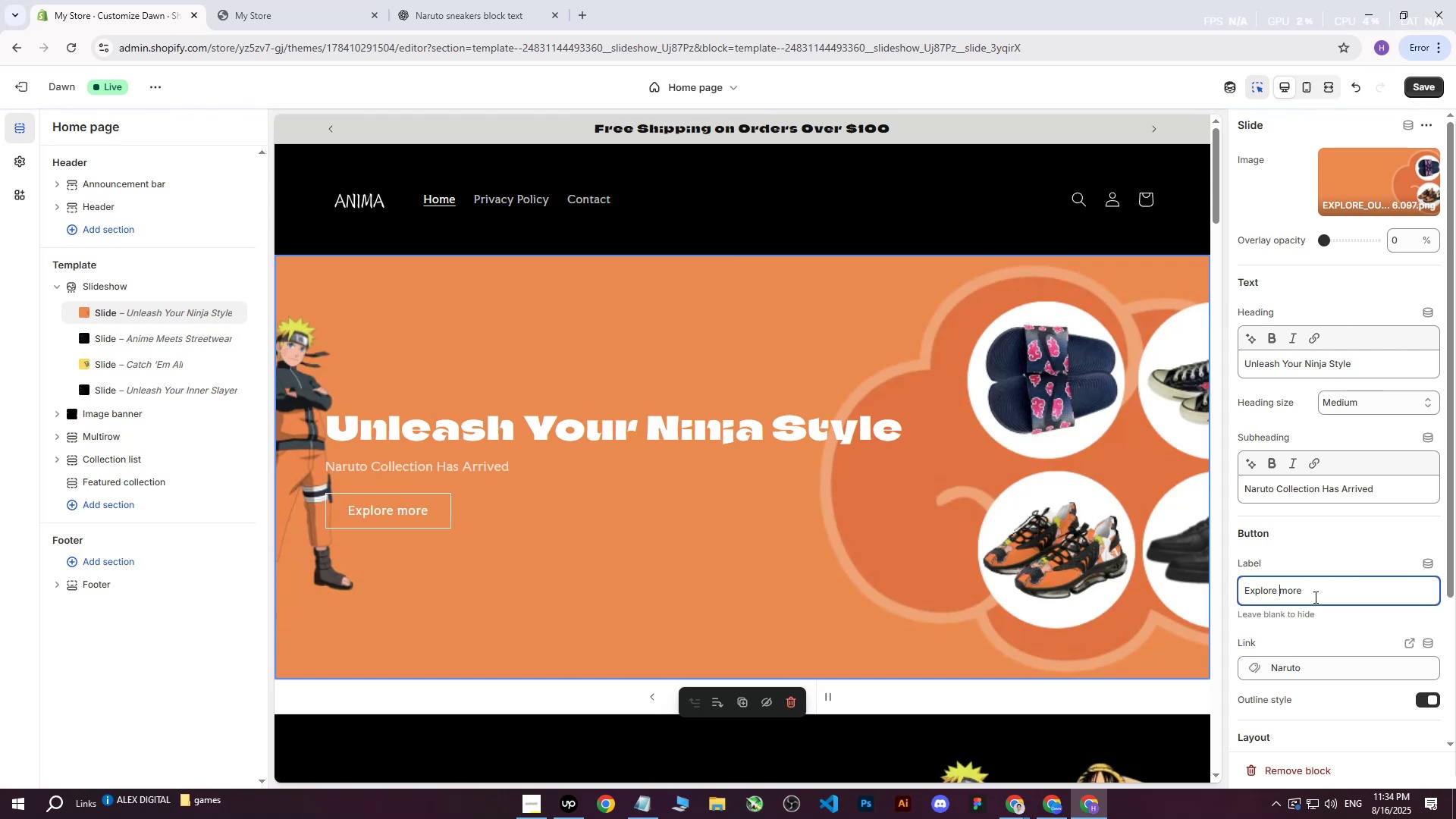 
type(Naruto collection)
 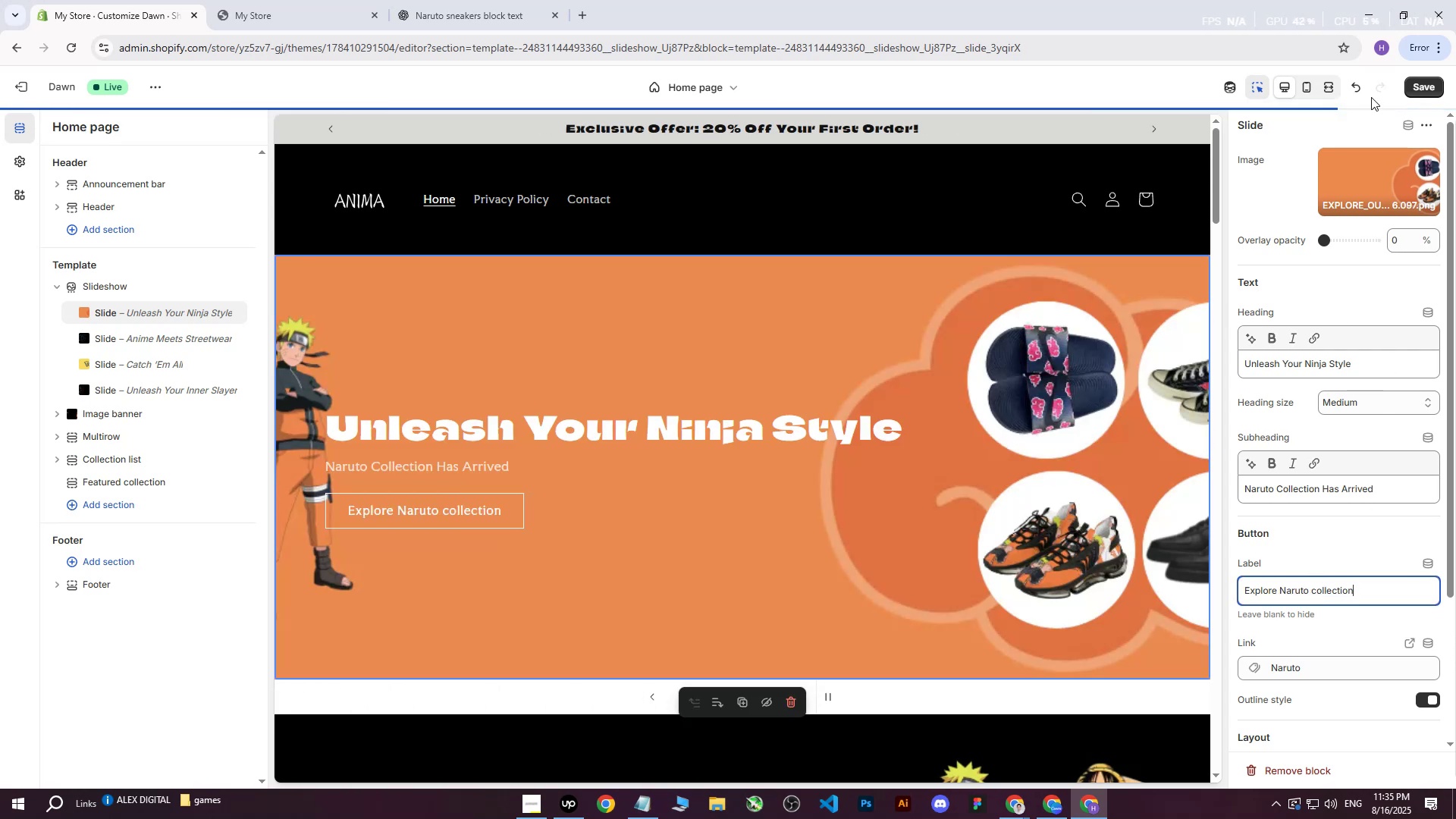 
left_click([1417, 83])
 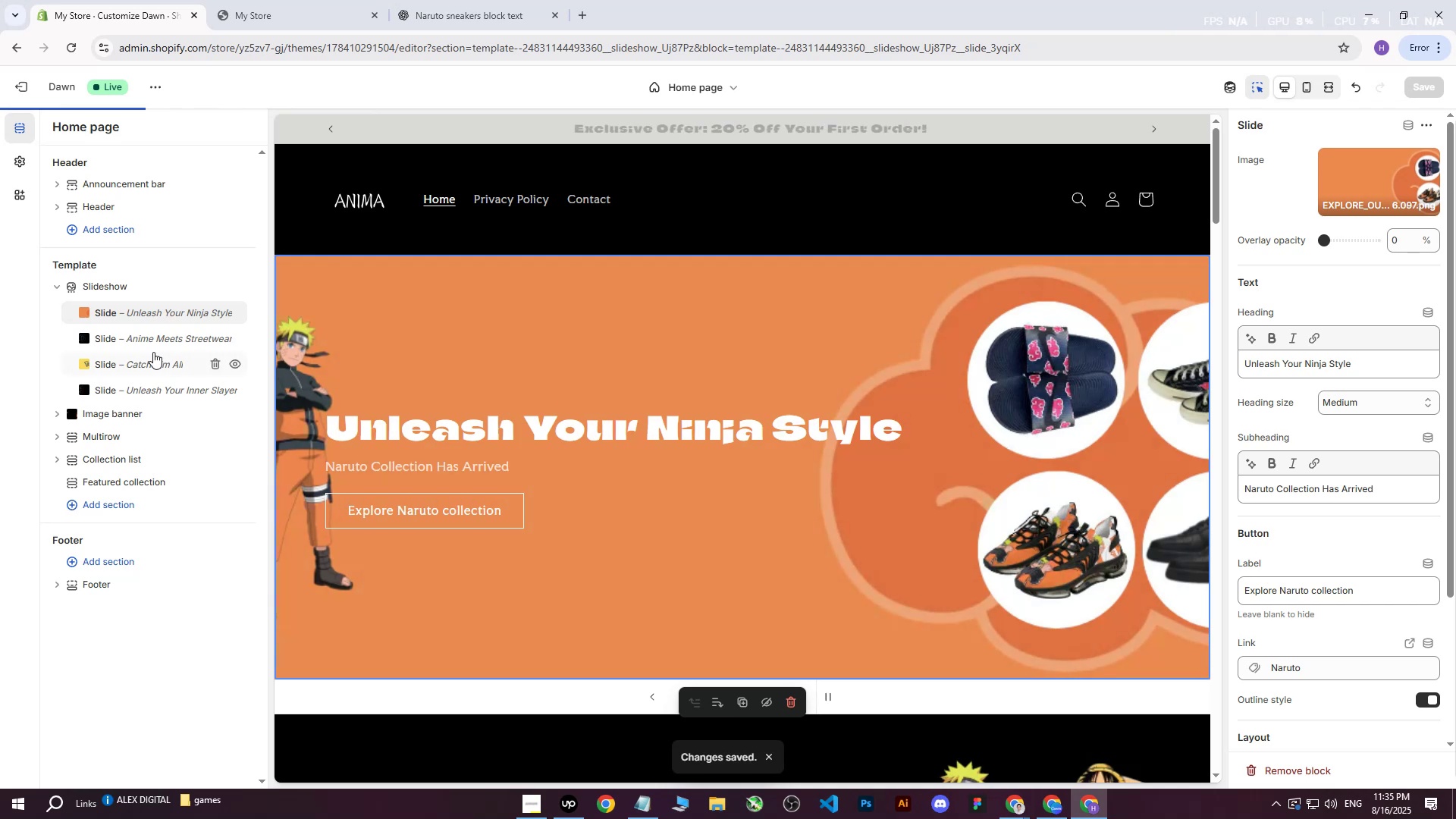 
left_click([124, 341])
 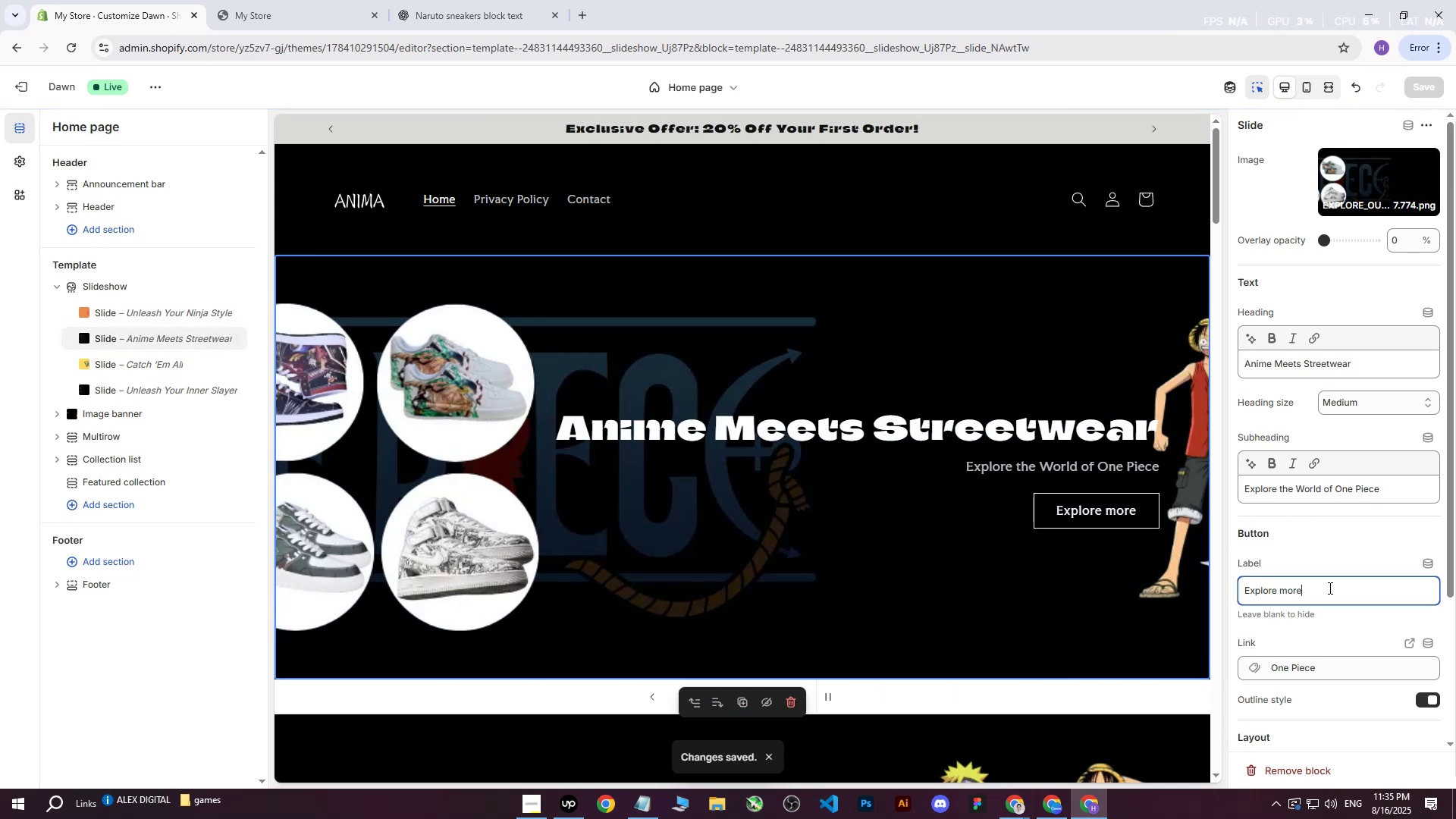 
type(One Piece collection)
 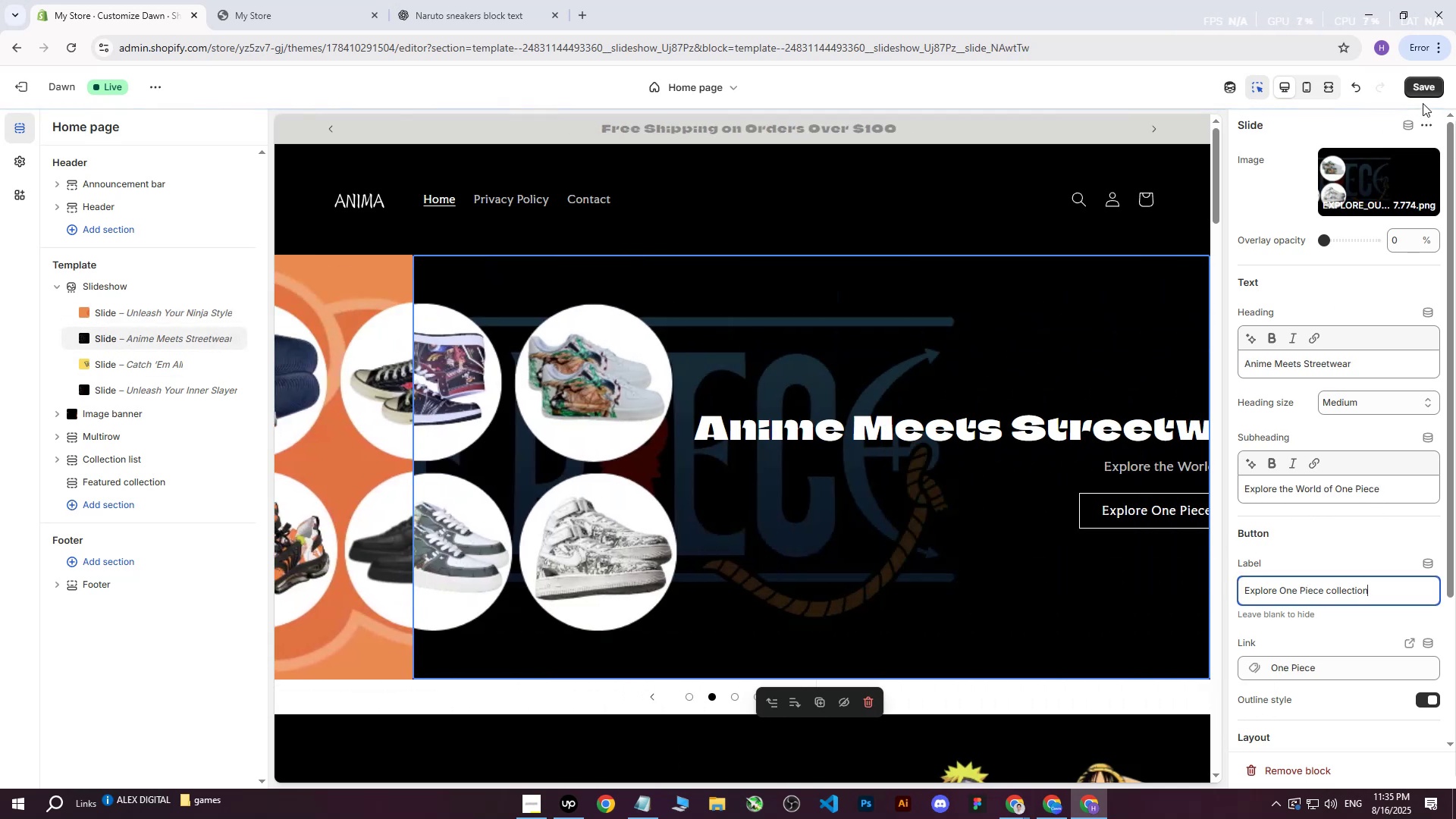 
left_click([1417, 87])
 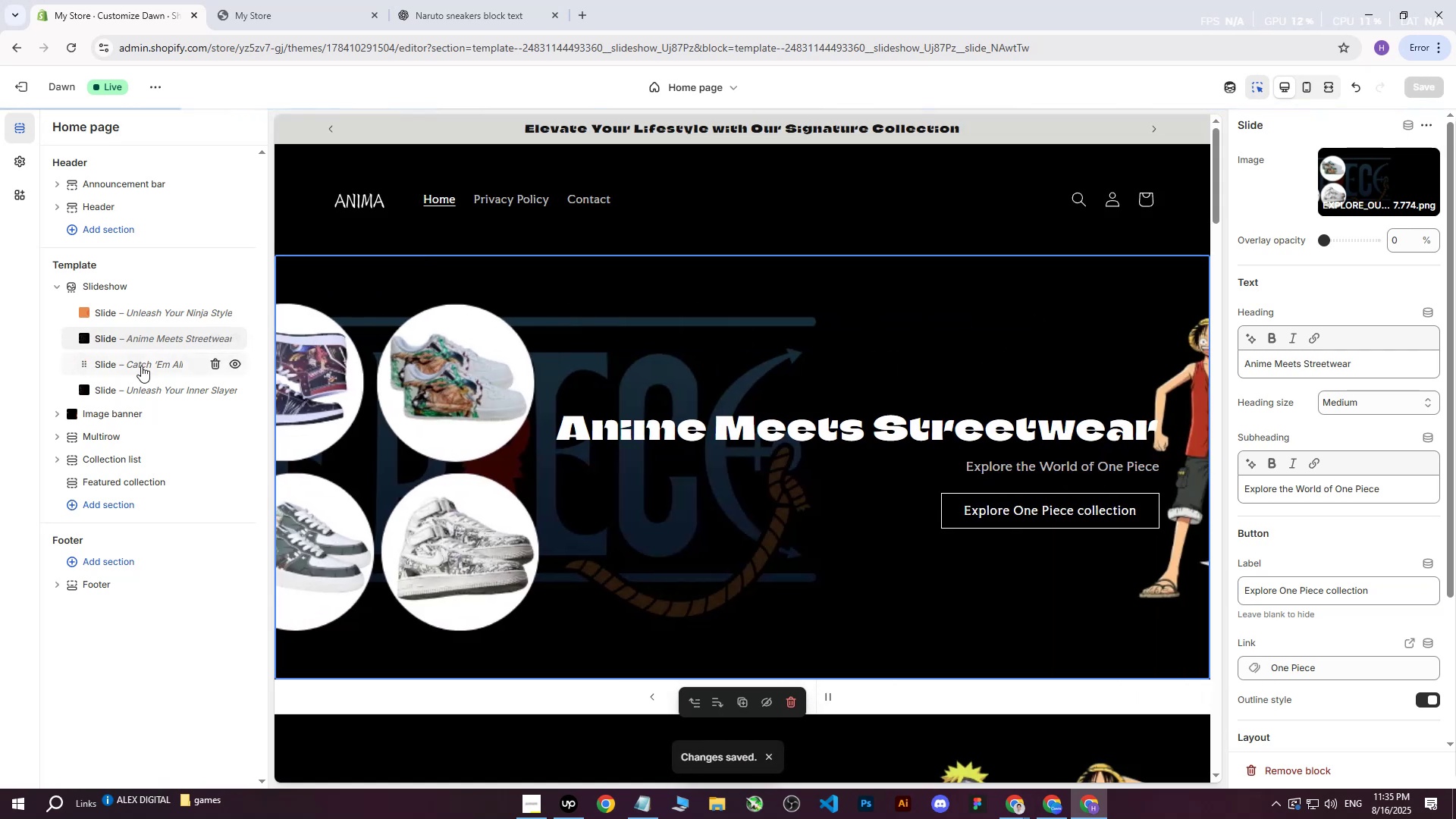 
left_click([144, 366])
 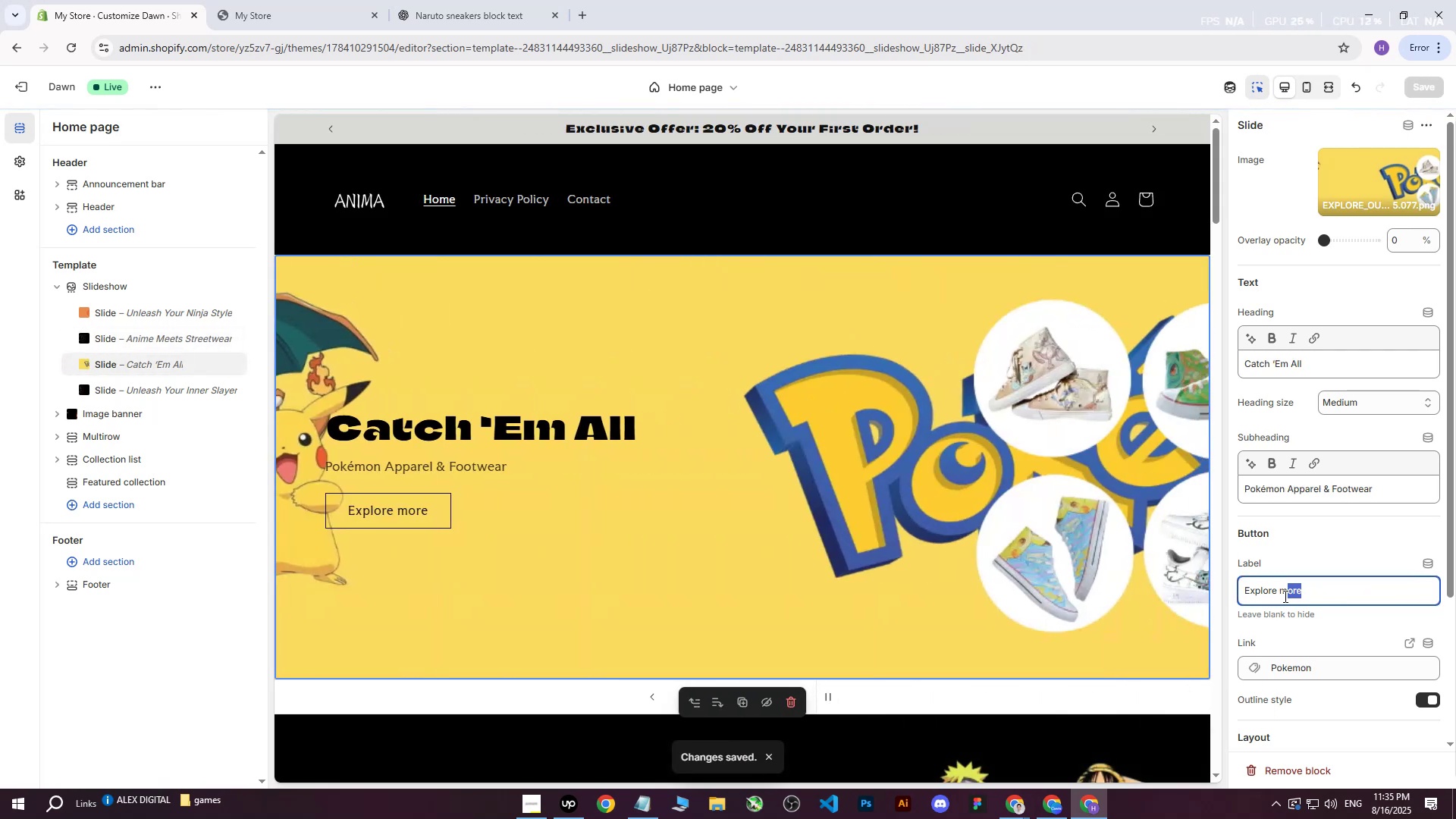 
type(Pokemon collection)
 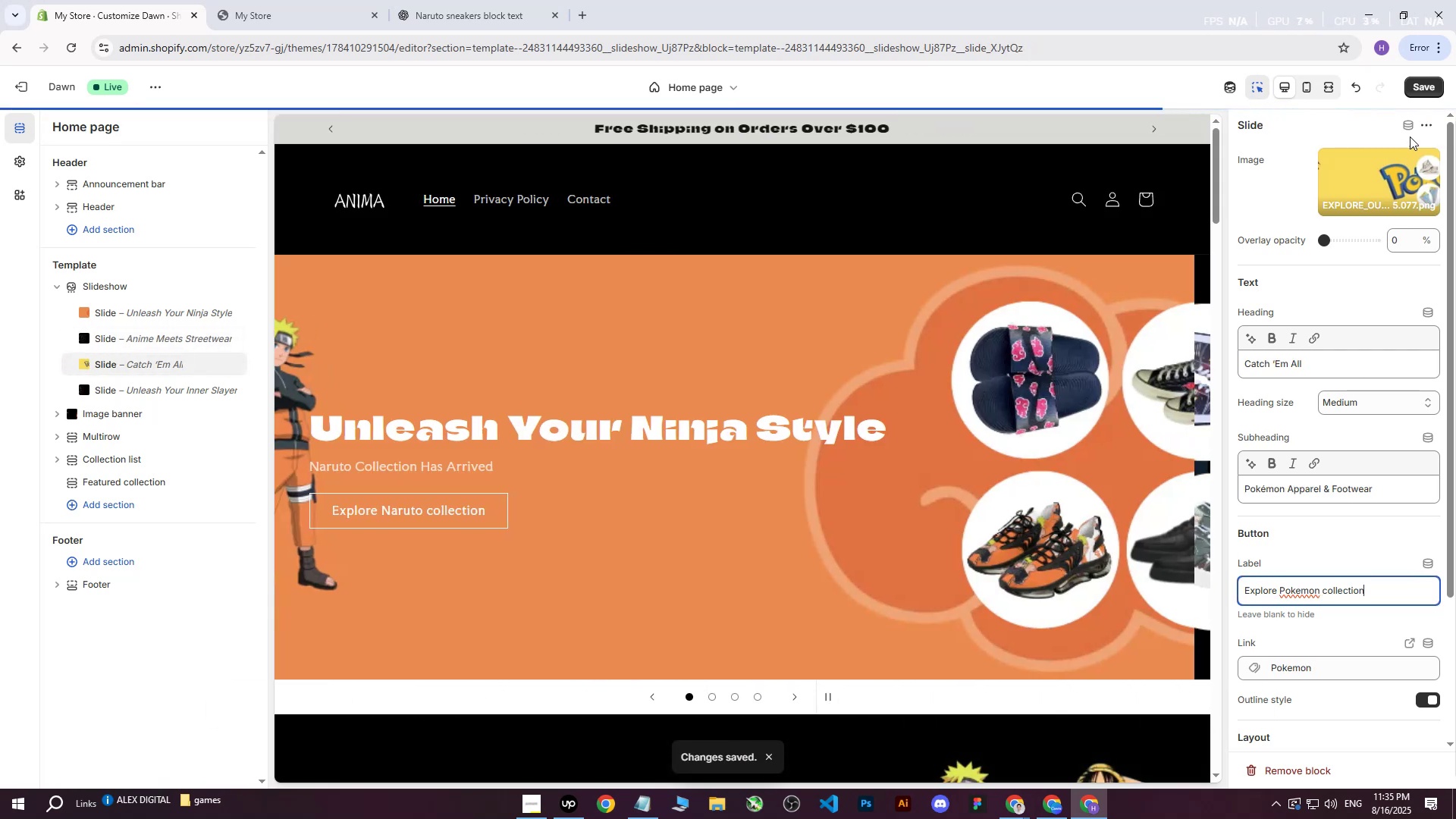 
left_click([1424, 93])
 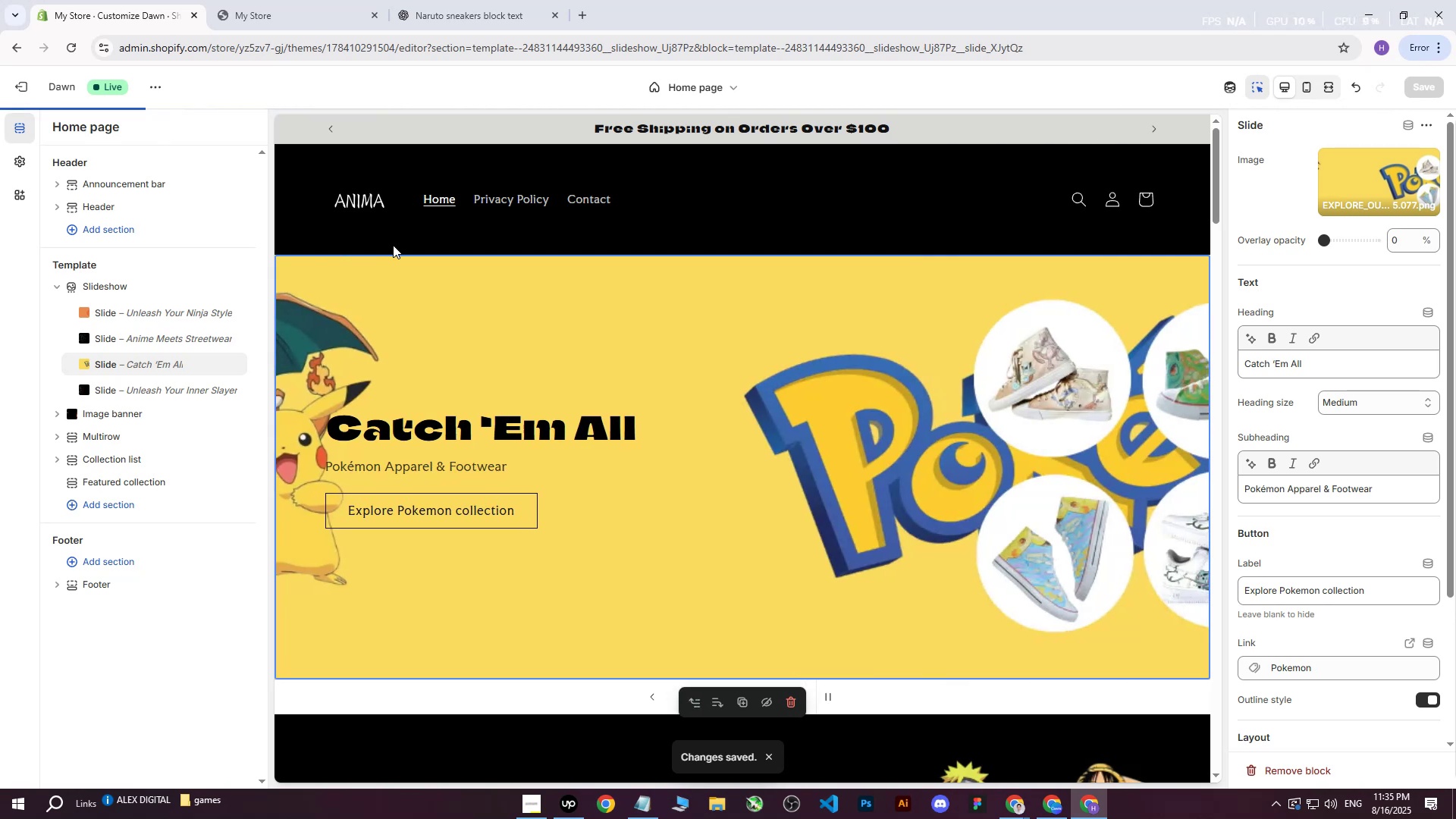 
left_click([153, 387])
 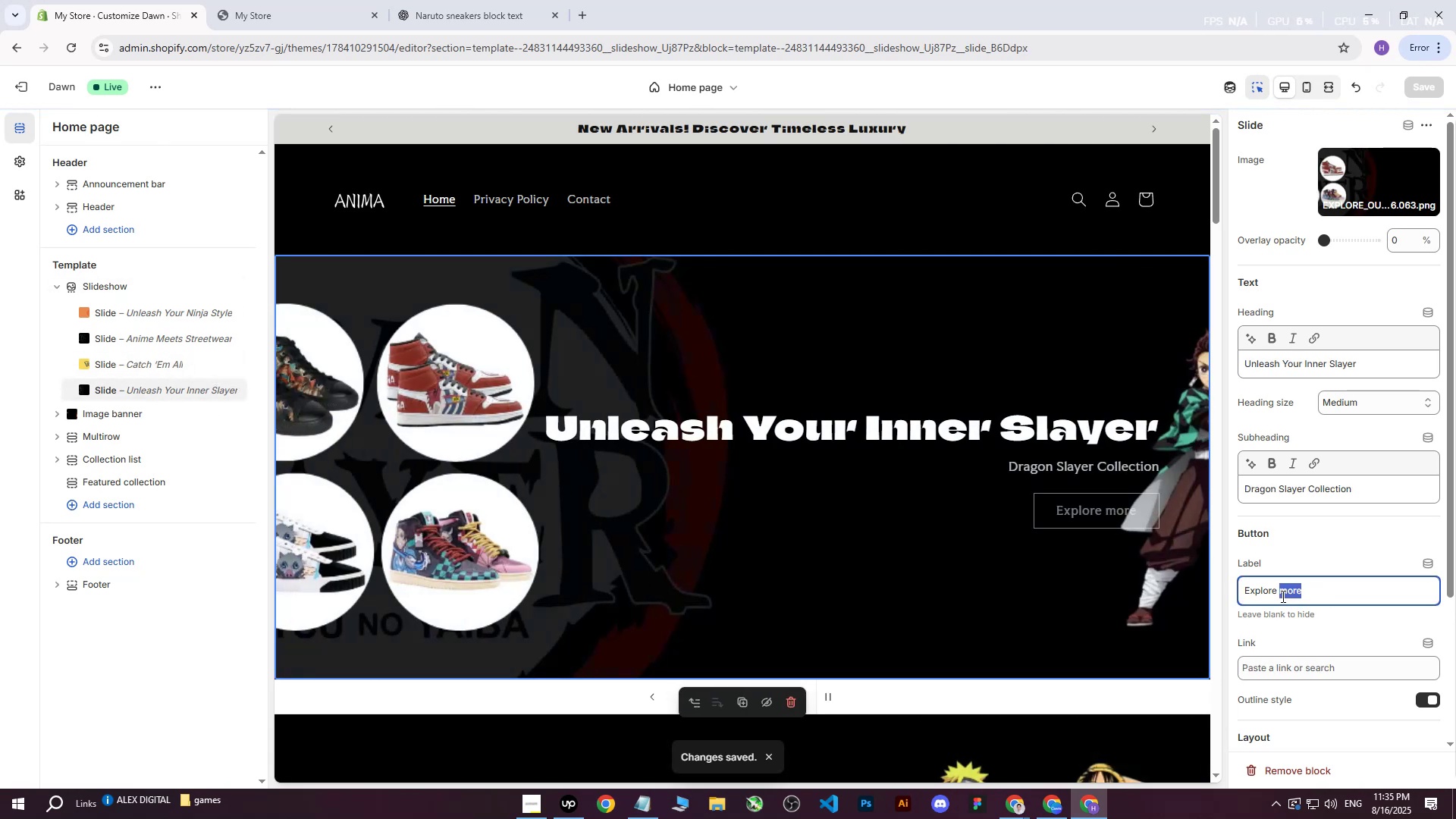 
type(Demon Slayer collection )
key(Backspace)
 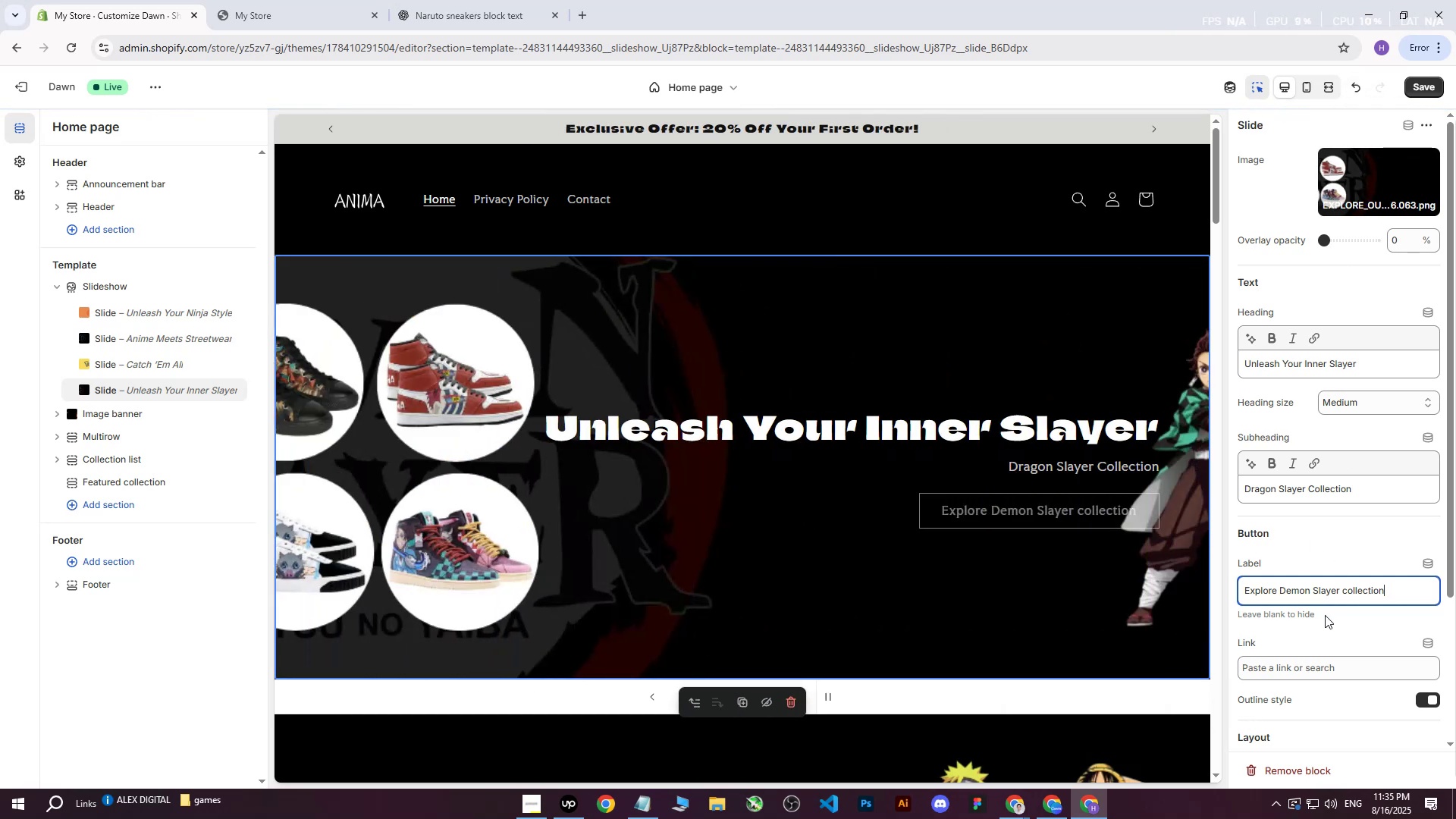 
left_click([1304, 673])
 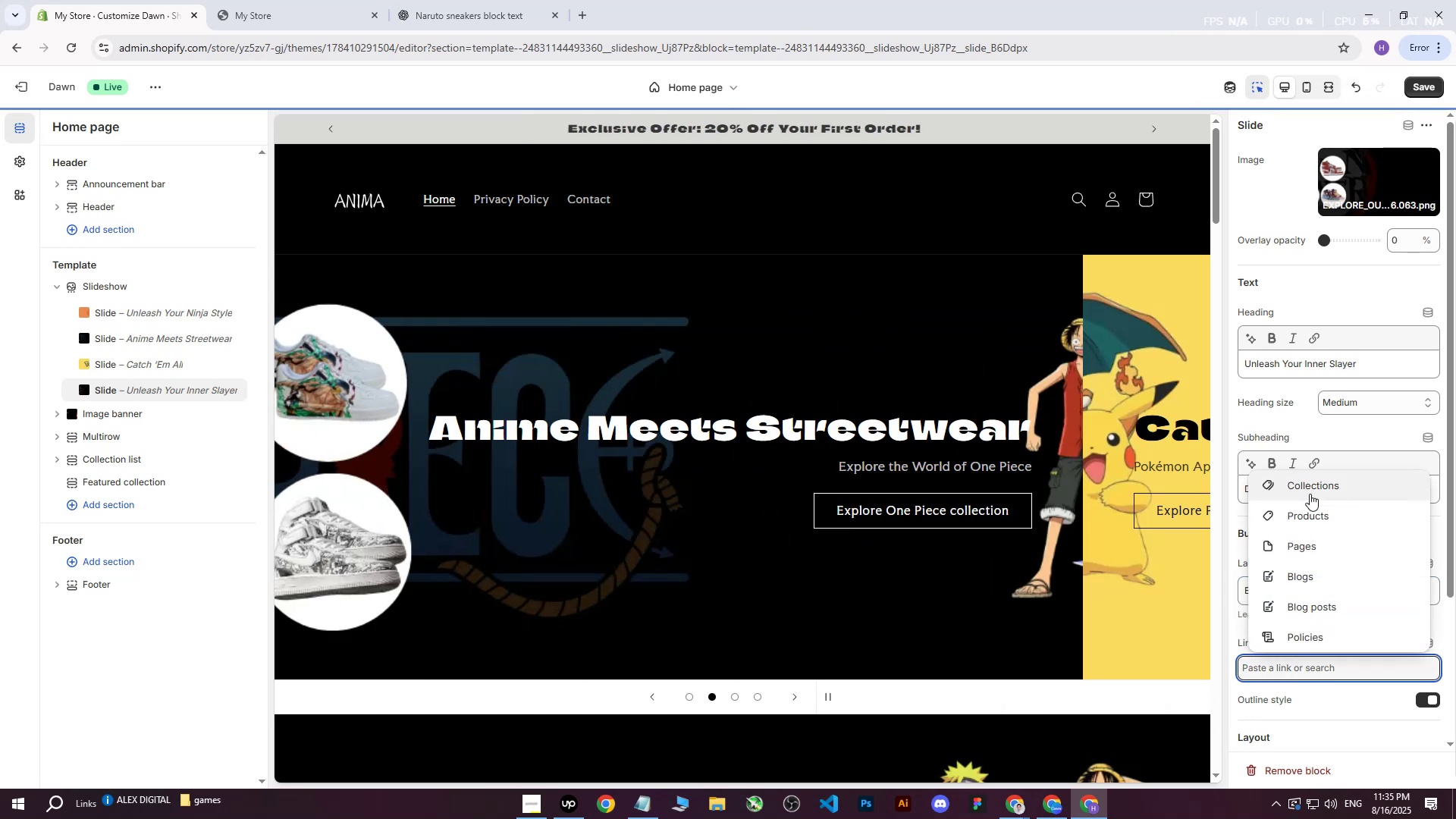 
left_click([1310, 494])
 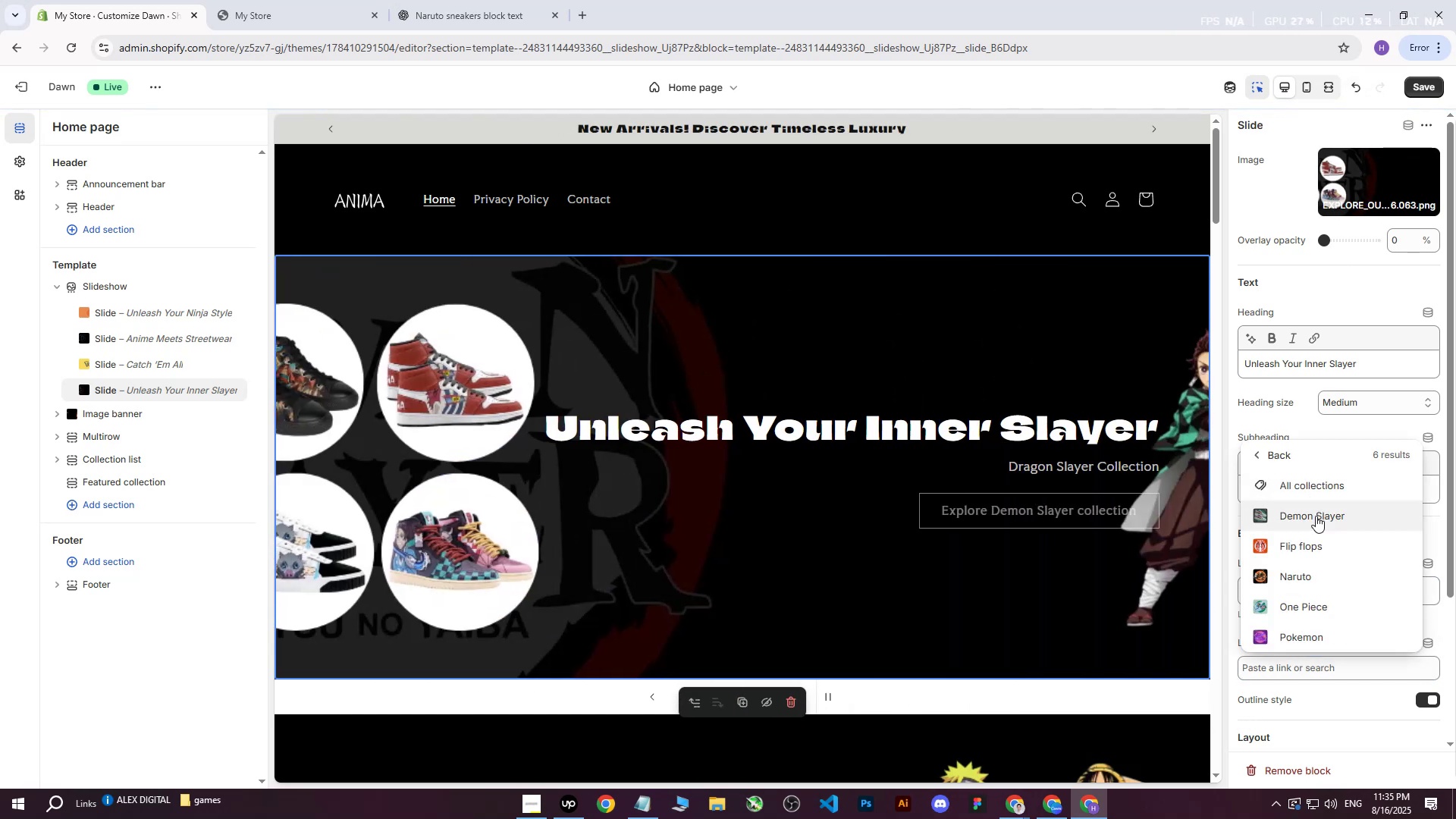 
left_click([1316, 519])
 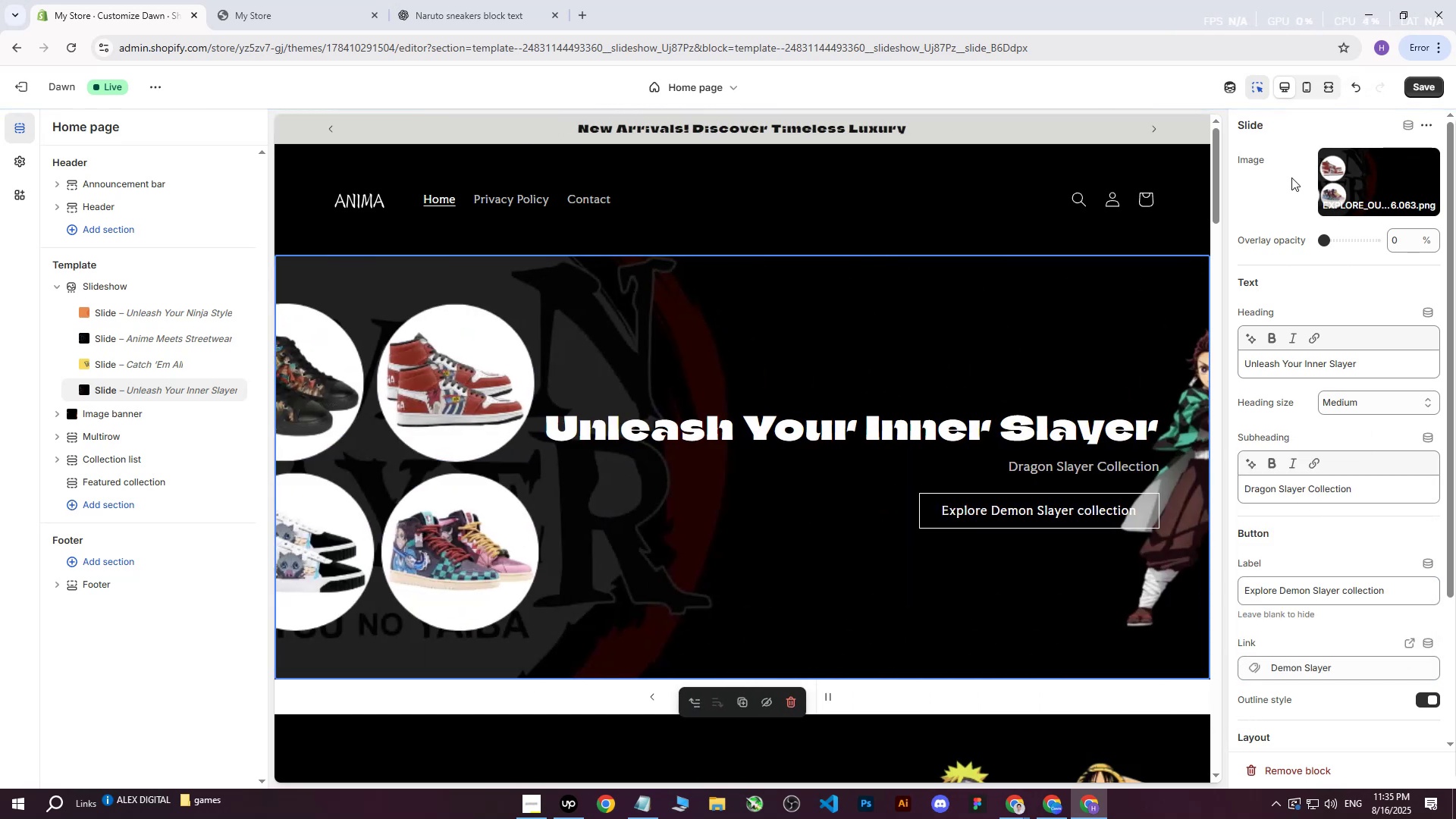 
left_click([1437, 83])
 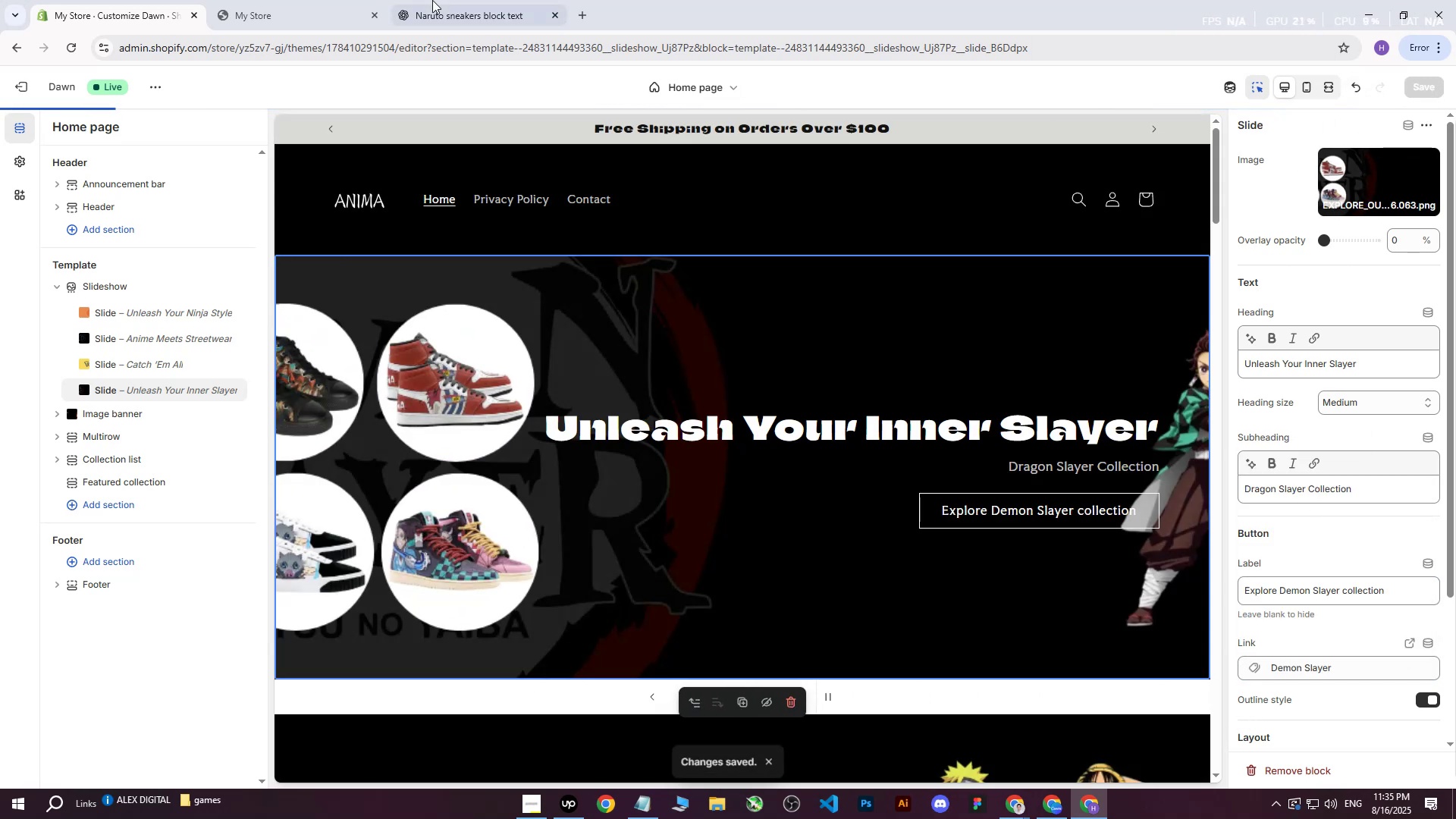 
left_click([337, 0])
 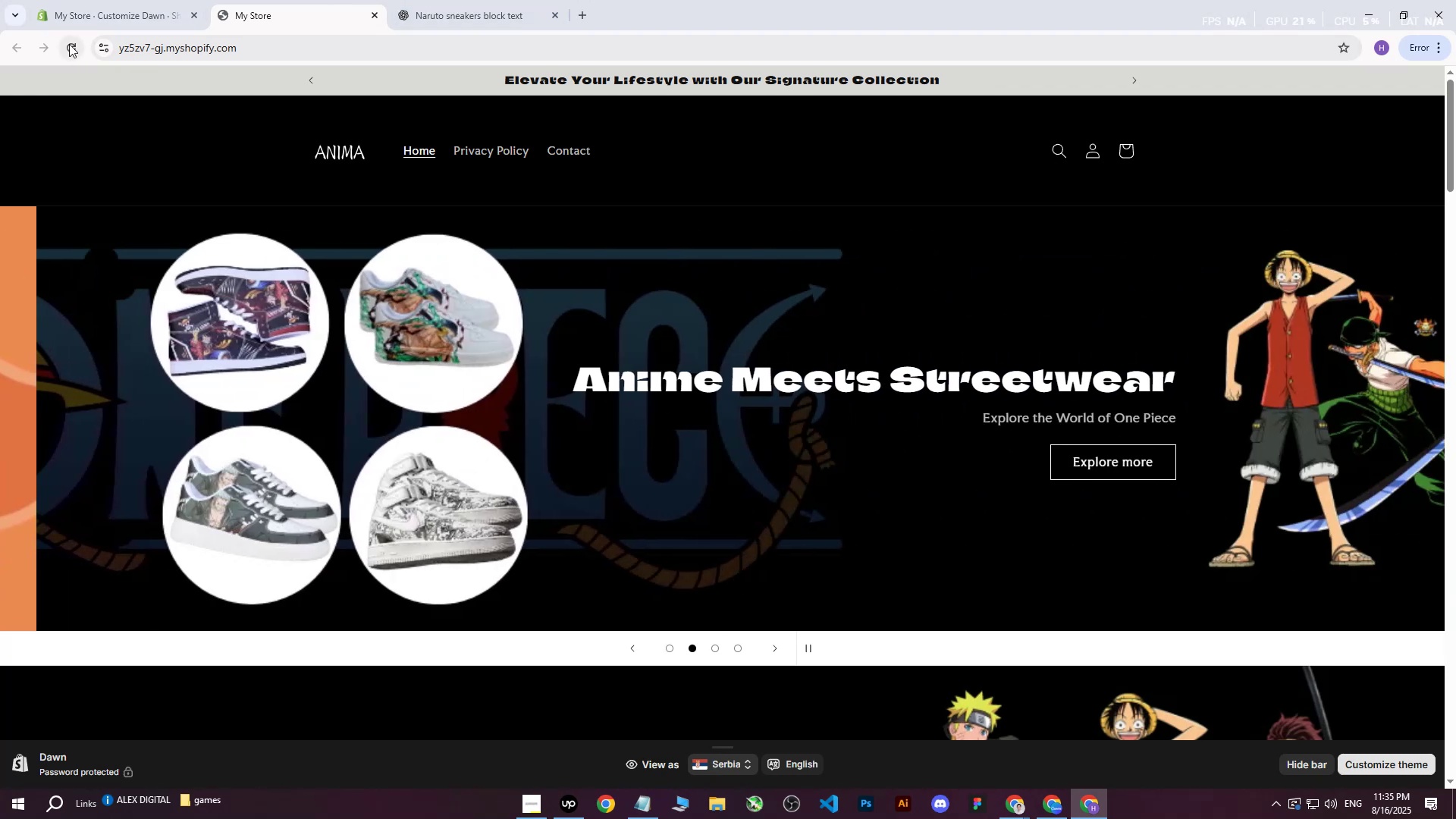 
left_click([105, 0])
 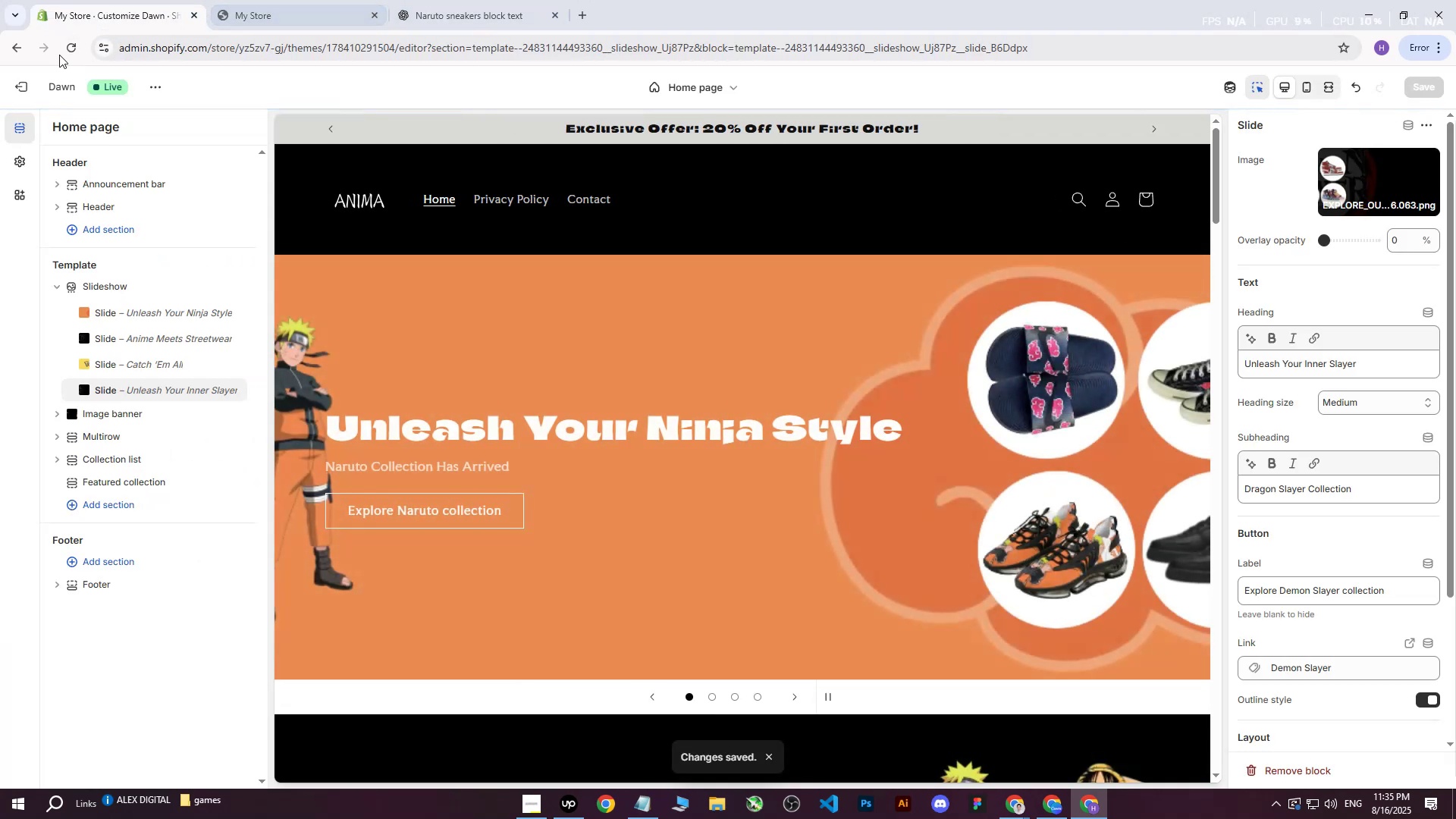 
left_click([11, 59])
 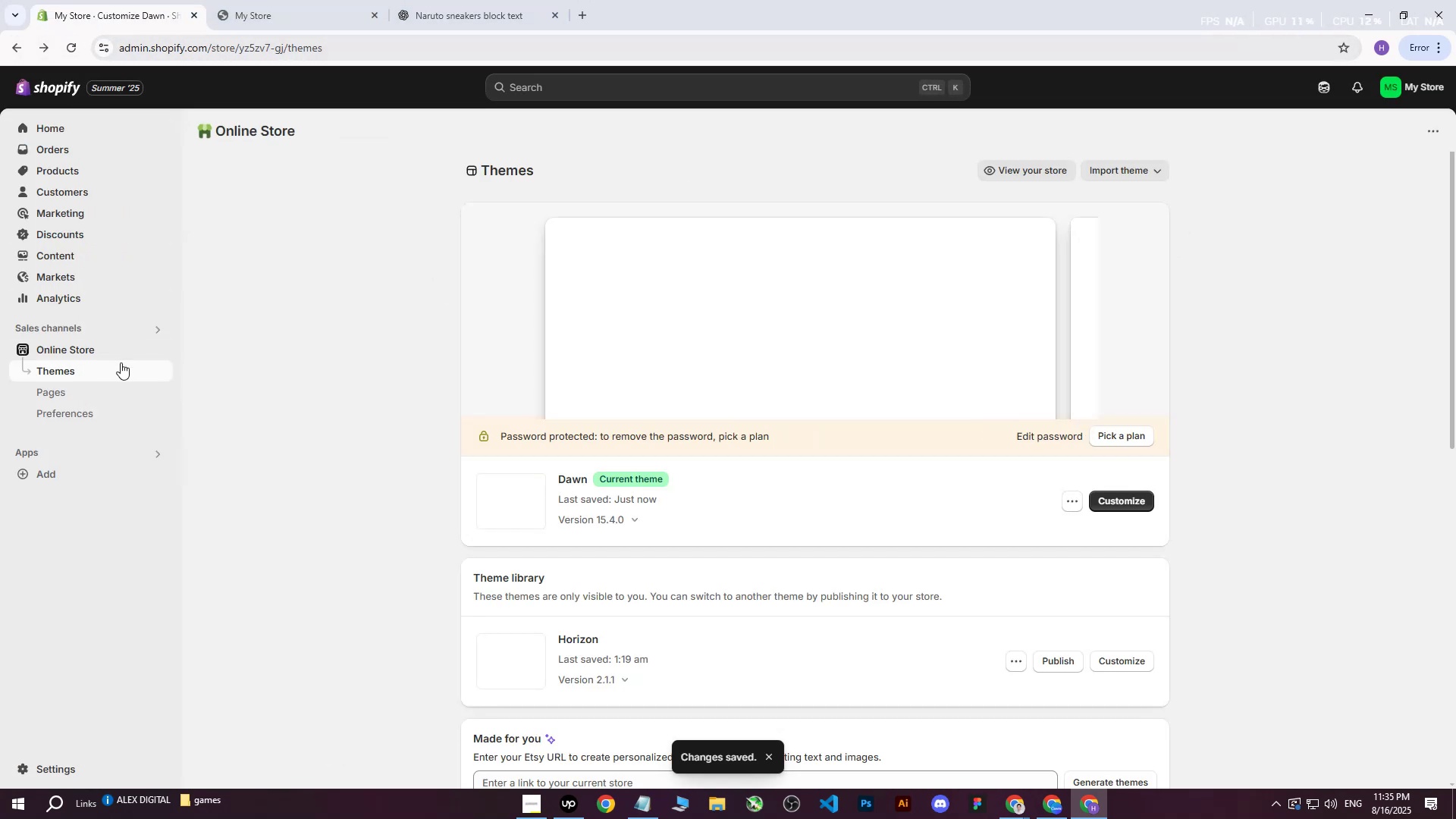 
left_click([158, 357])
 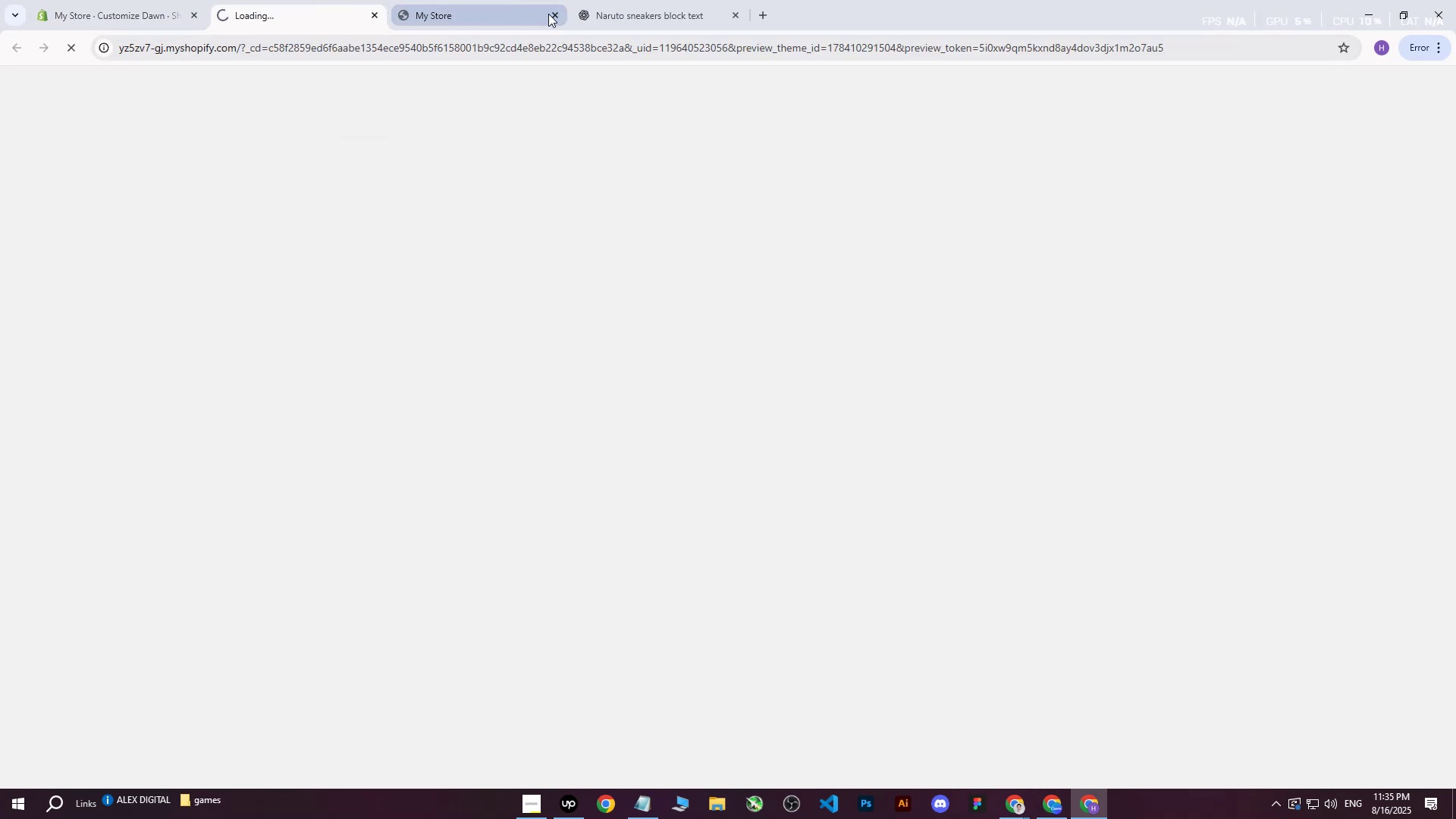 
left_click([555, 17])
 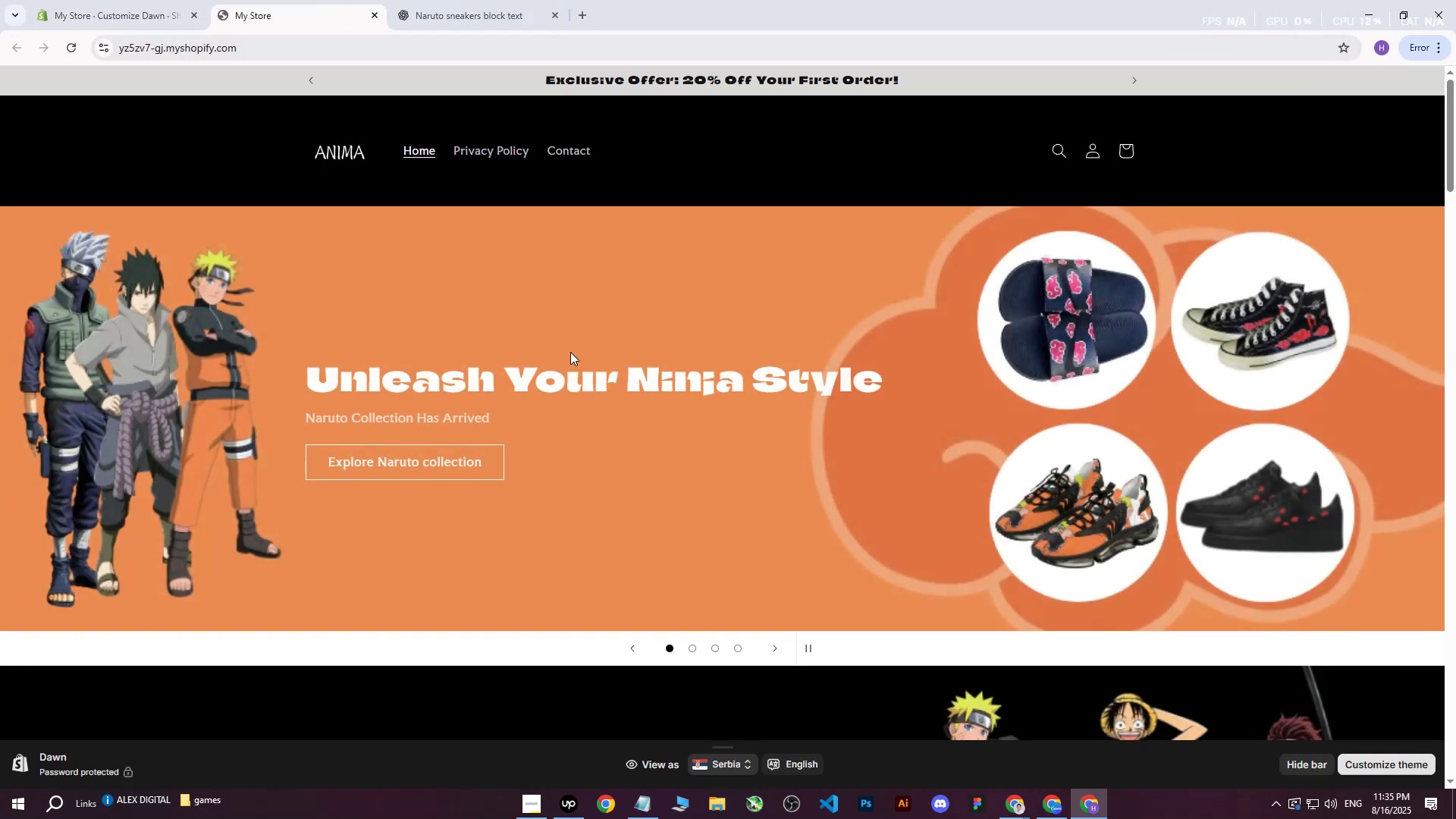 
key(ArrowRight)
 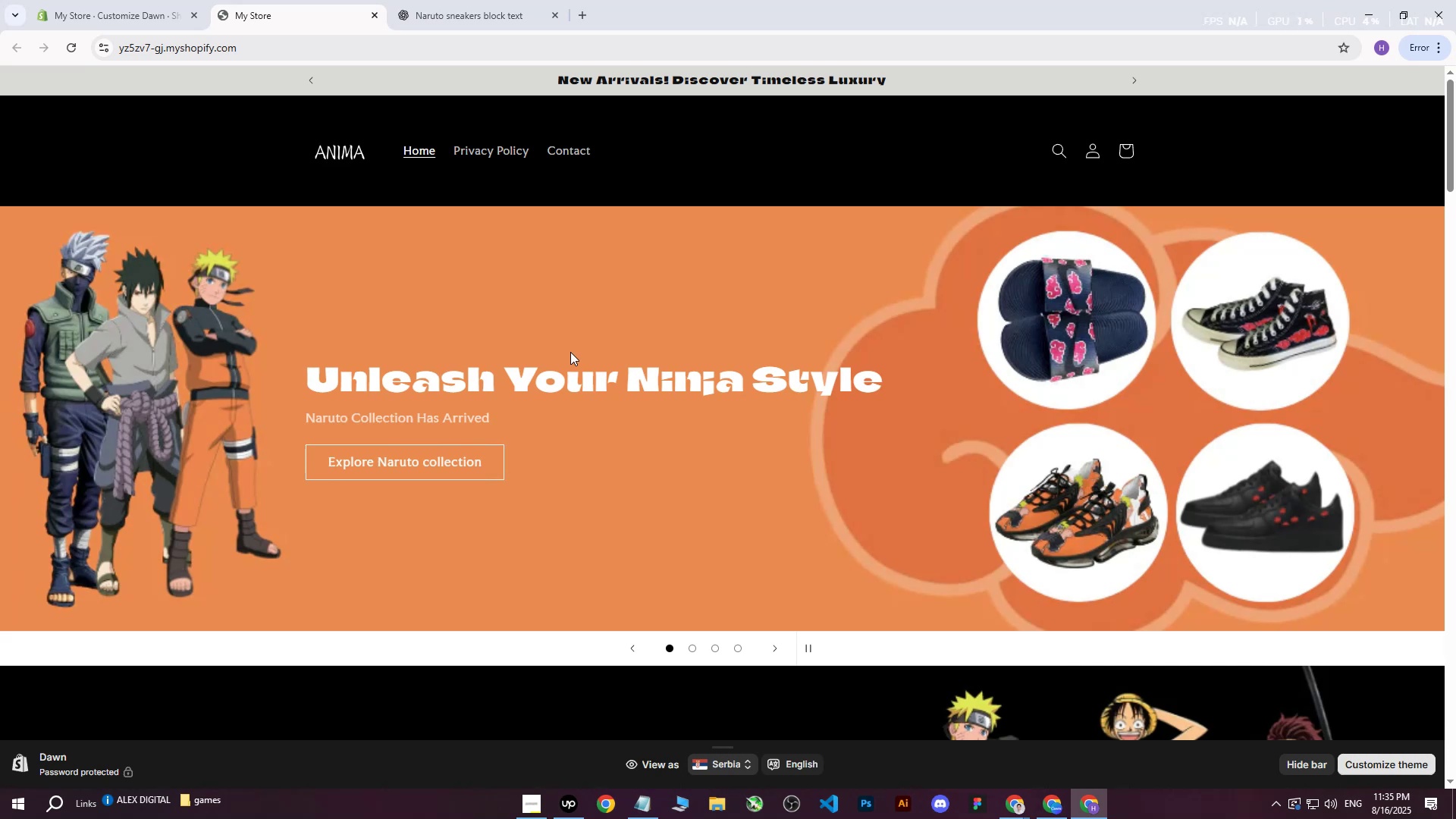 
left_click([693, 652])
 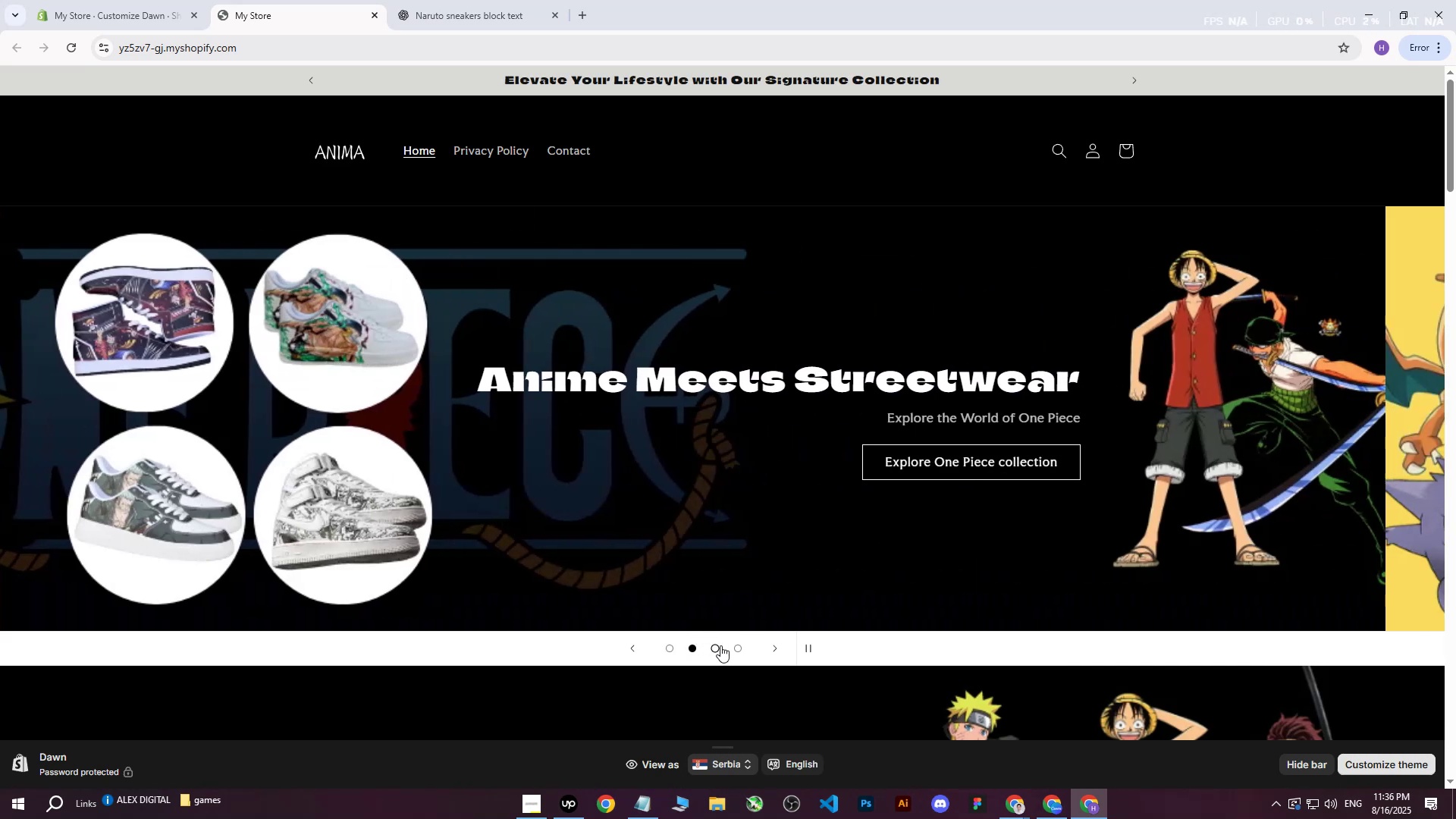 
left_click([739, 650])
 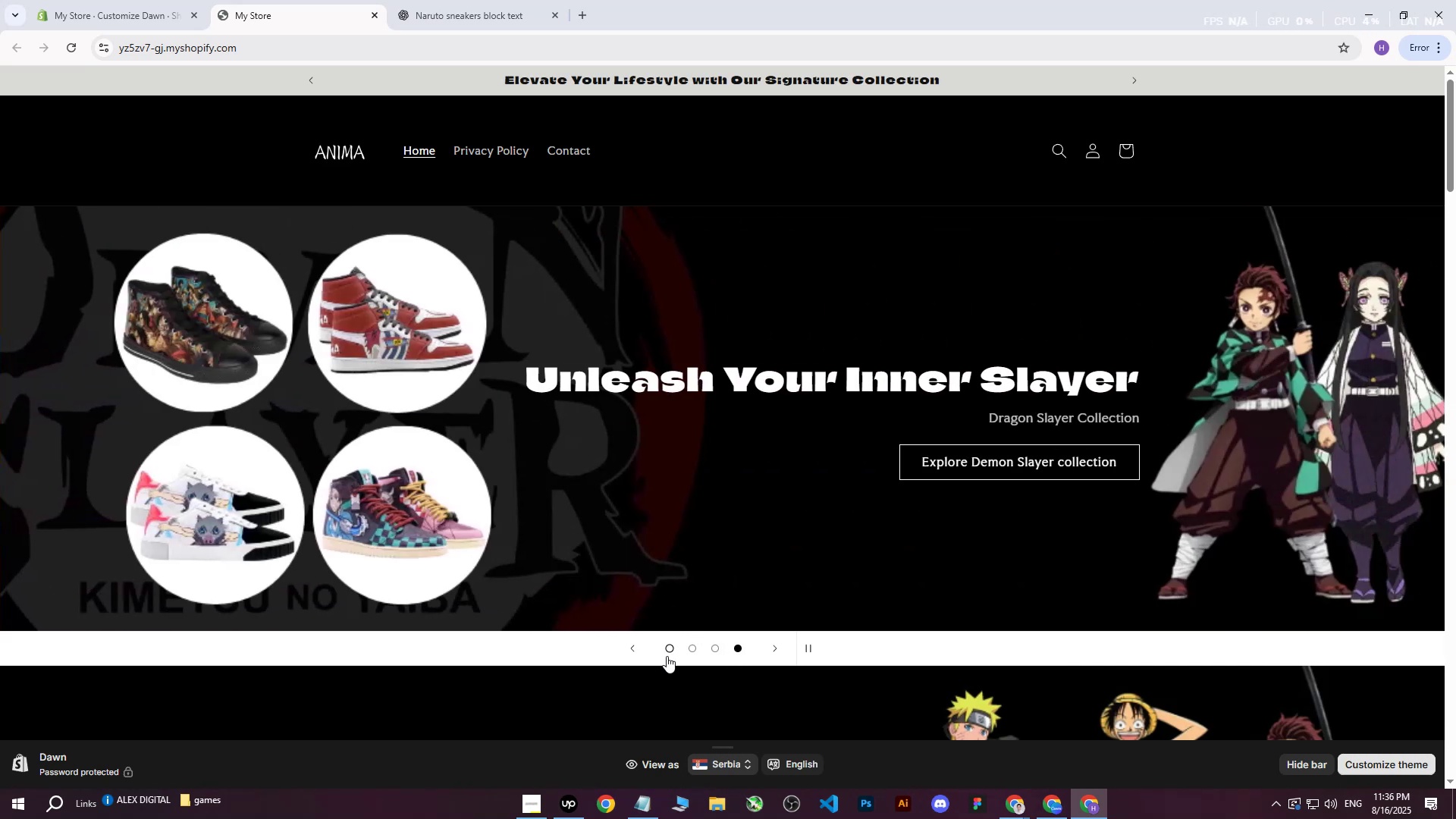 
left_click([669, 654])
 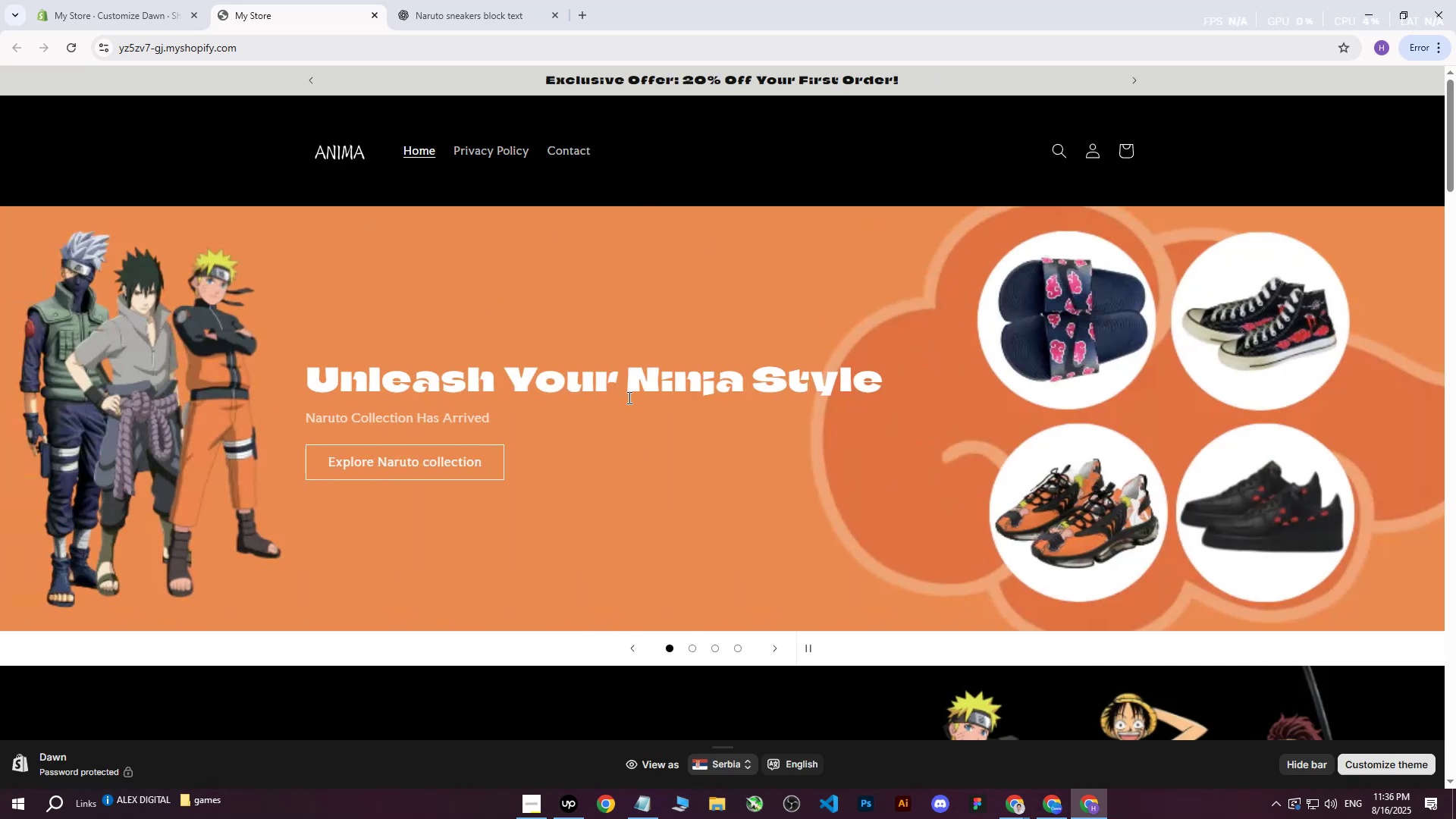 
scroll: coordinate [604, 404], scroll_direction: up, amount: 1.0
 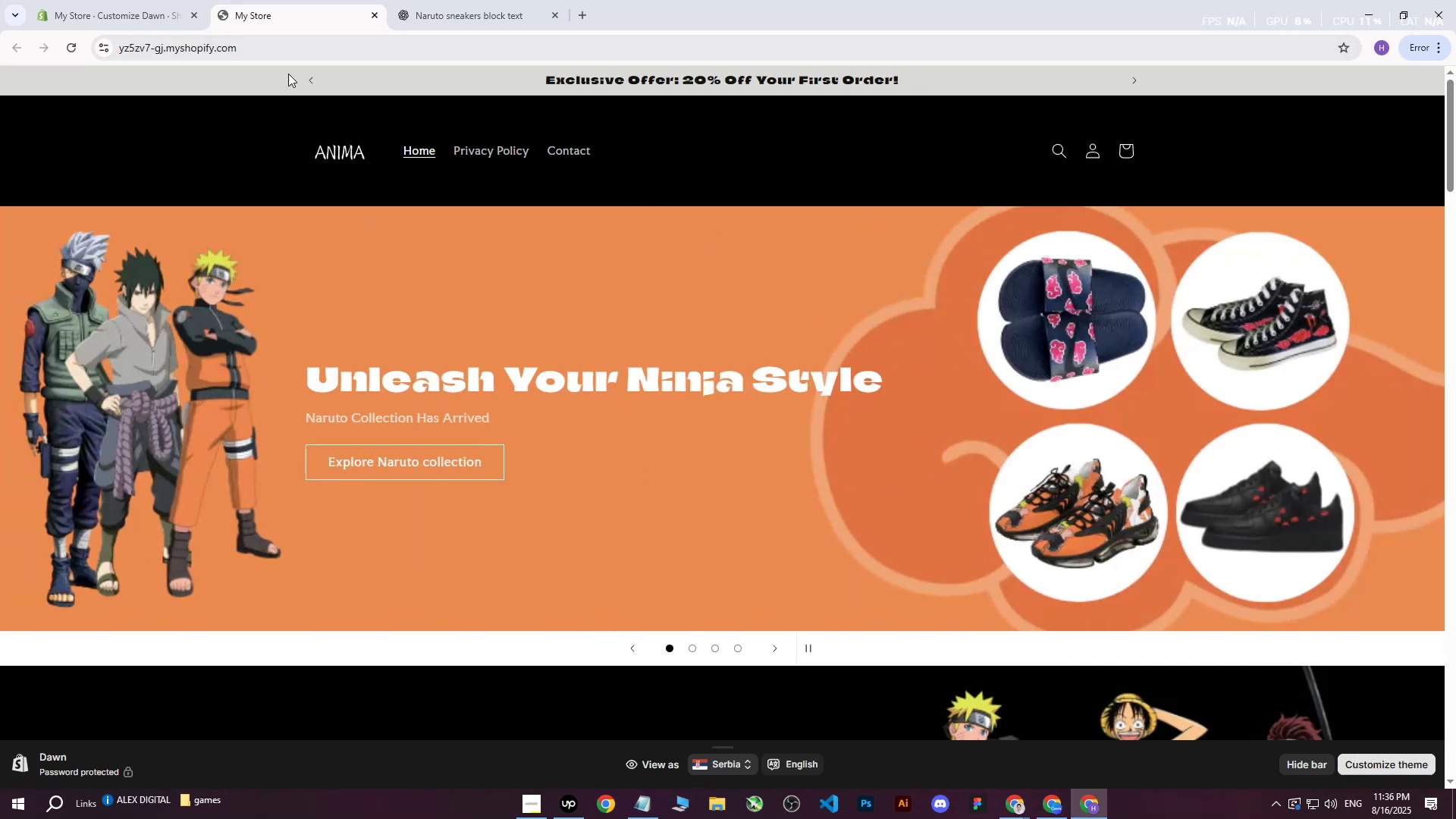 
left_click([150, 0])
 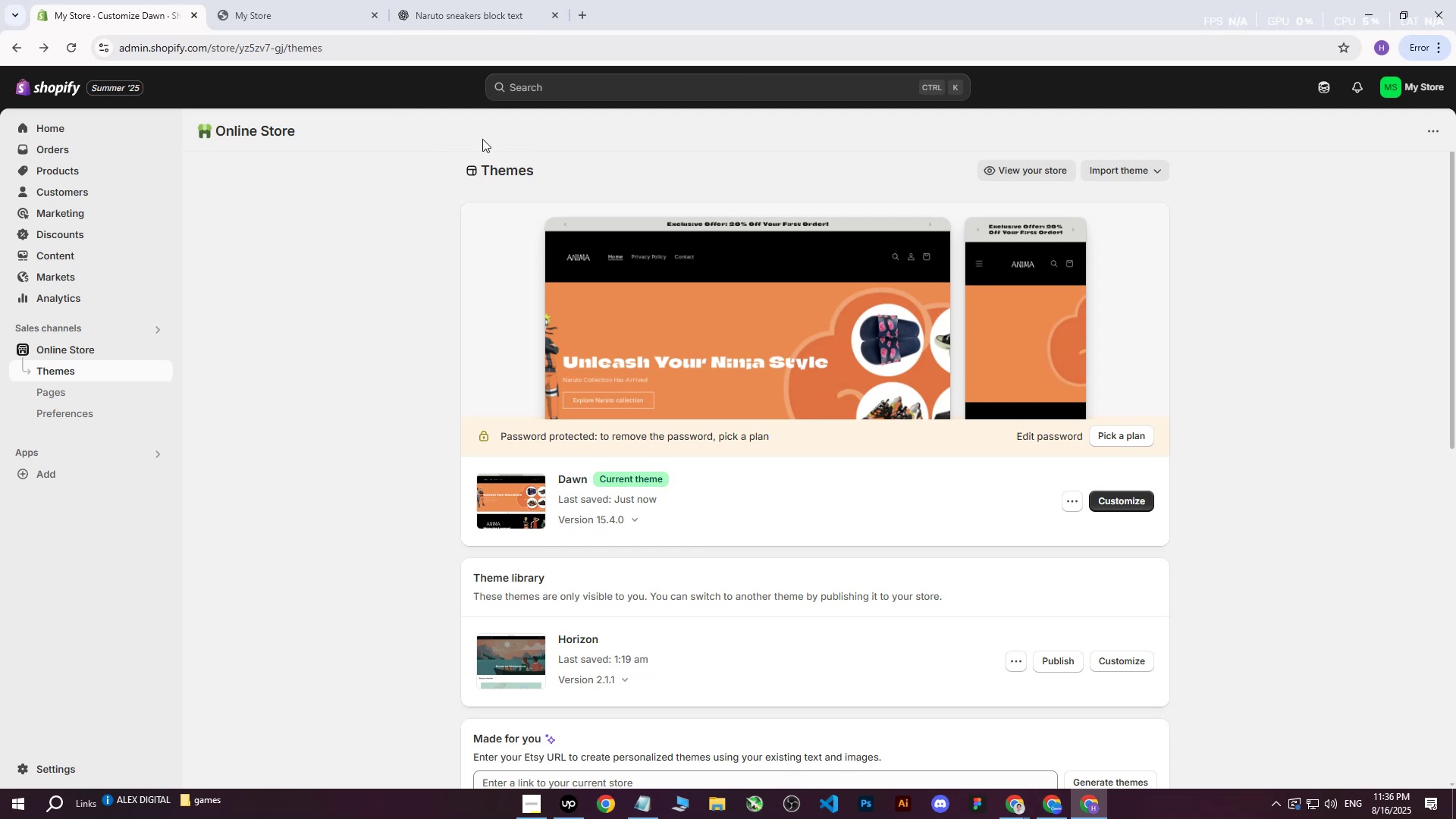 
scroll: coordinate [573, 161], scroll_direction: up, amount: 2.0
 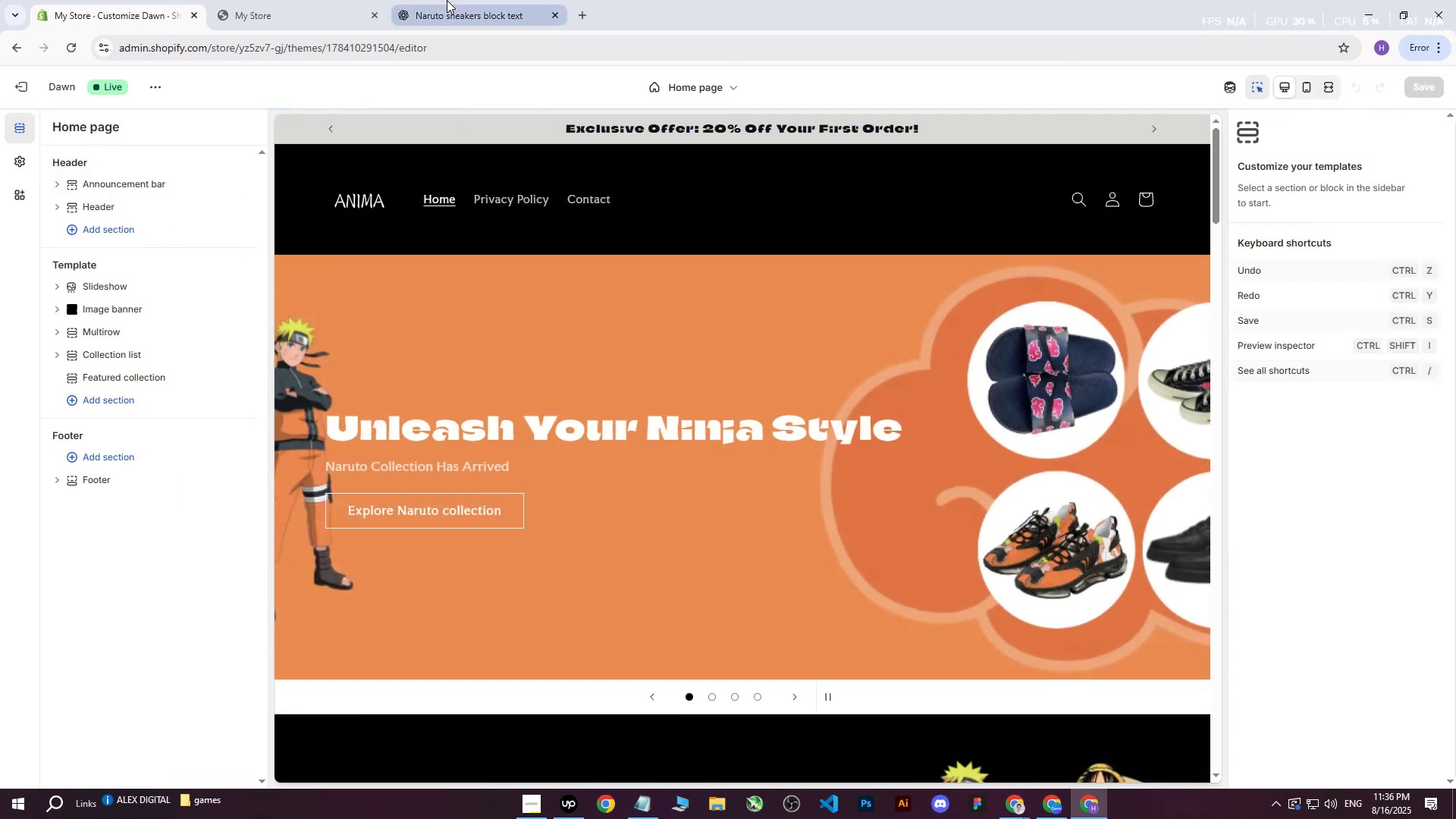 
left_click([309, 117])
 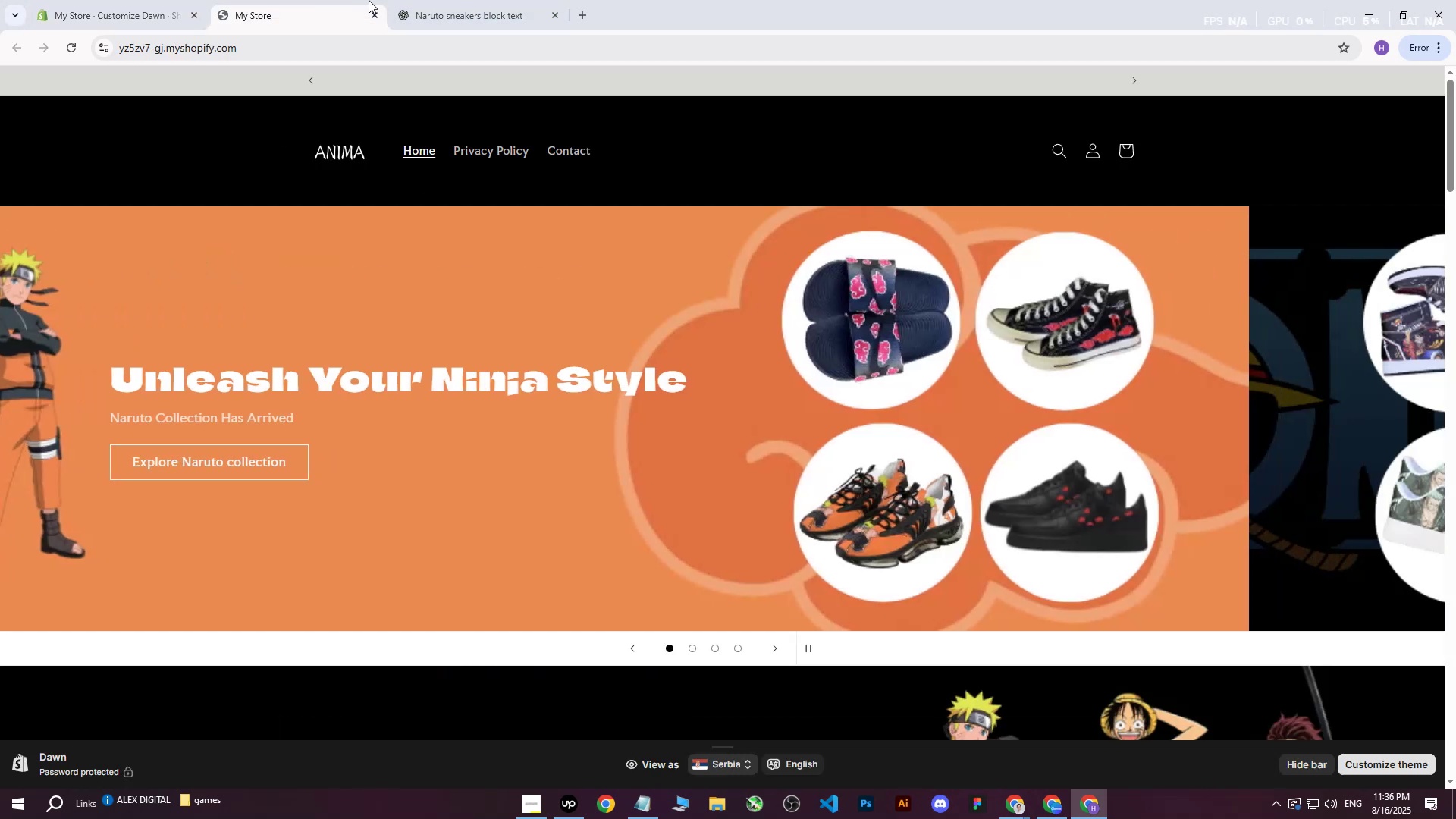 
double_click([461, 0])
 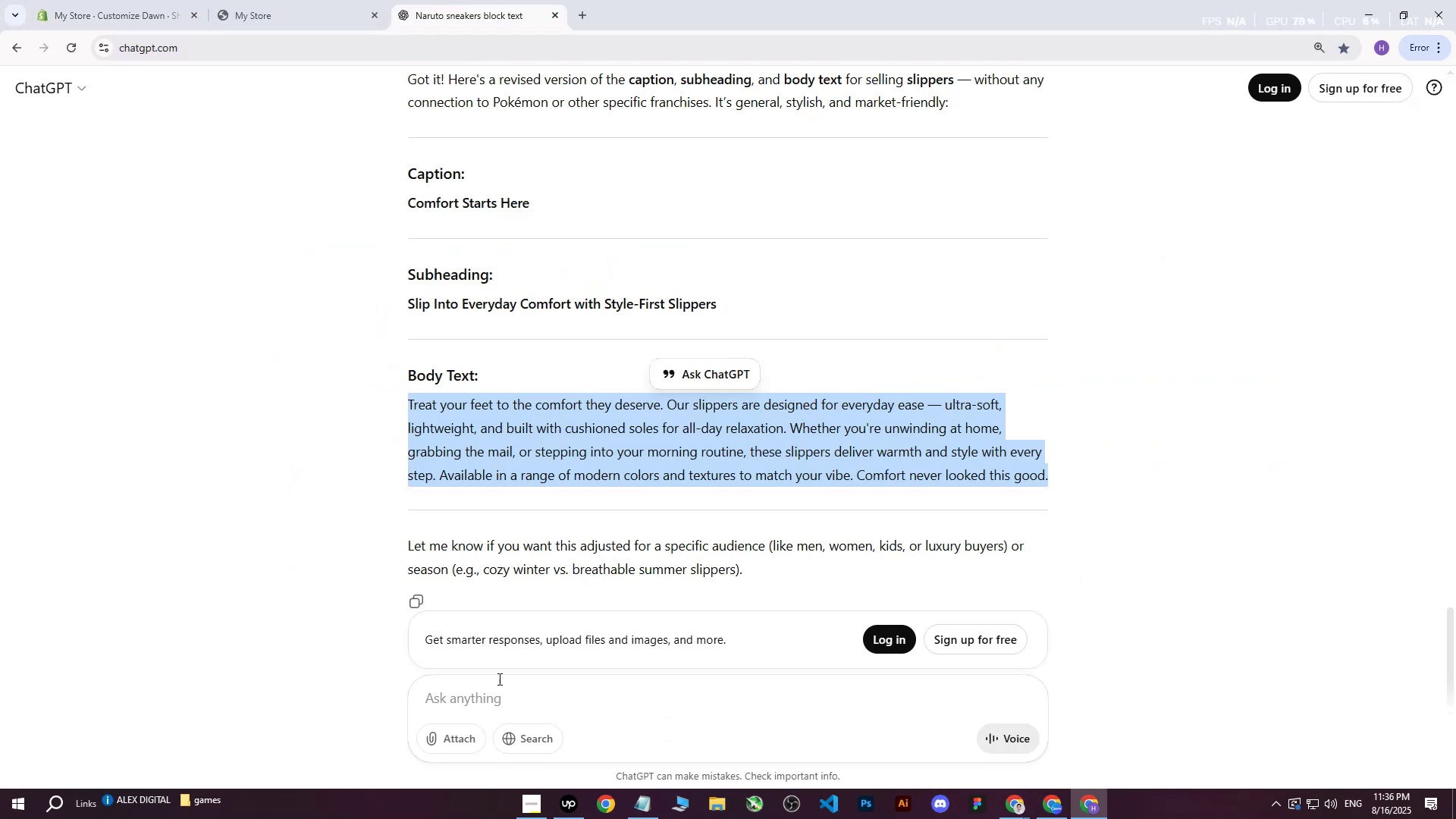 
left_click([483, 708])
 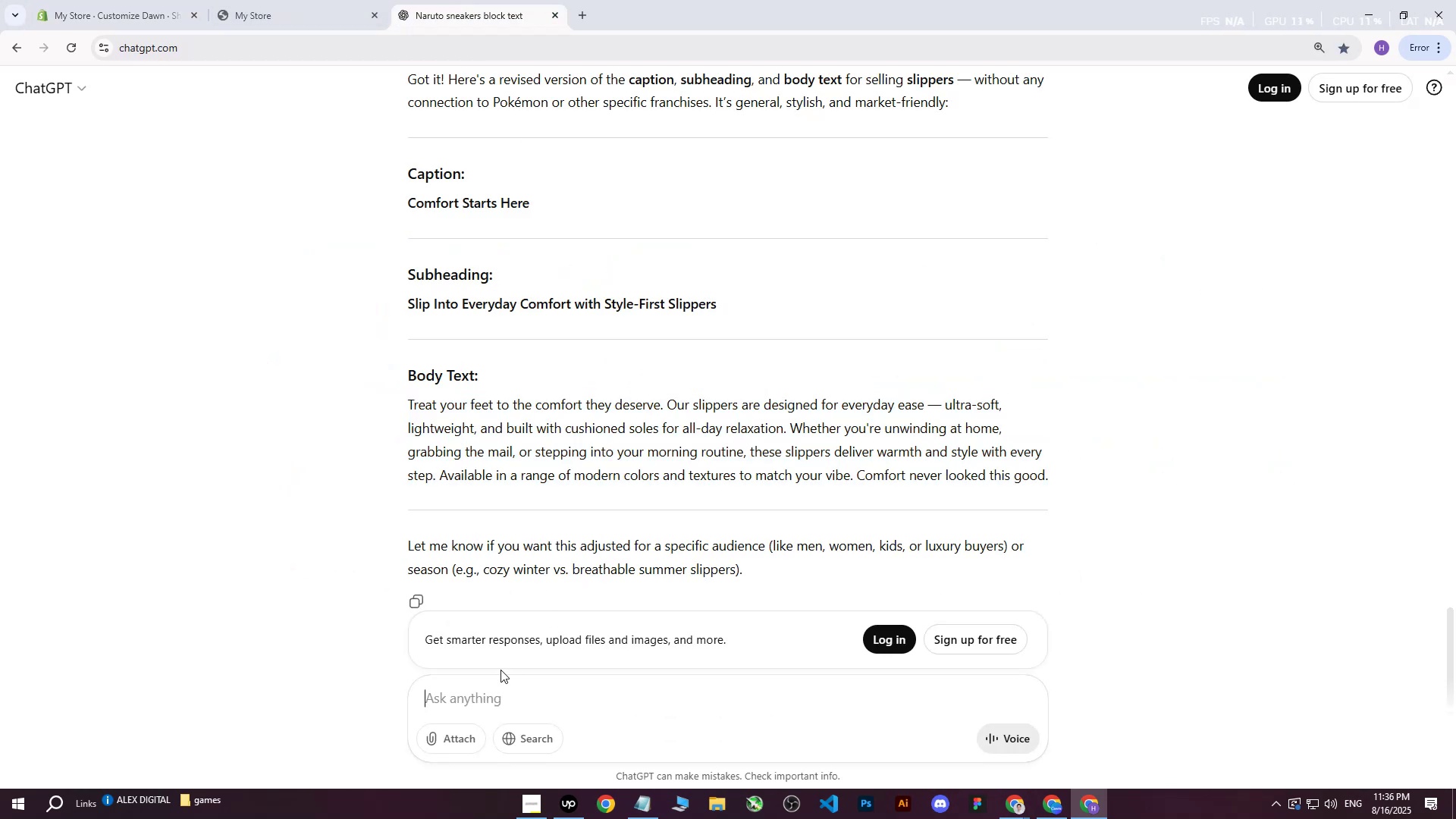 
type(give me 4 announcment bar textes above the header )
 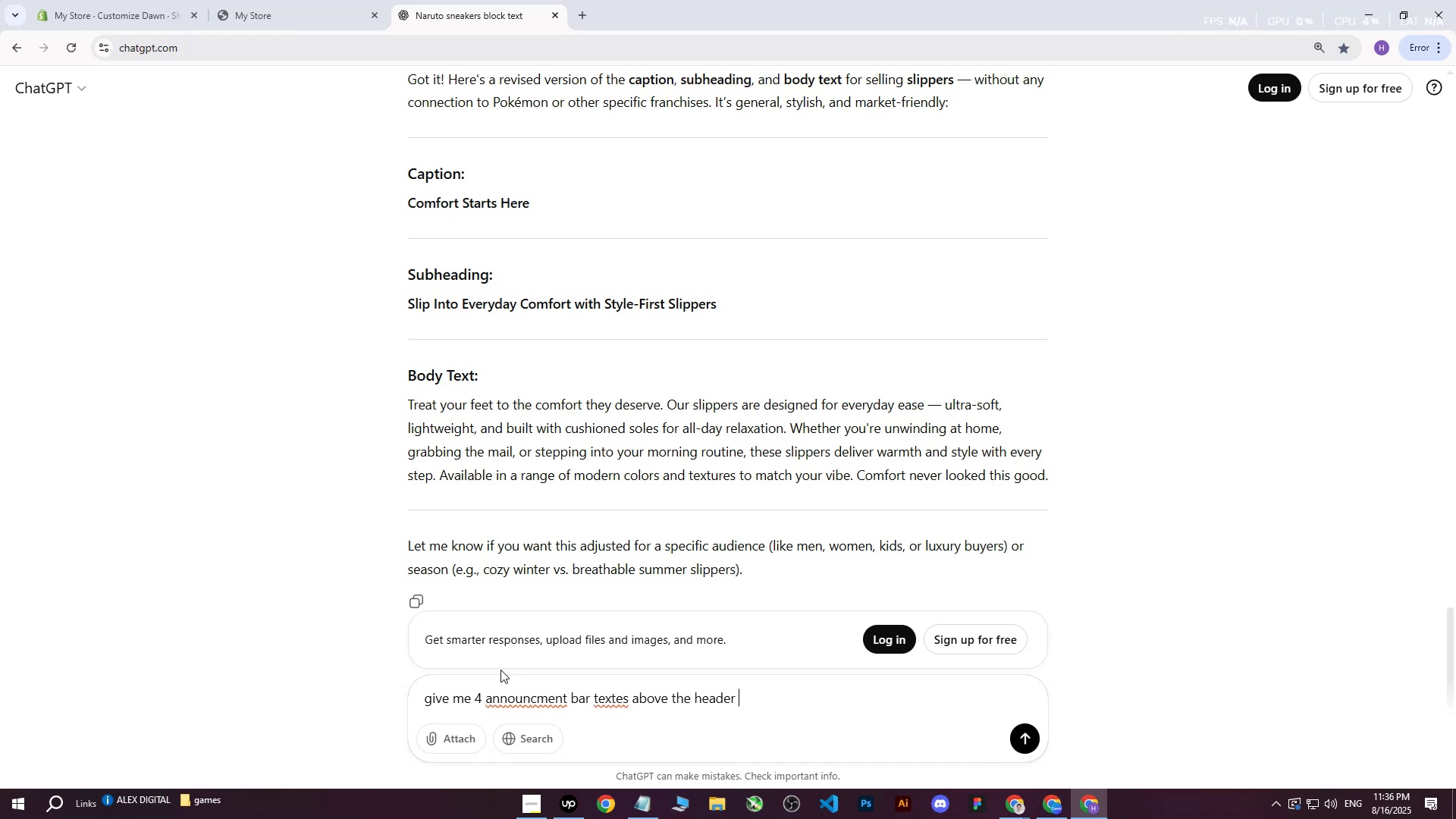 
key(Enter)
 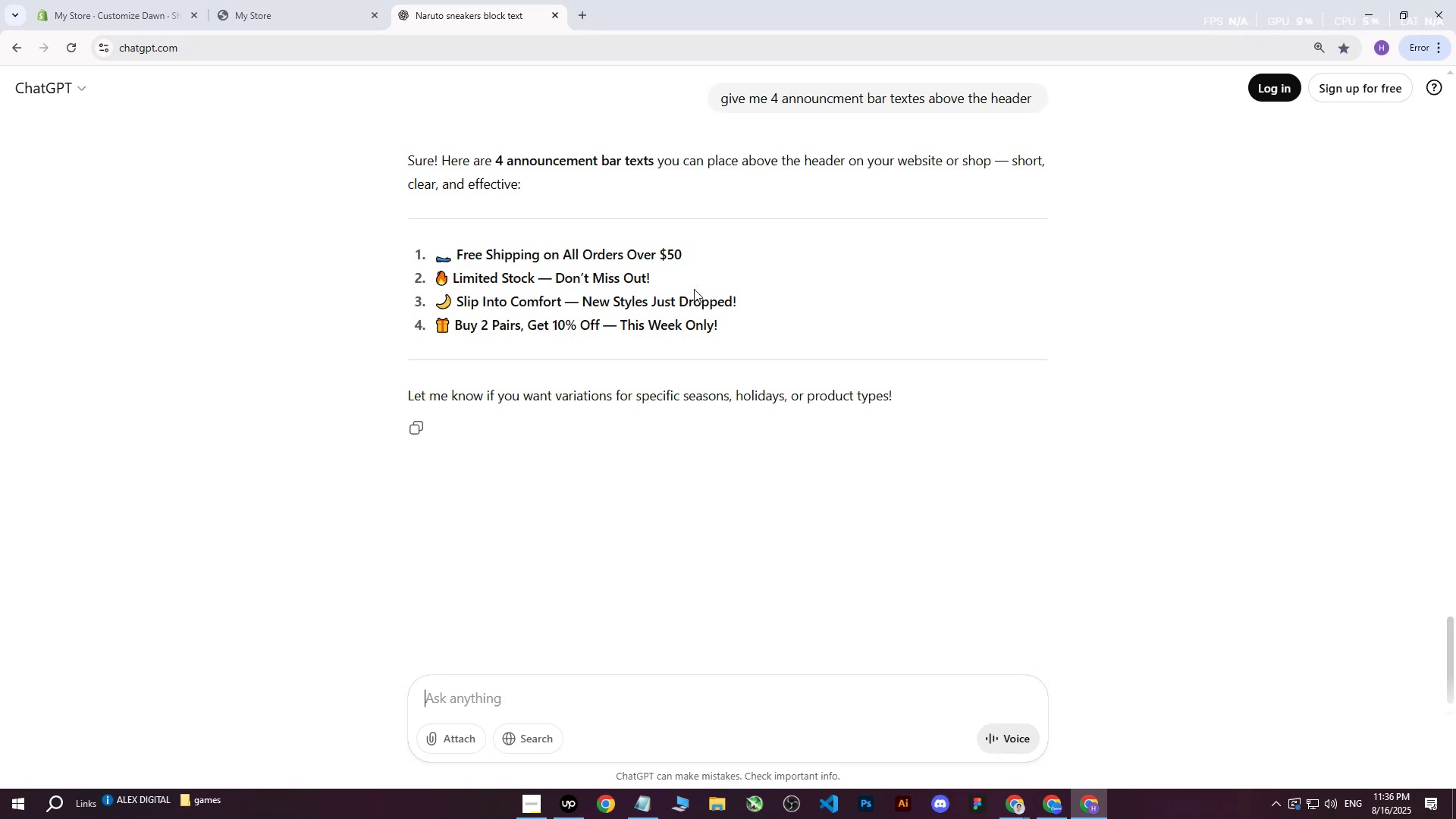 
key(Control+ControlLeft)
 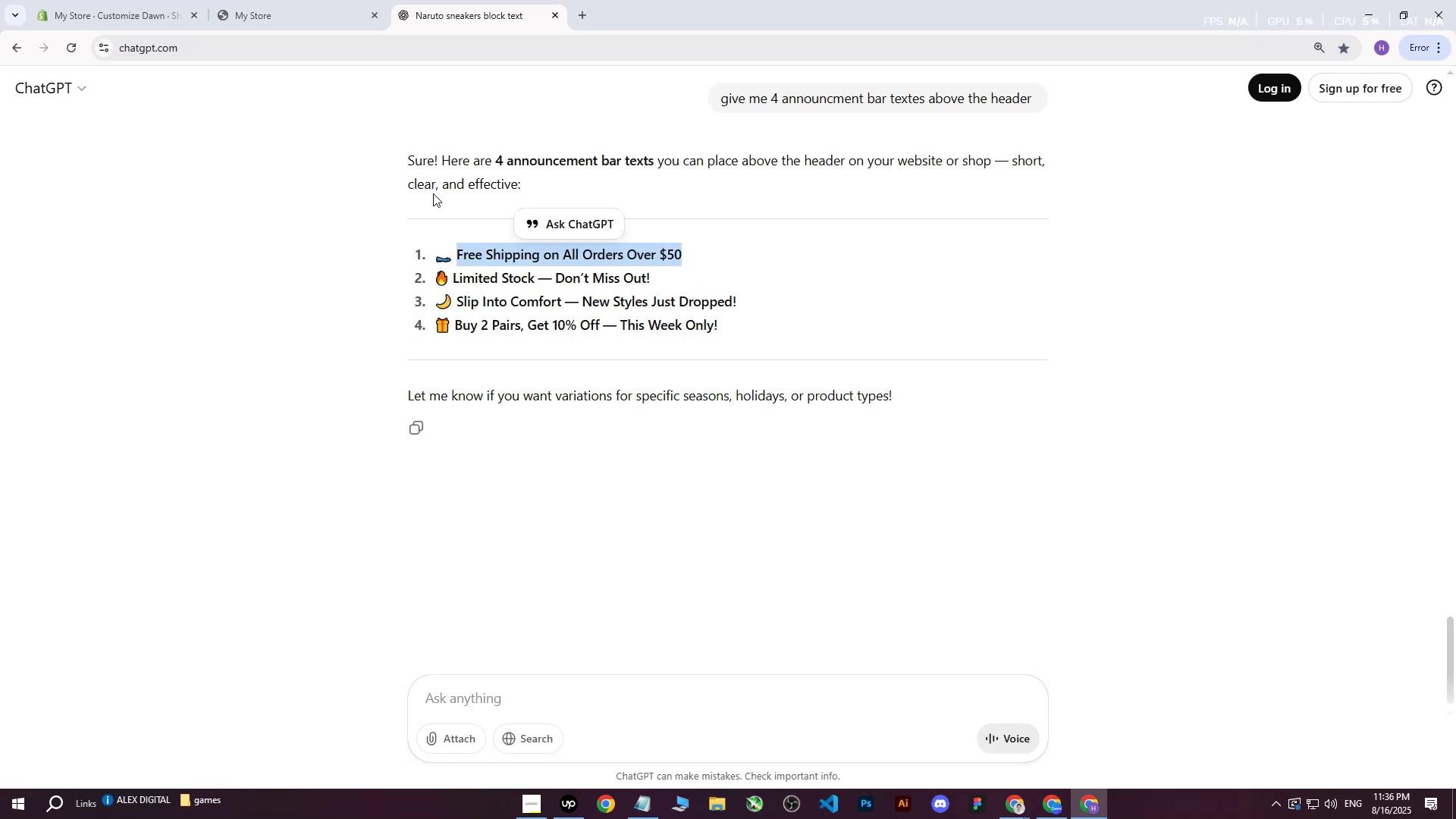 
key(Control+C)
 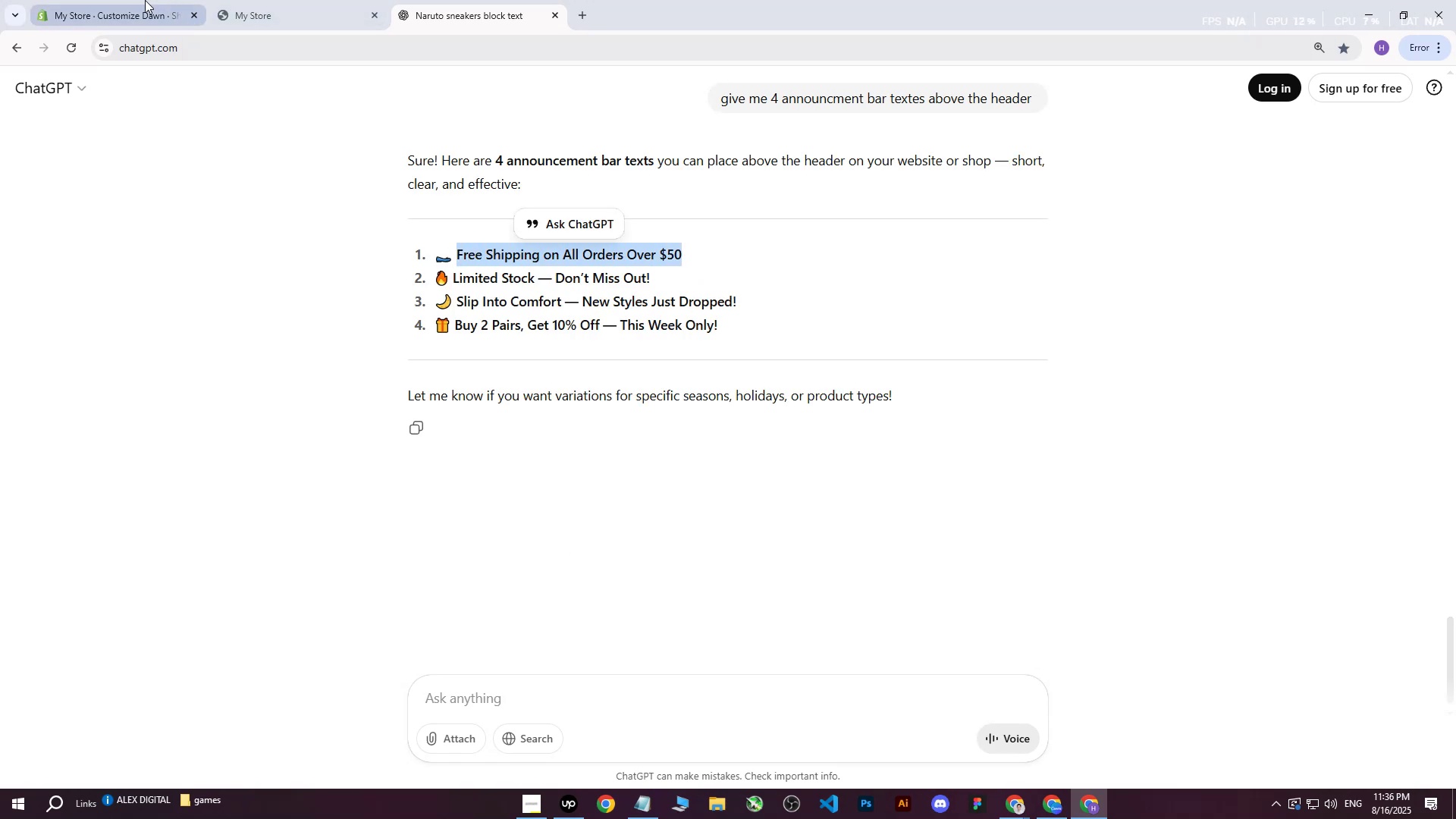 
left_click([136, 0])
 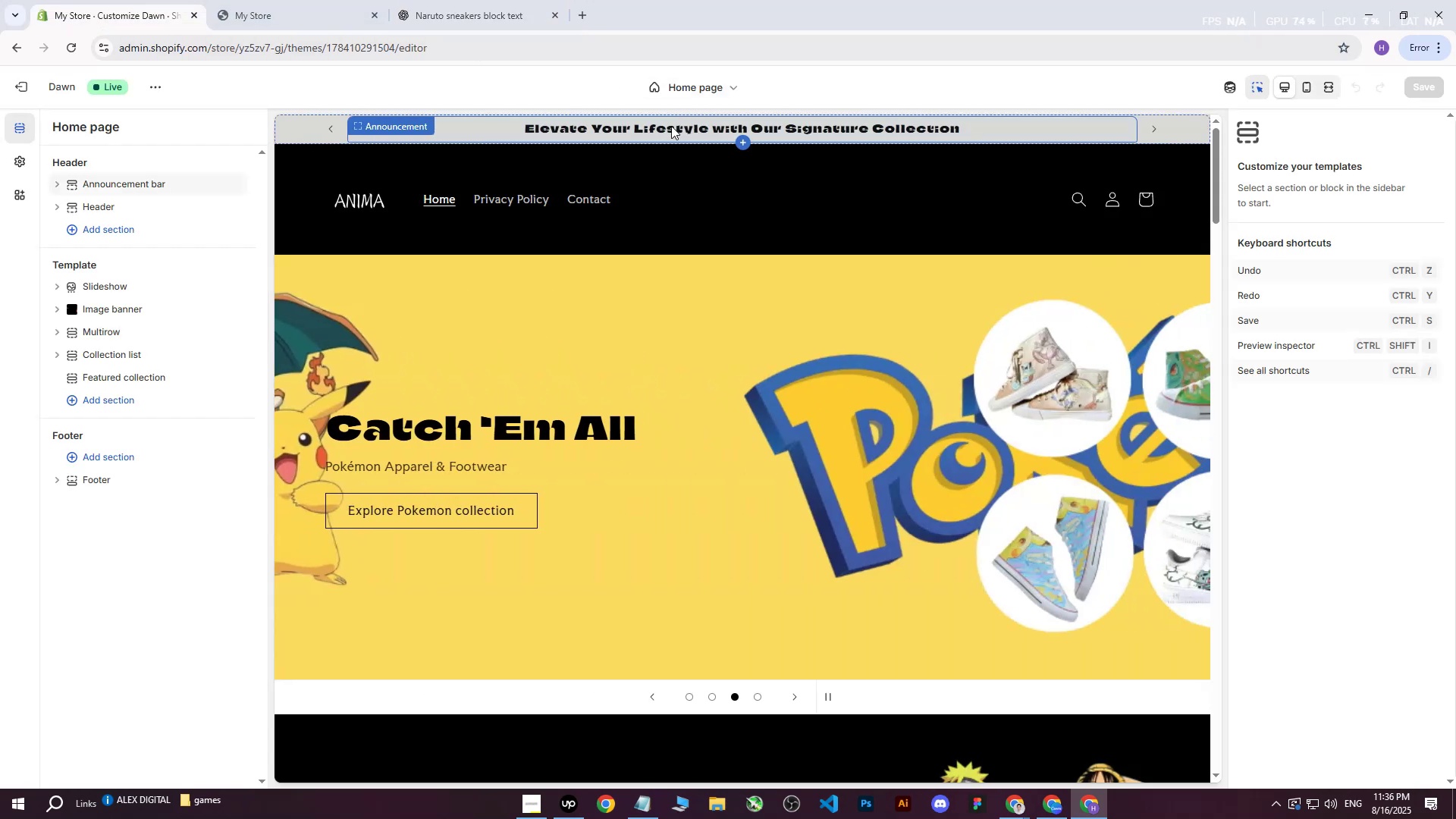 
left_click([670, 127])
 